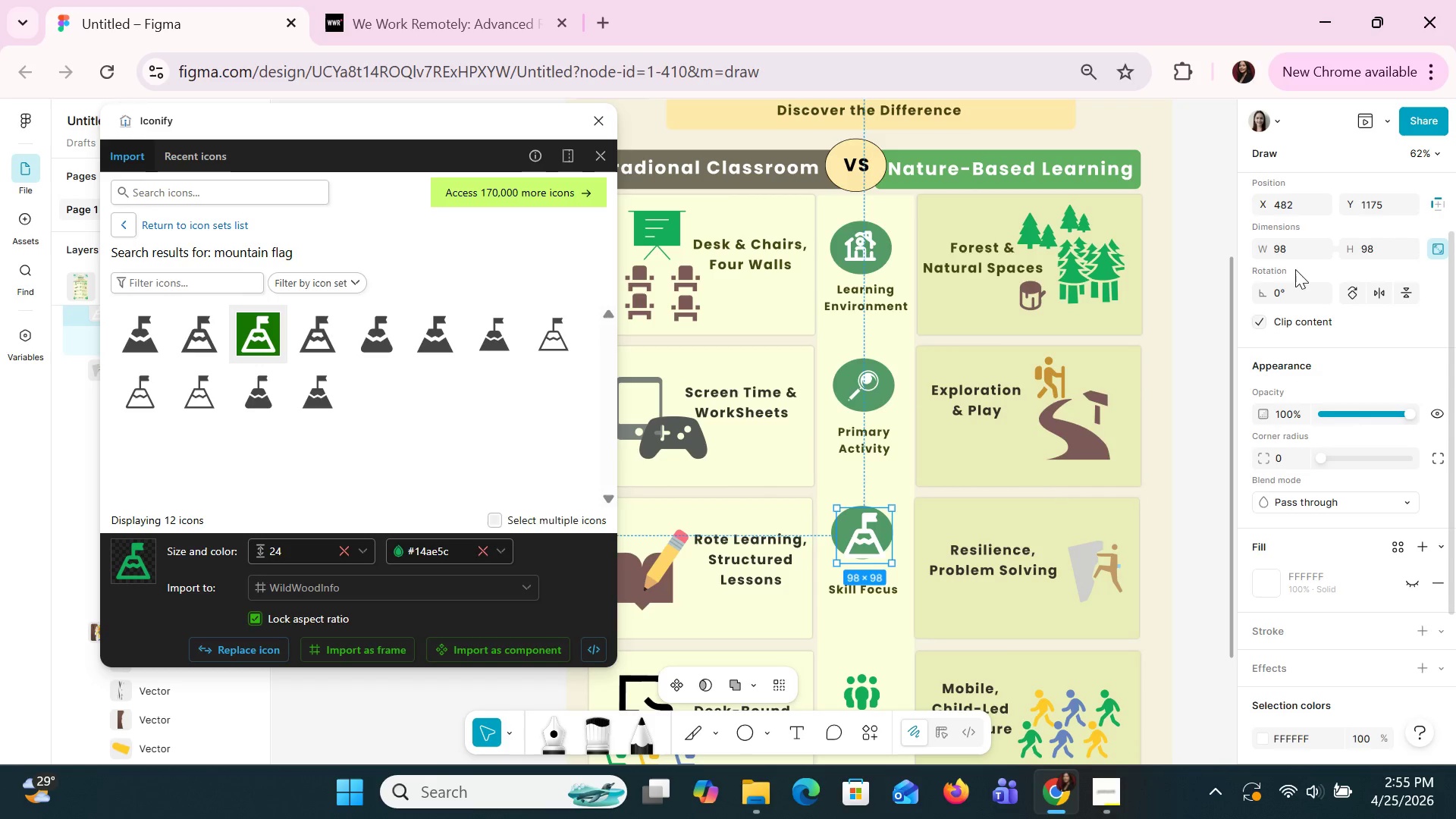 
left_click([1292, 250])
 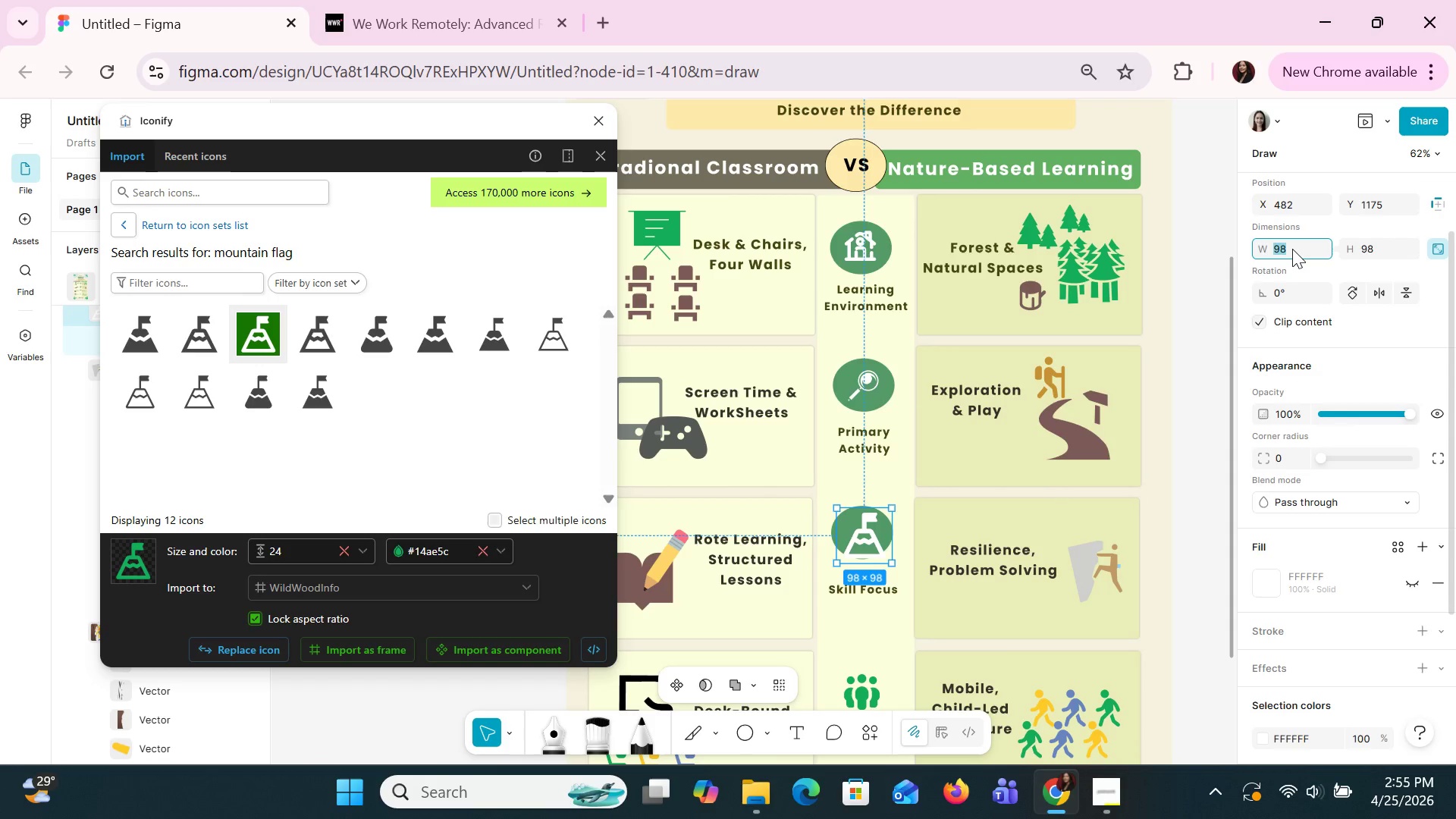 
type(60)
 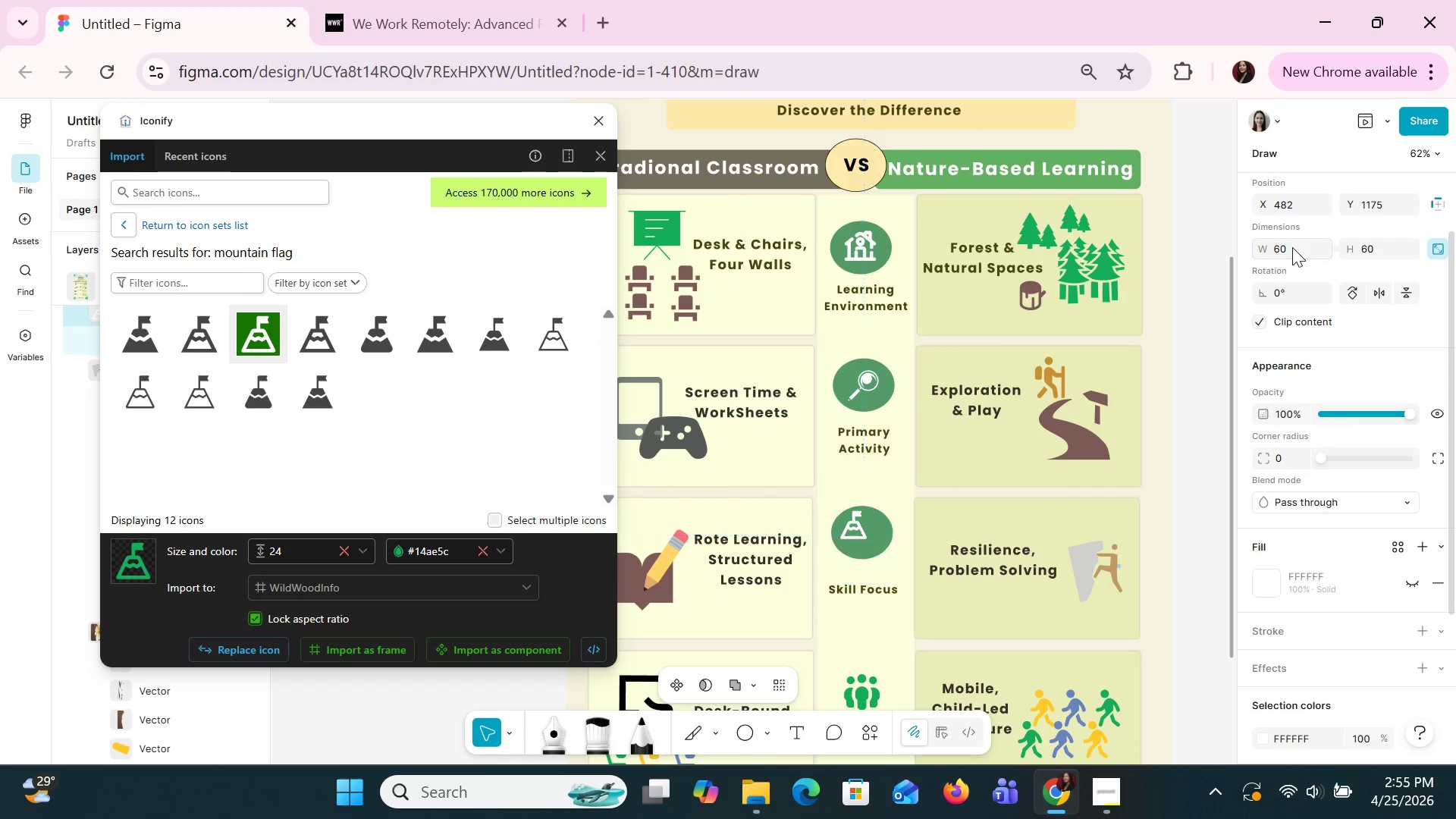 
key(Enter)
 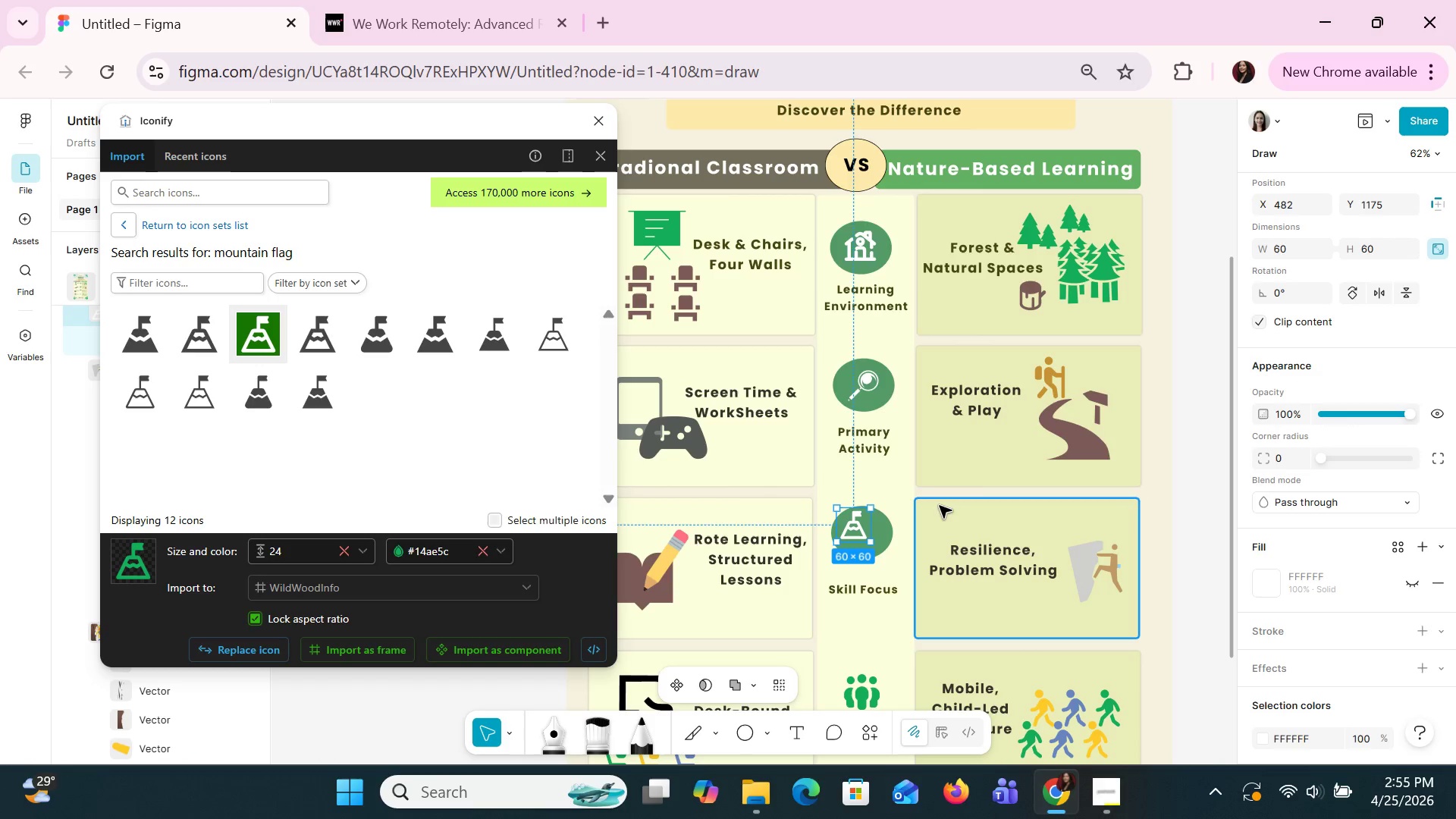 
key(ArrowDown)
 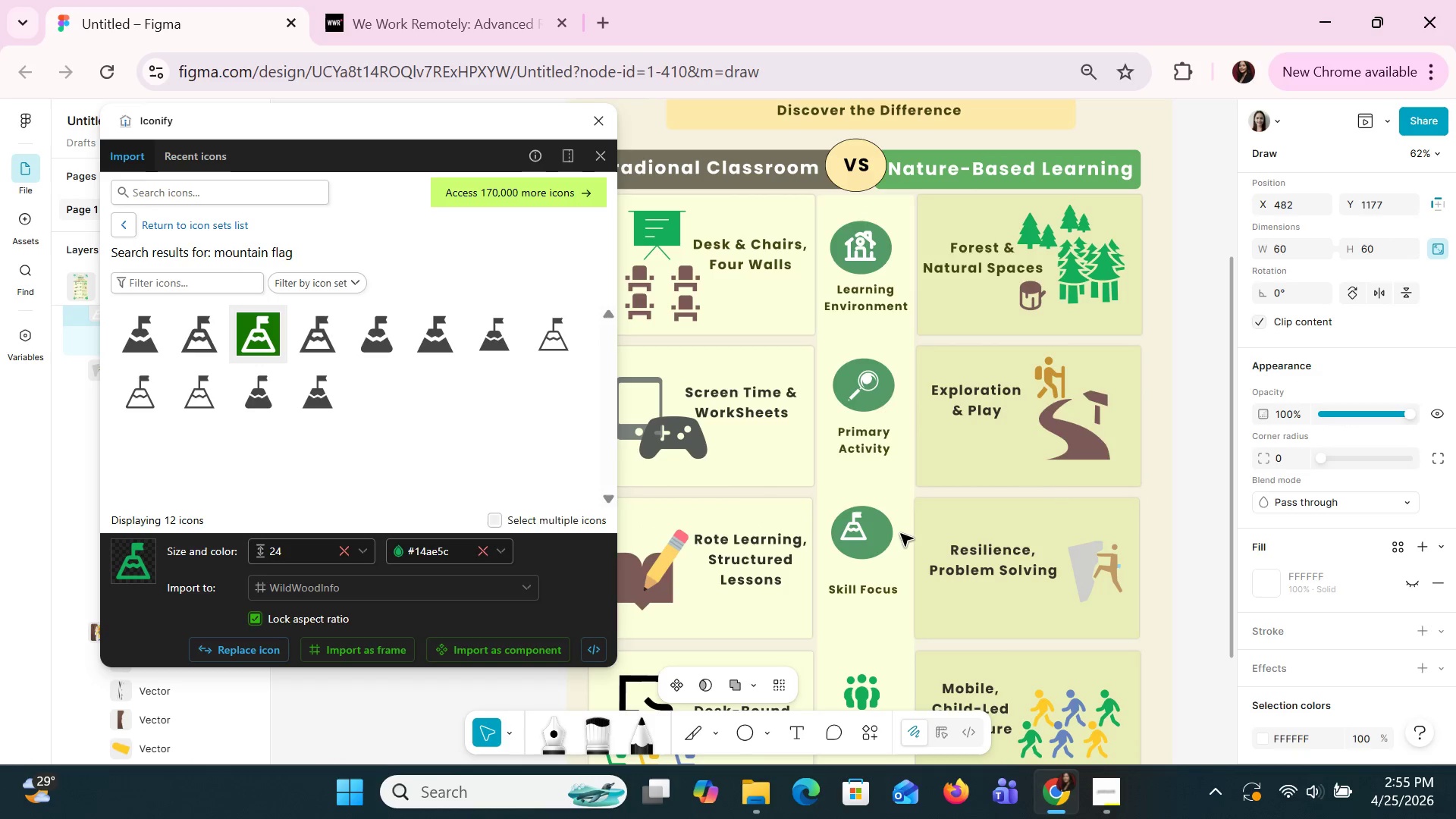 
key(ArrowDown)
 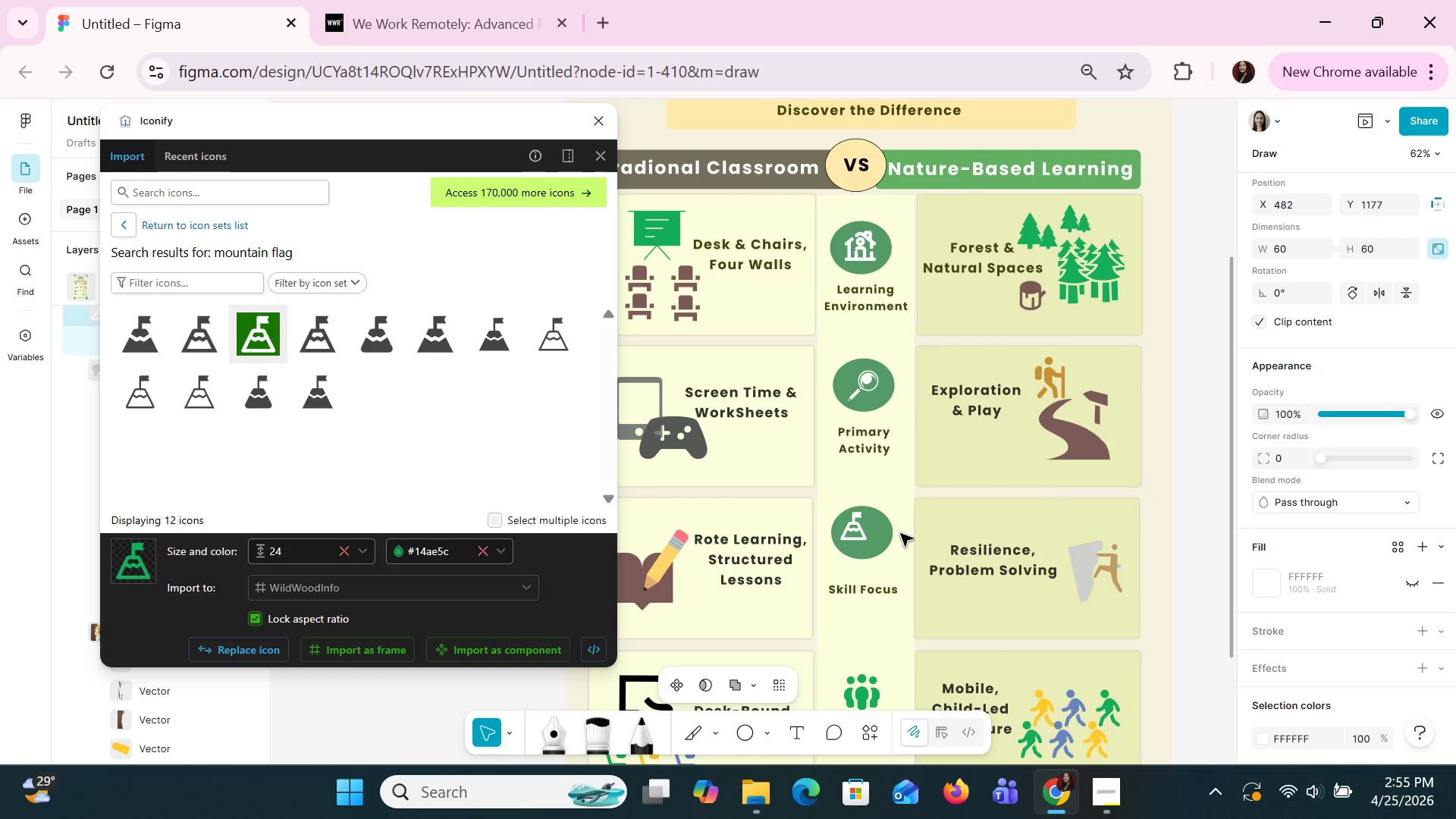 
key(ArrowDown)
 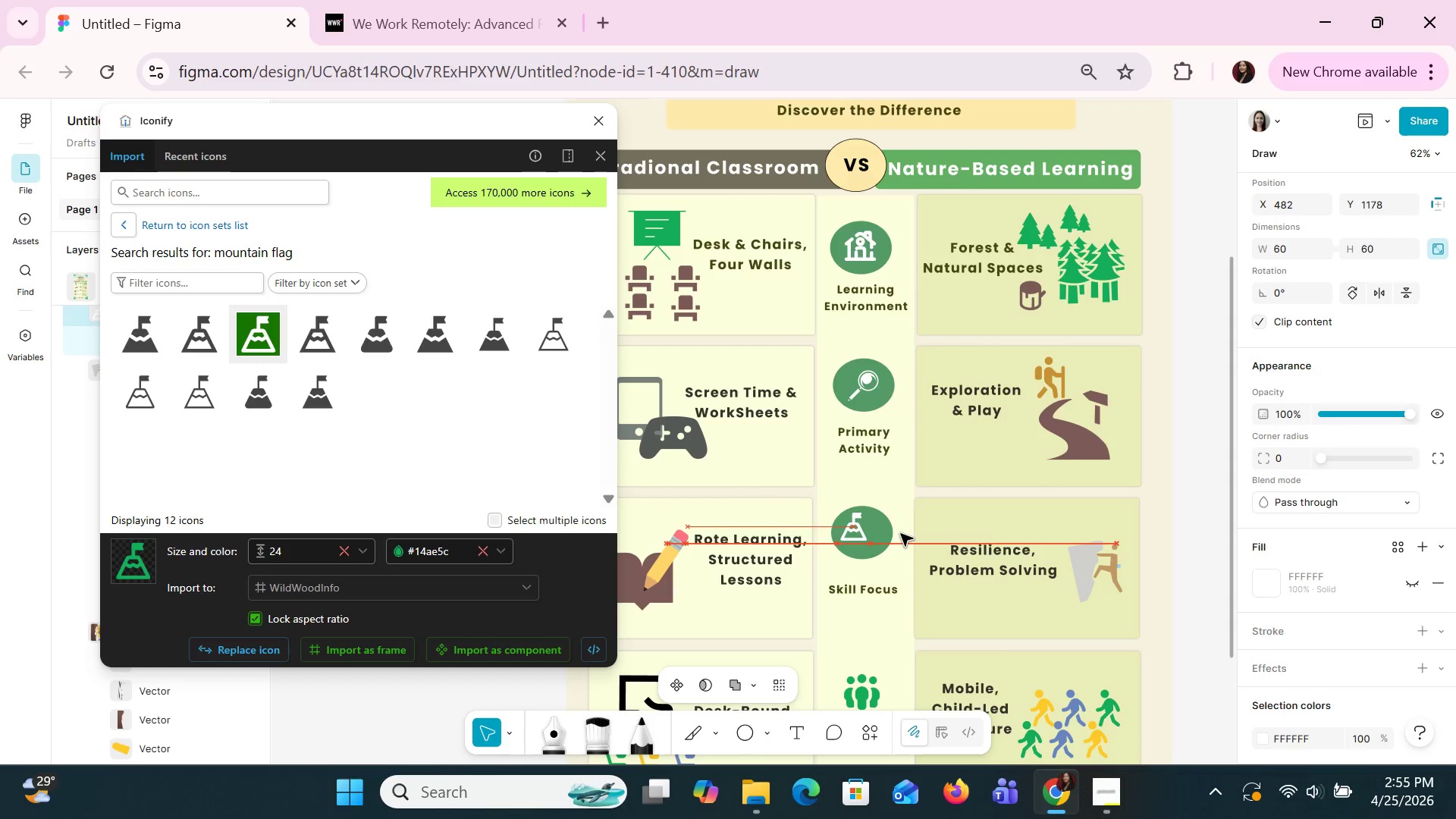 
key(ArrowDown)
 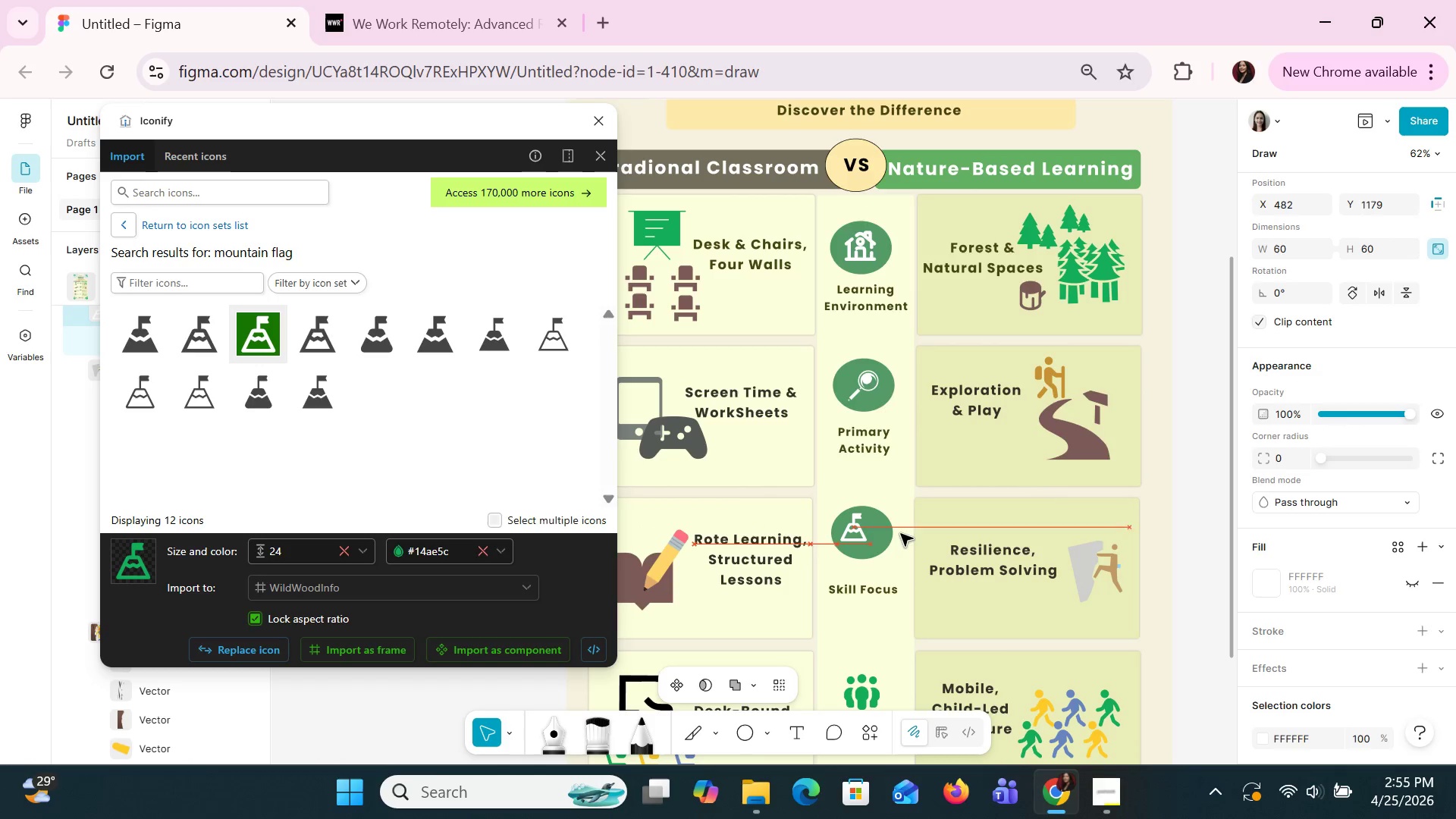 
key(ArrowDown)
 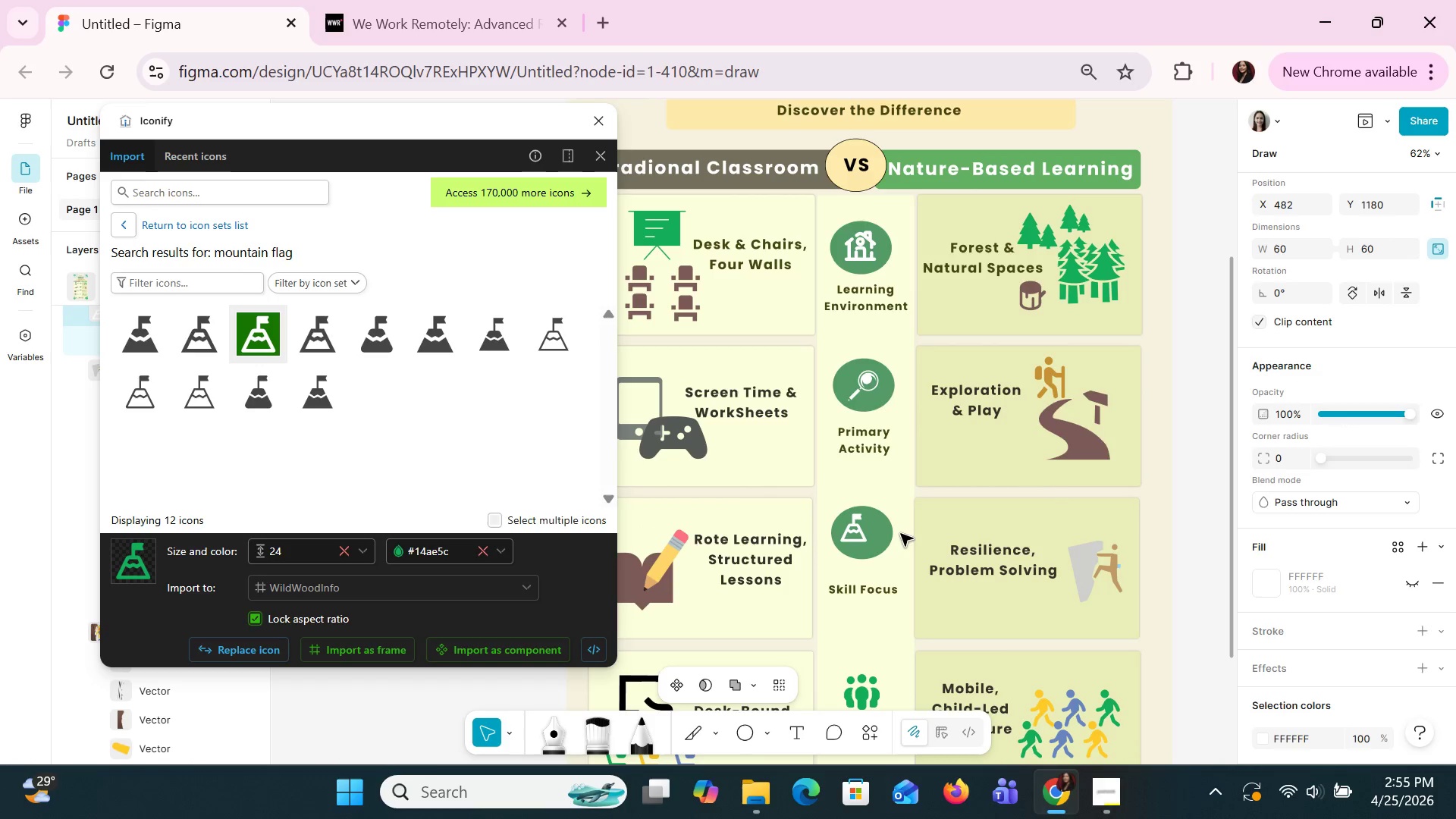 
key(ArrowRight)
 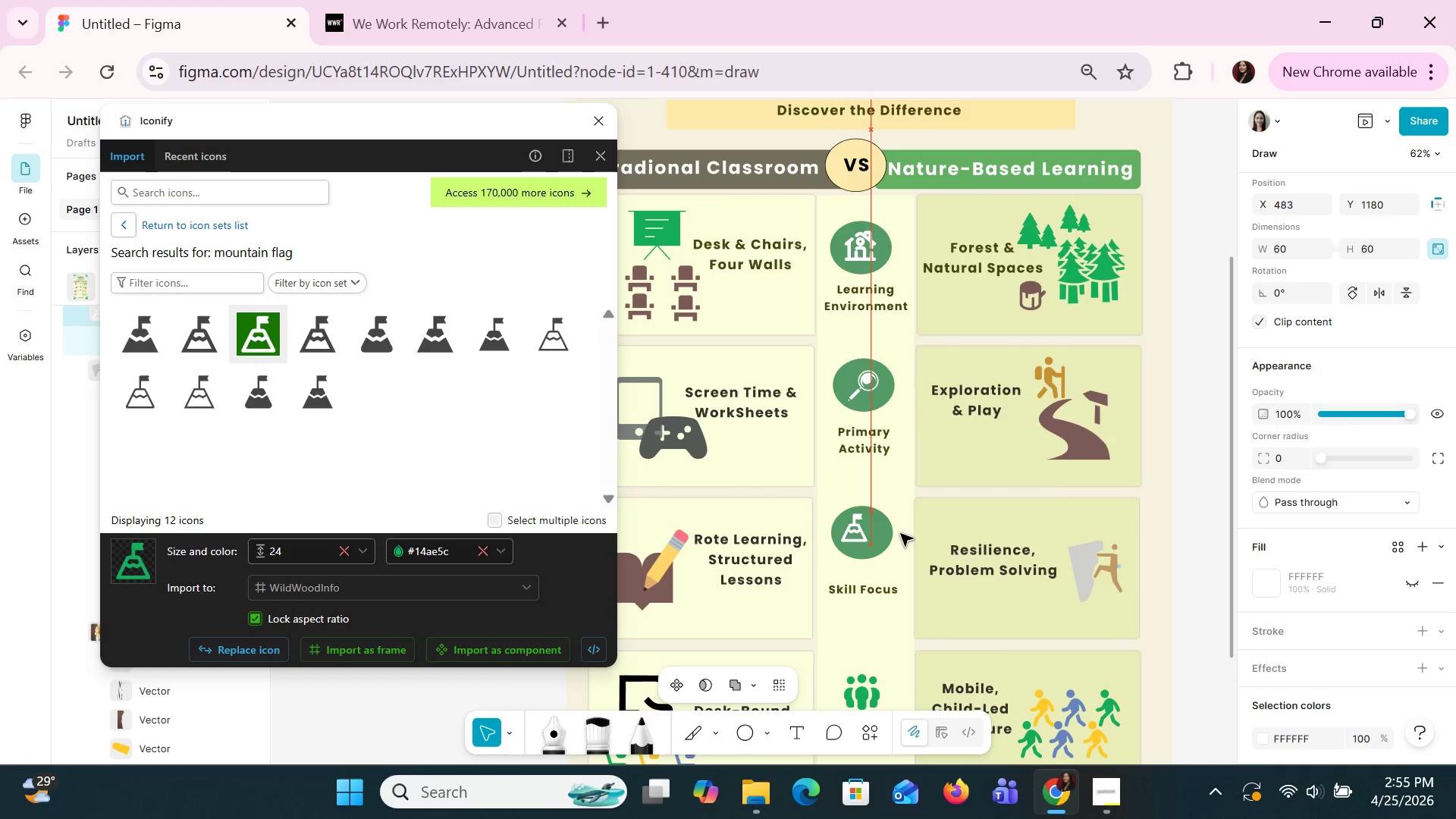 
key(ArrowRight)
 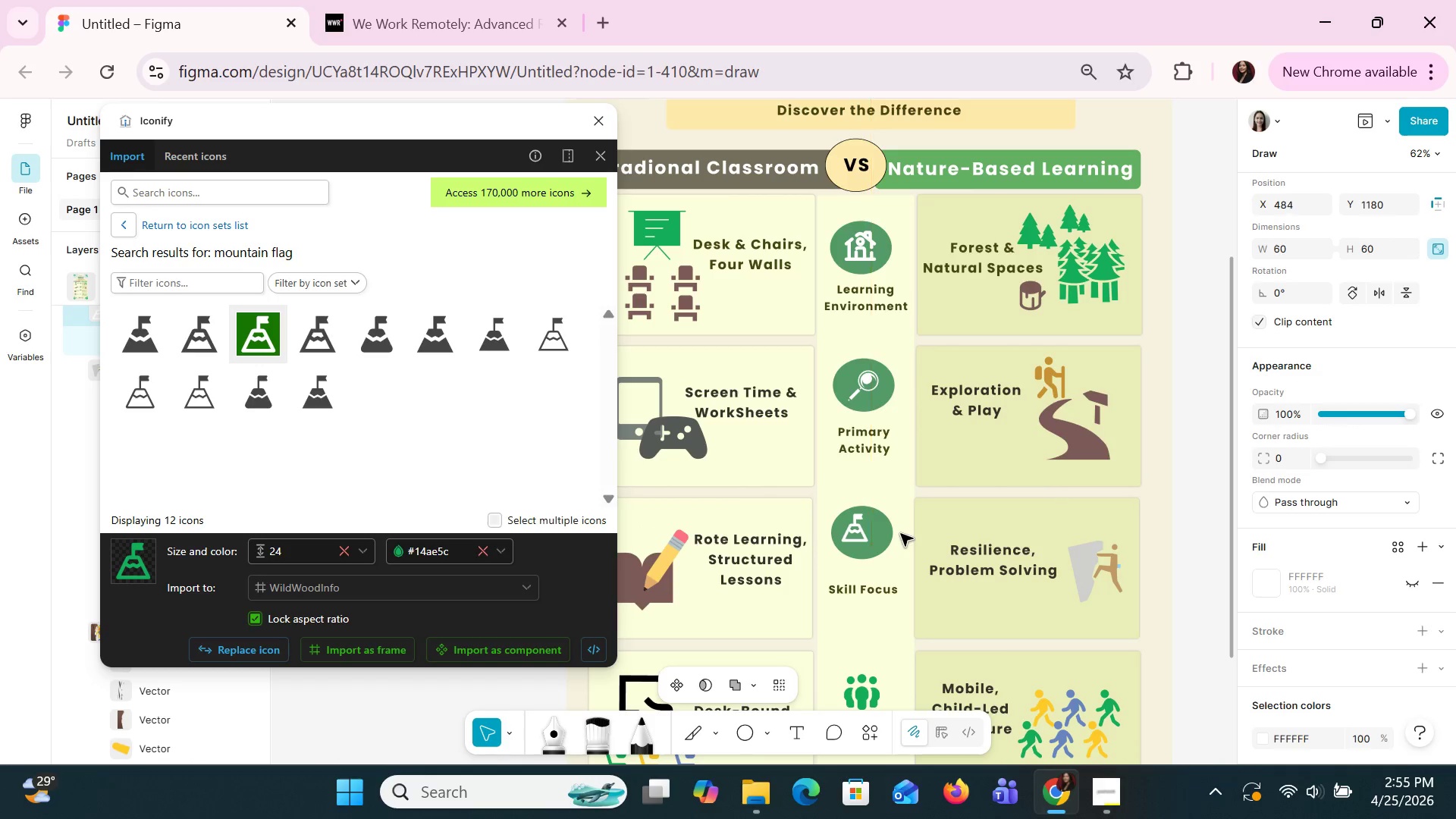 
key(ArrowRight)
 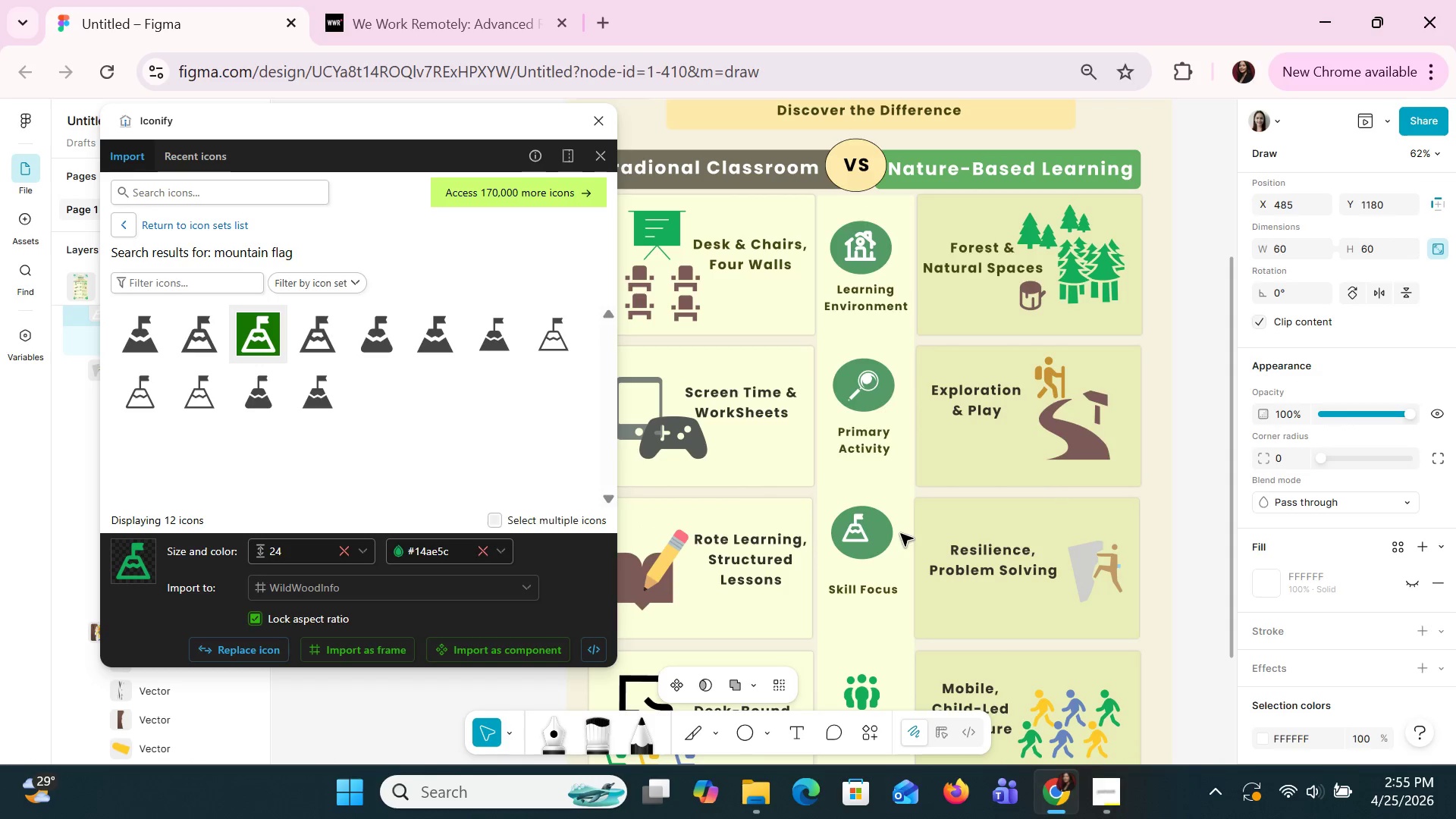 
key(ArrowRight)
 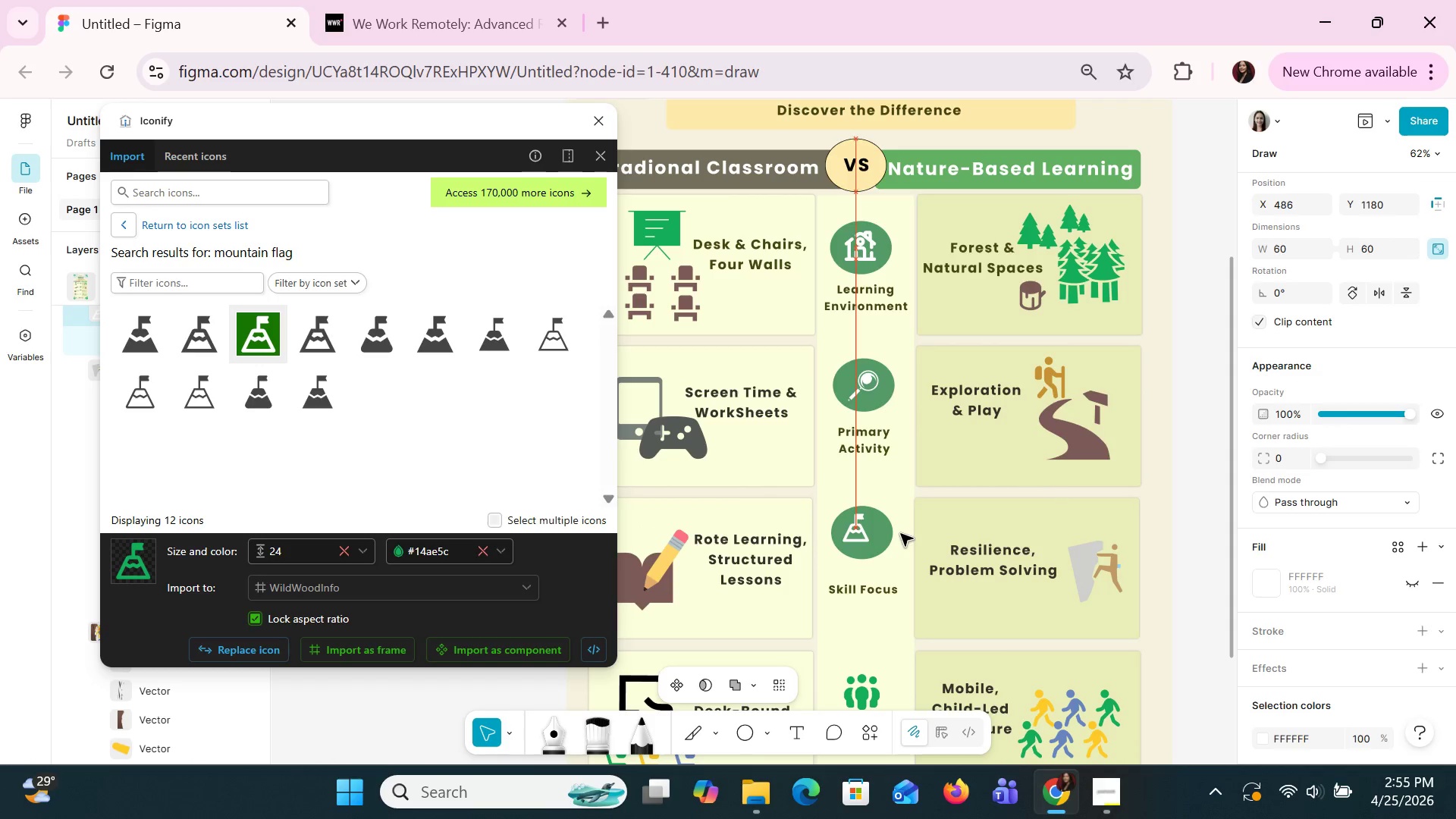 
key(ArrowRight)
 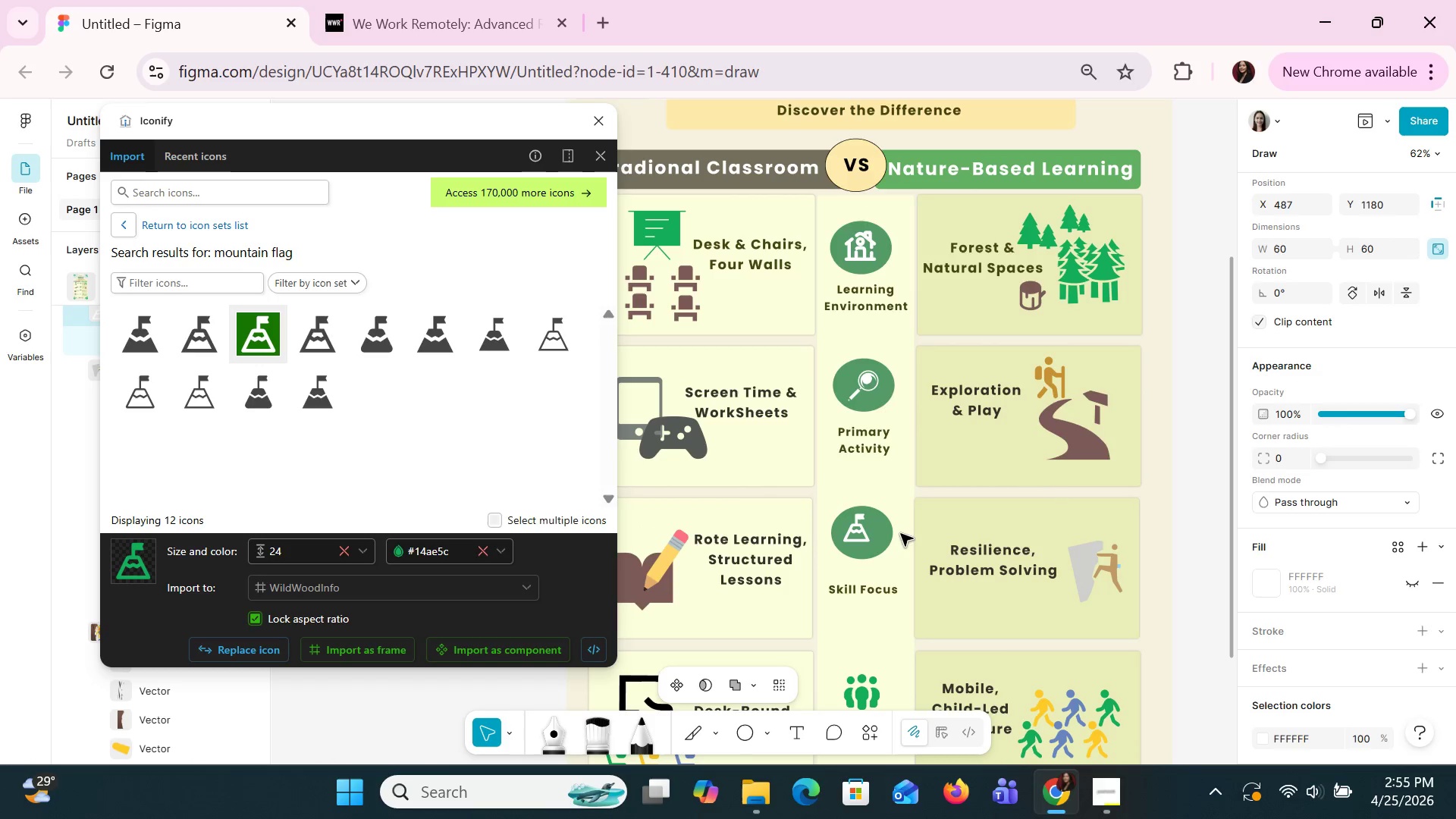 
key(ArrowRight)
 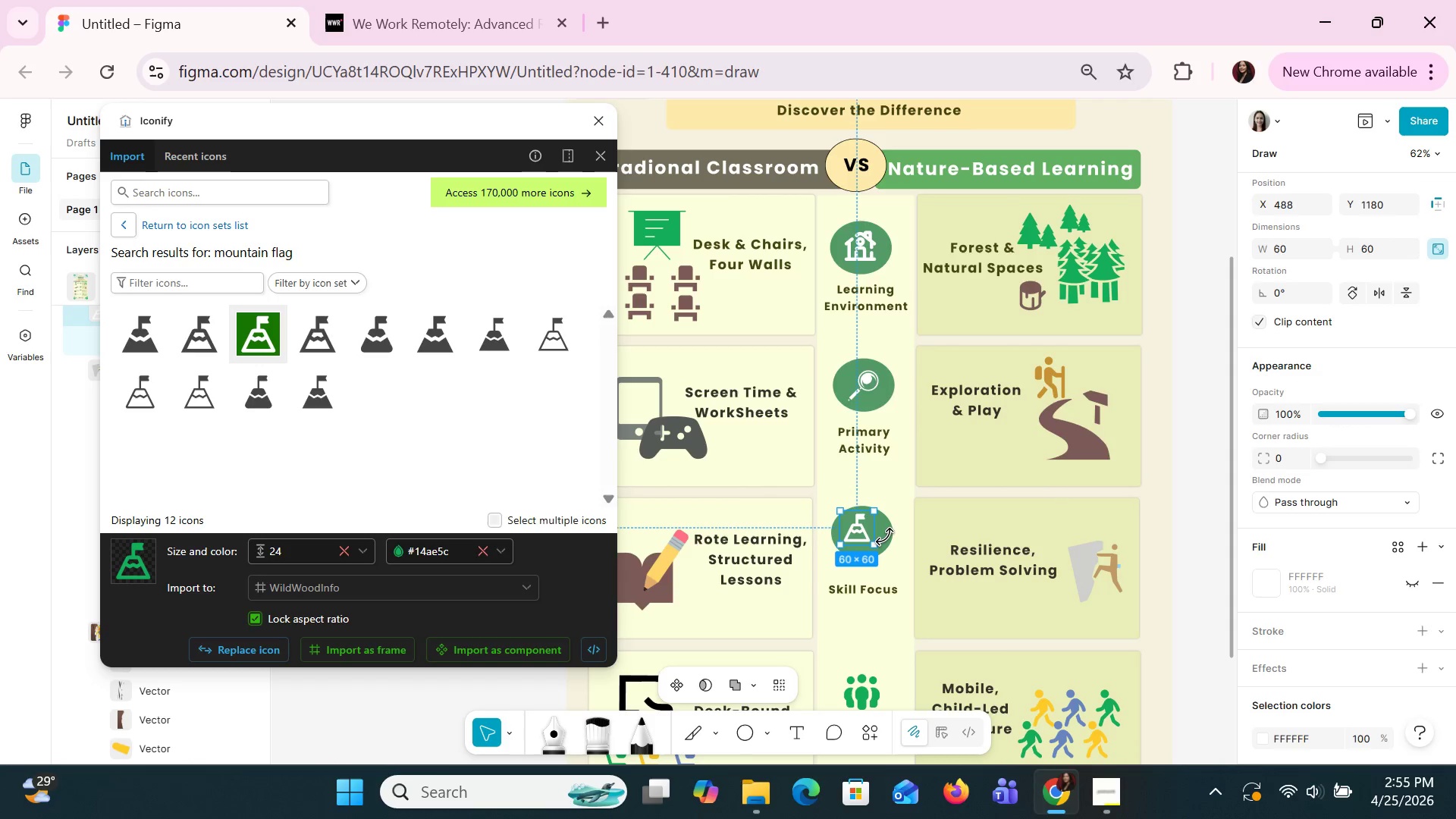 
left_click([885, 537])
 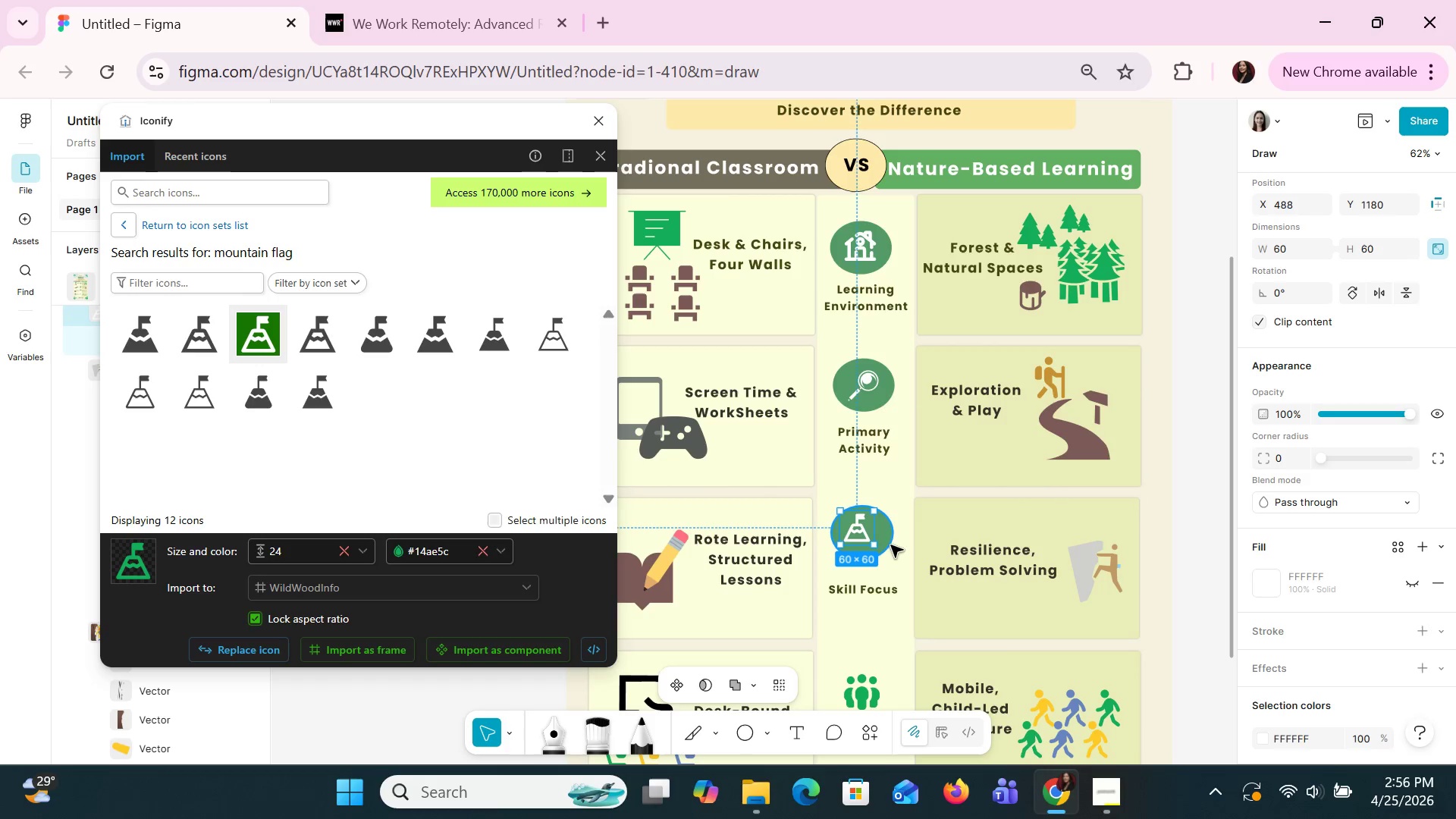 
left_click([890, 544])
 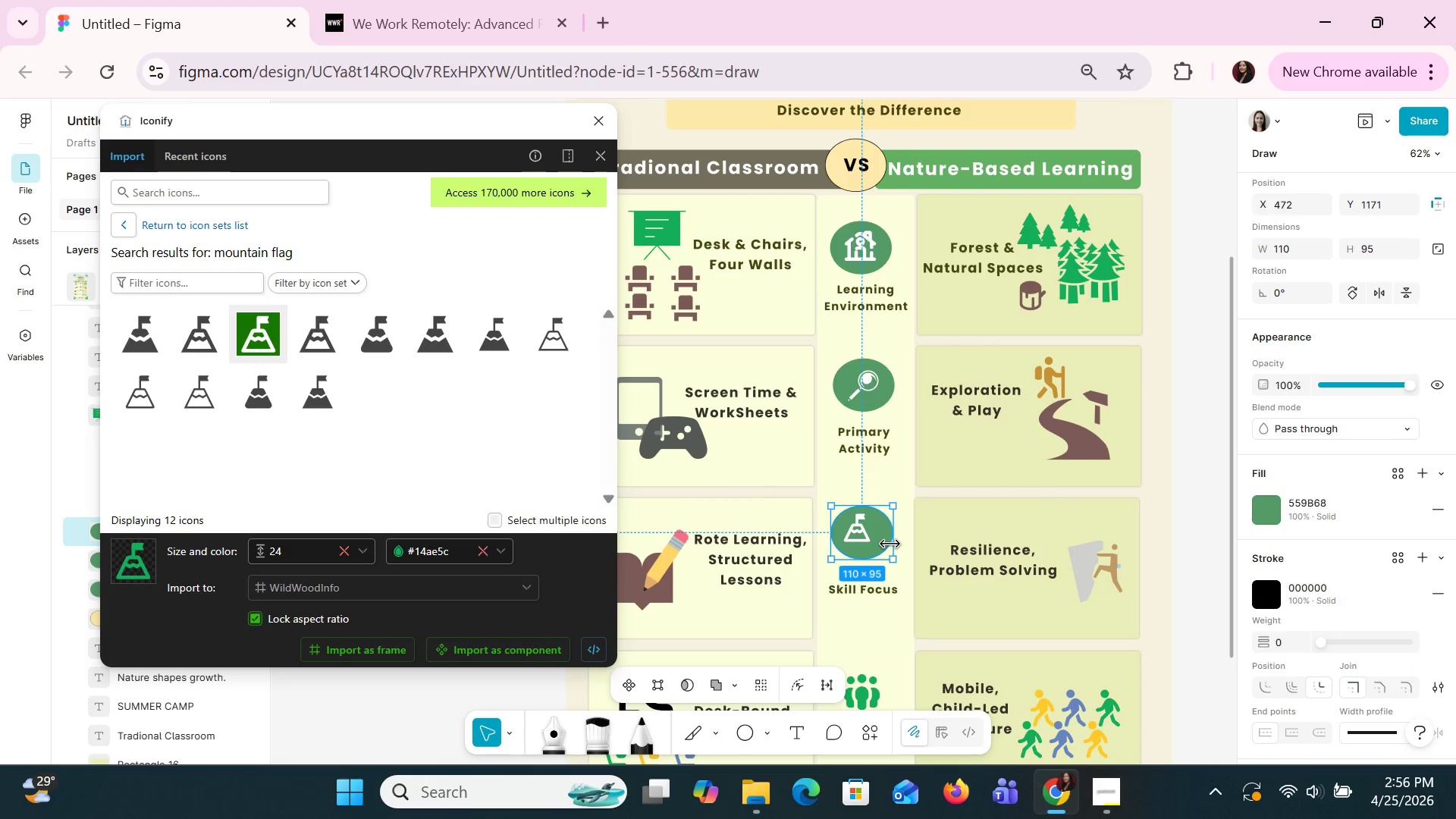 
key(ArrowDown)
 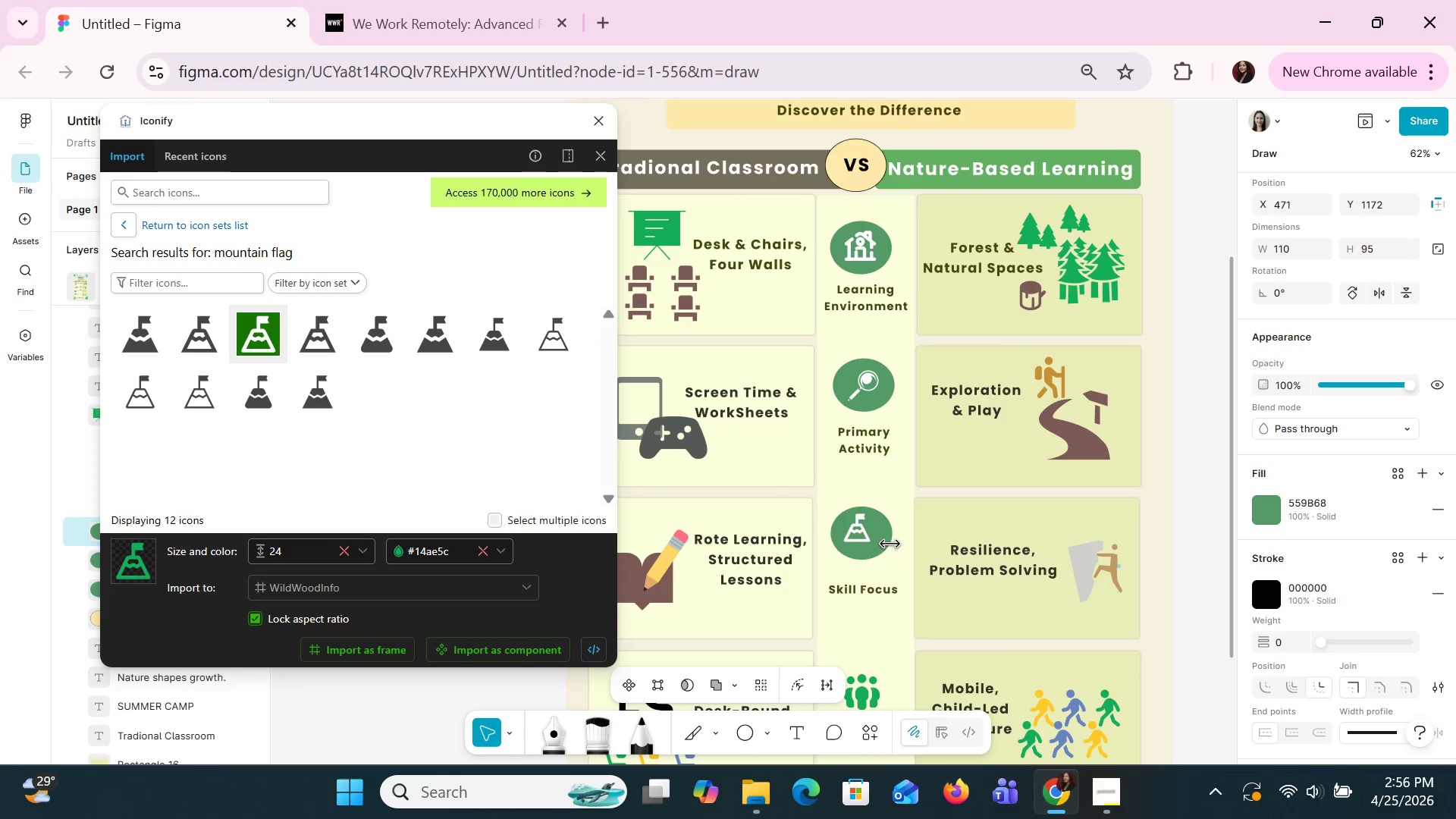 
key(ArrowLeft)
 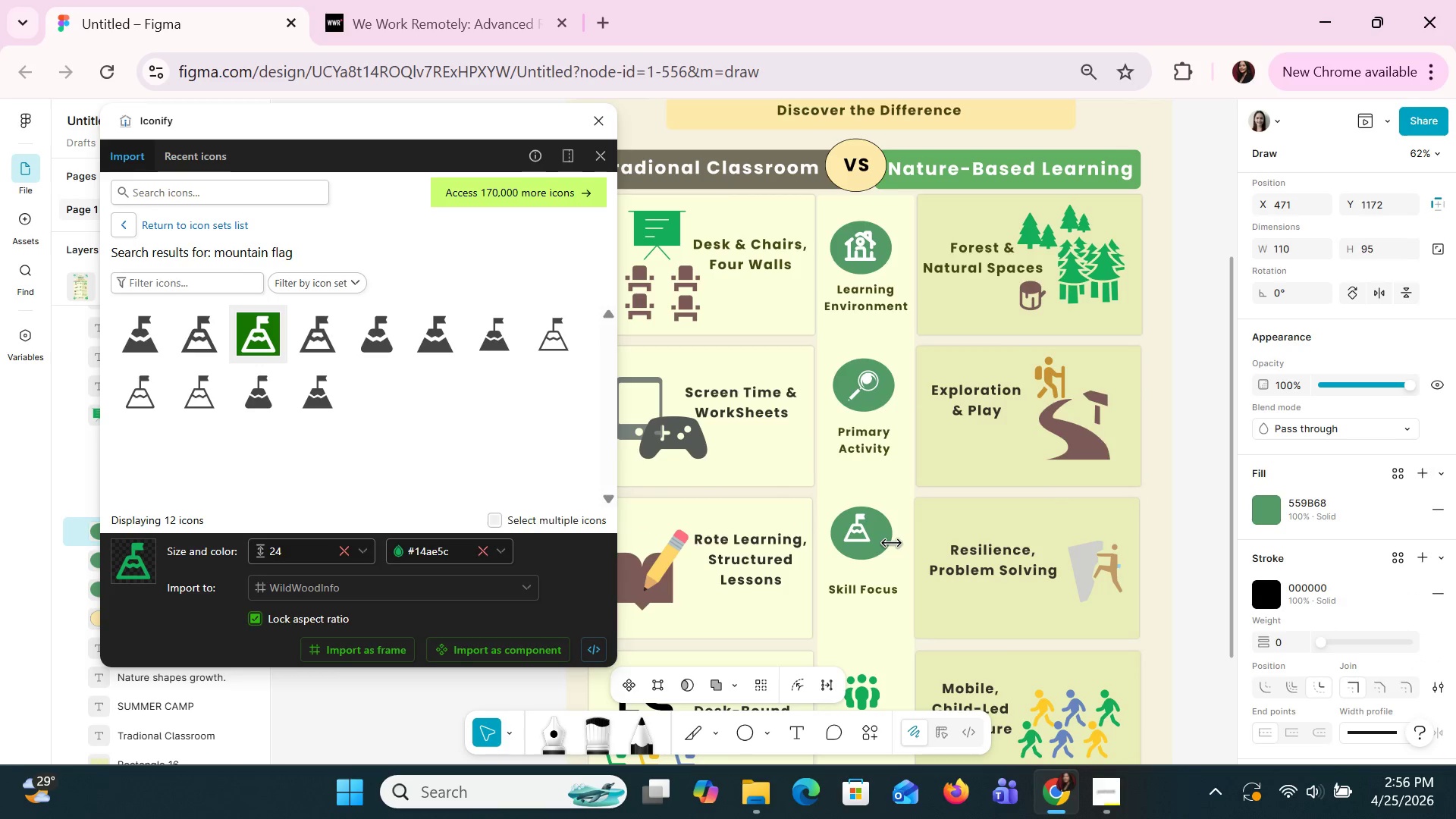 
key(ArrowLeft)
 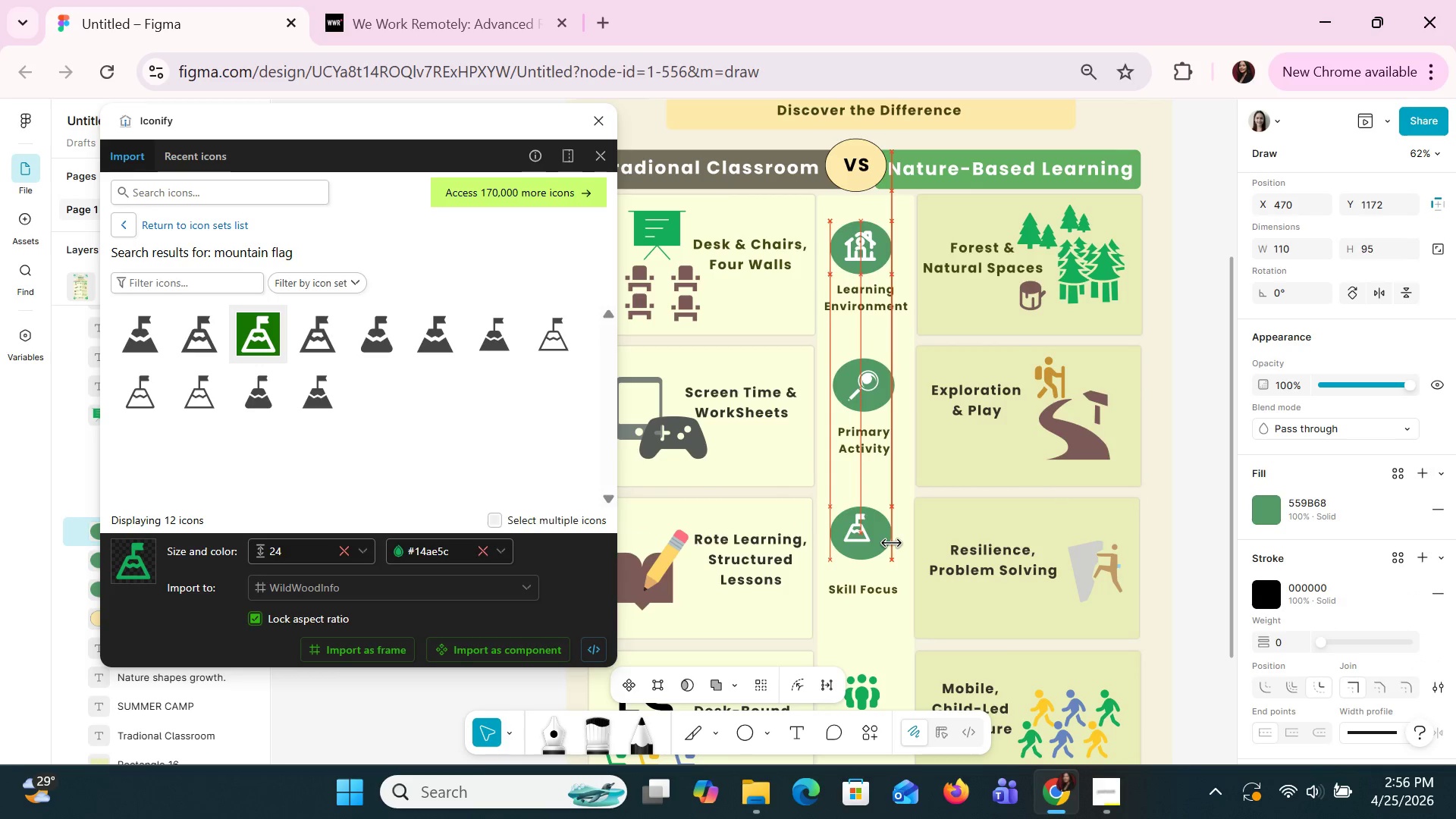 
key(ArrowLeft)
 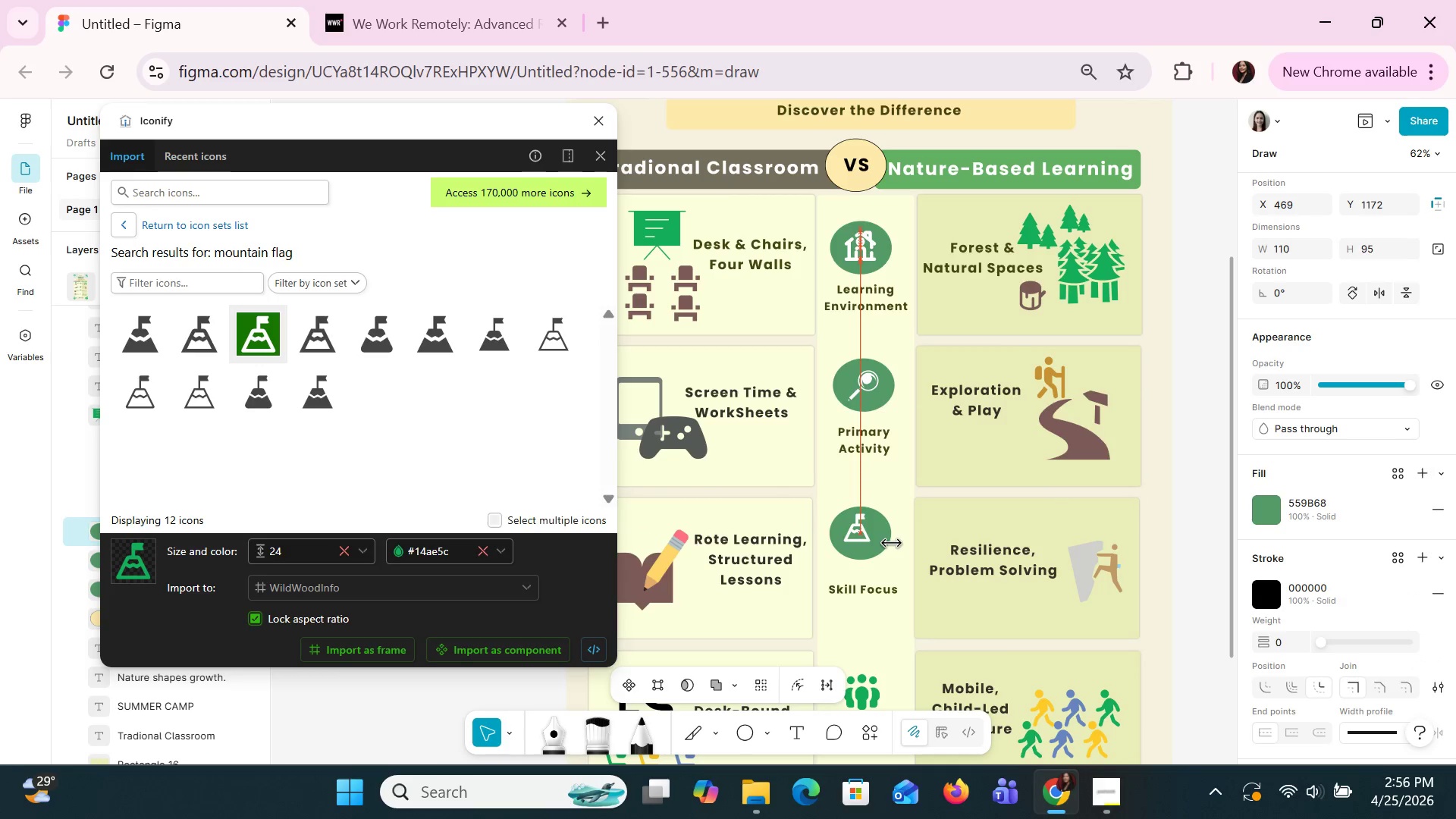 
key(ArrowLeft)
 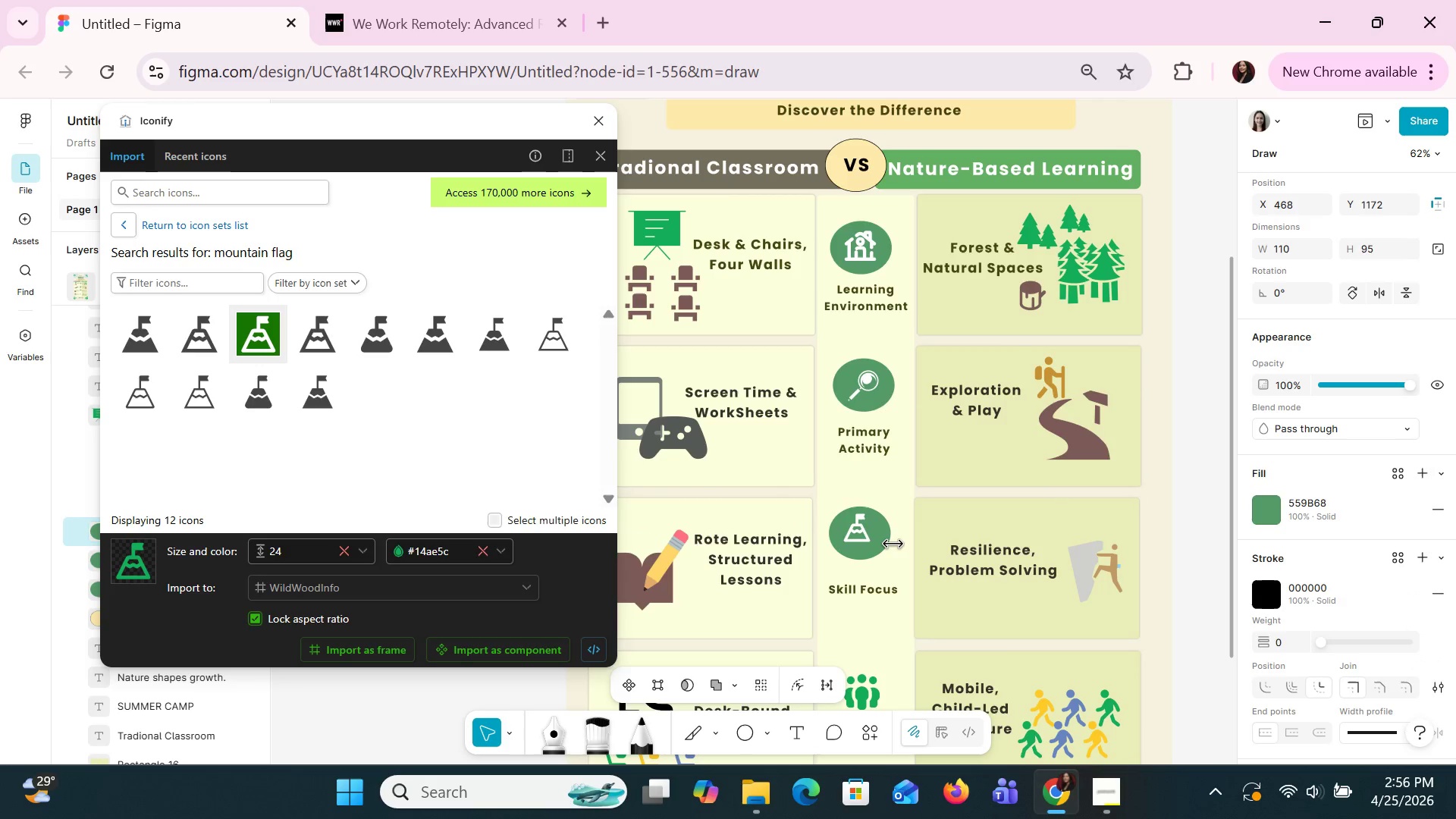 
key(ArrowLeft)
 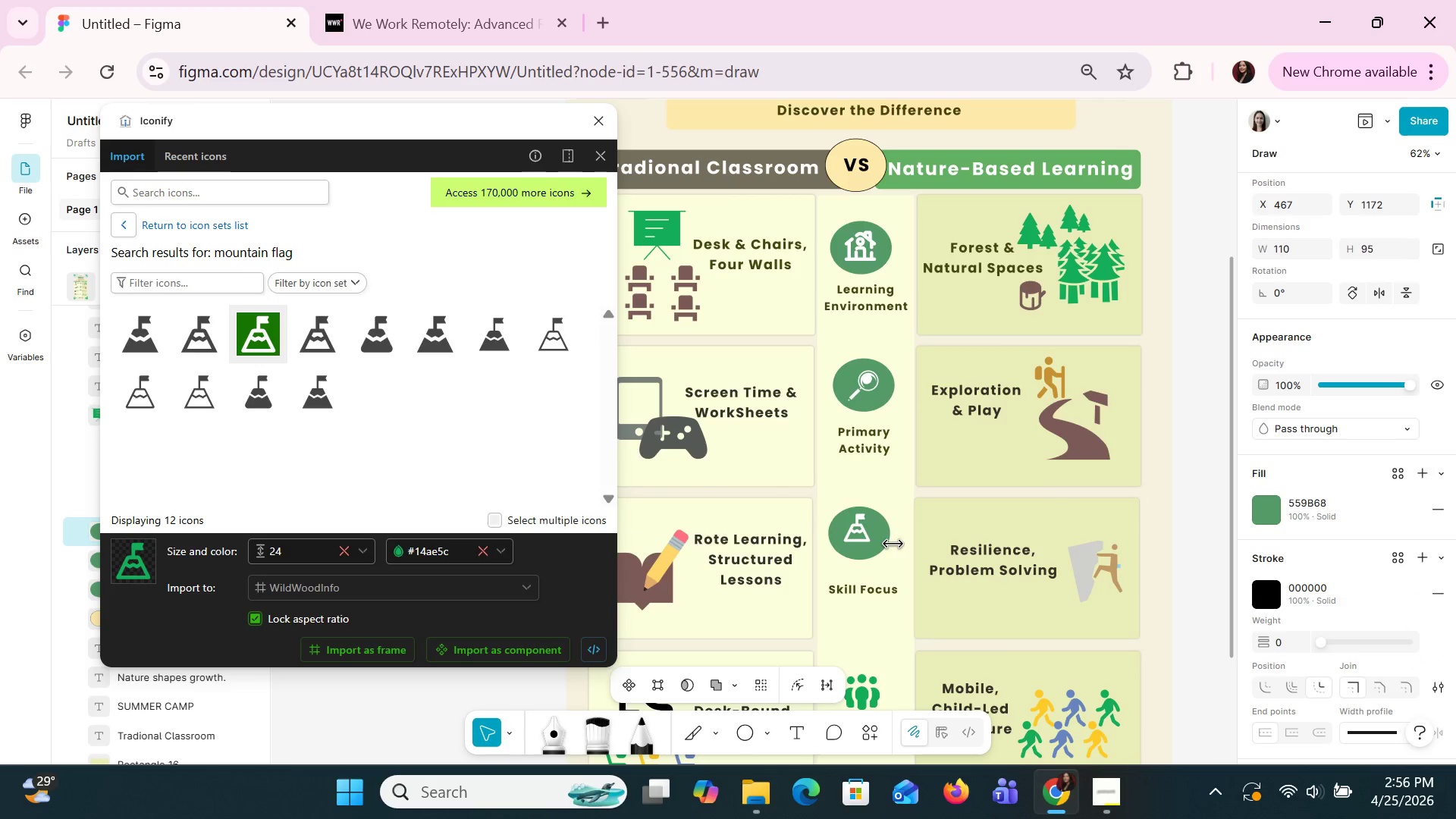 
hold_key(key=ArrowLeft, duration=0.31)
 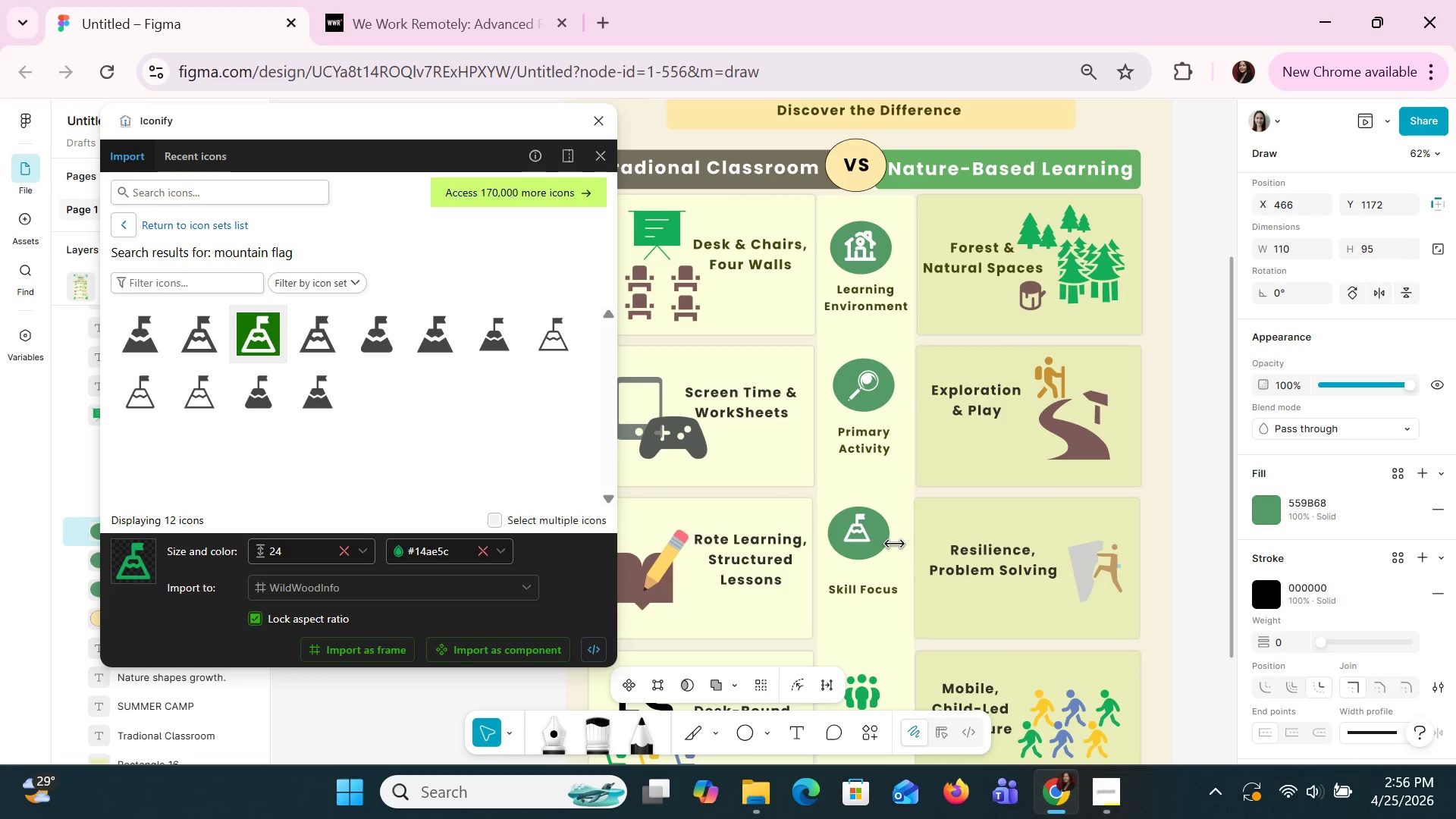 
key(ArrowUp)
 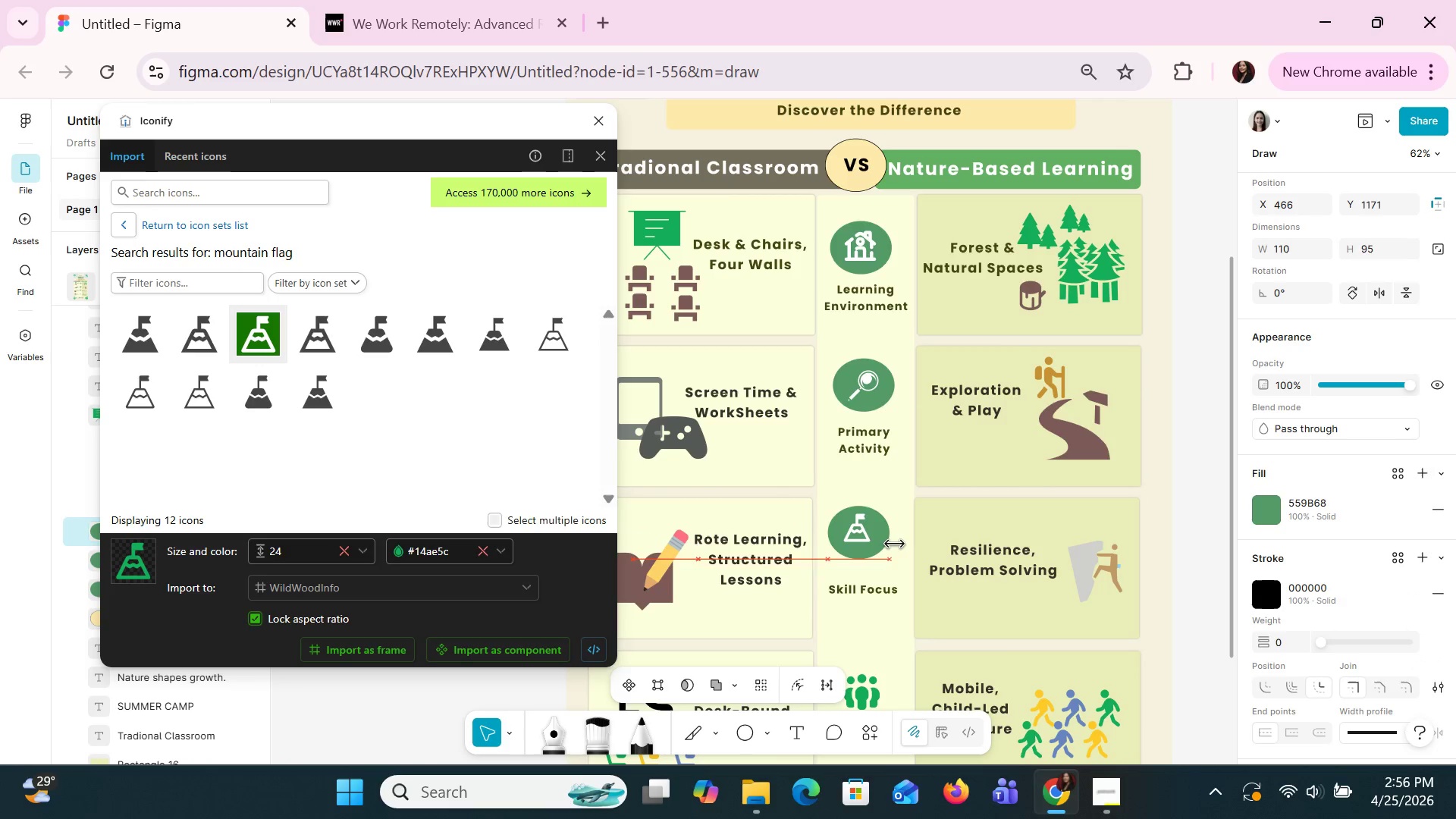 
key(ArrowUp)
 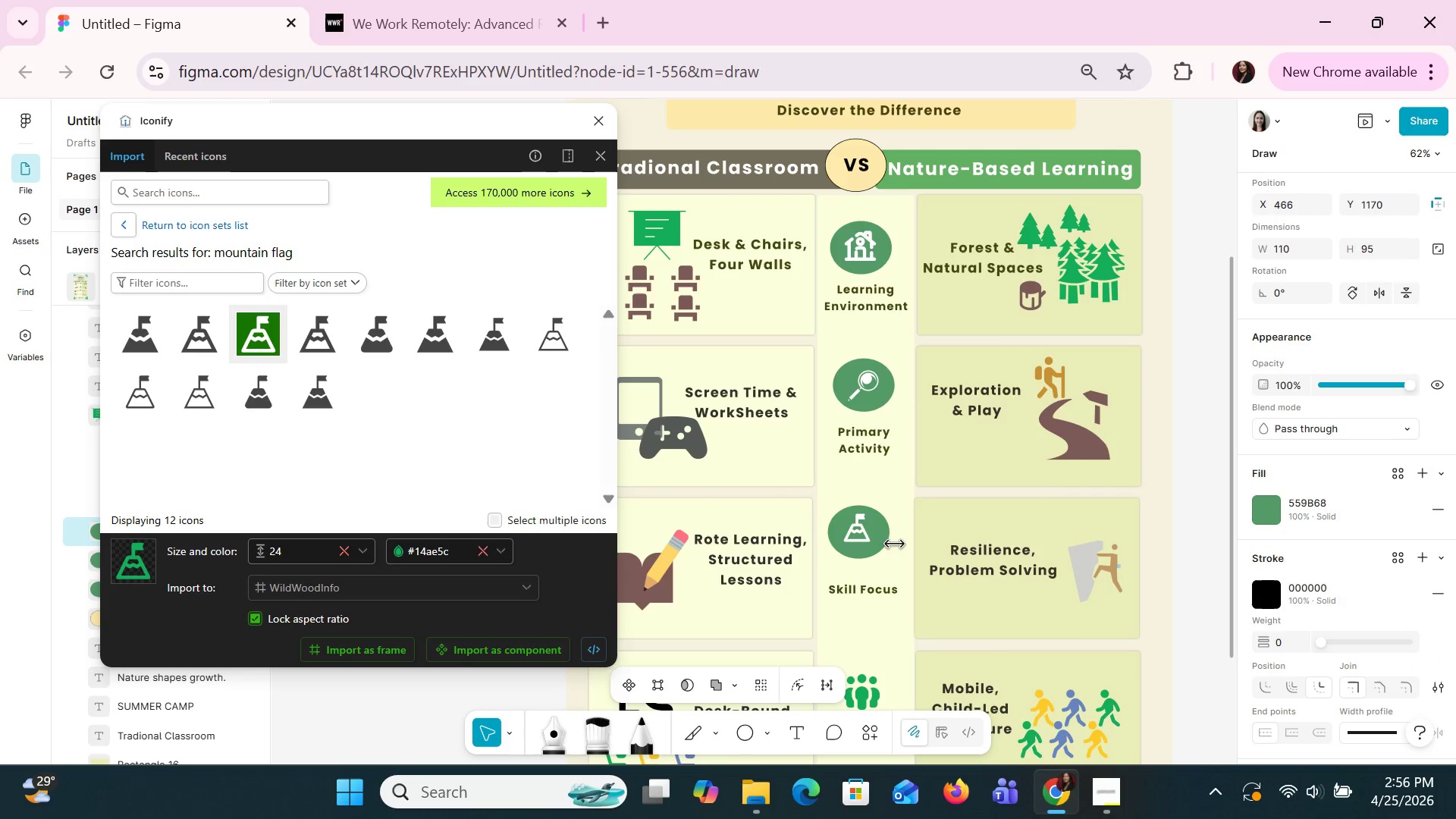 
key(ArrowUp)
 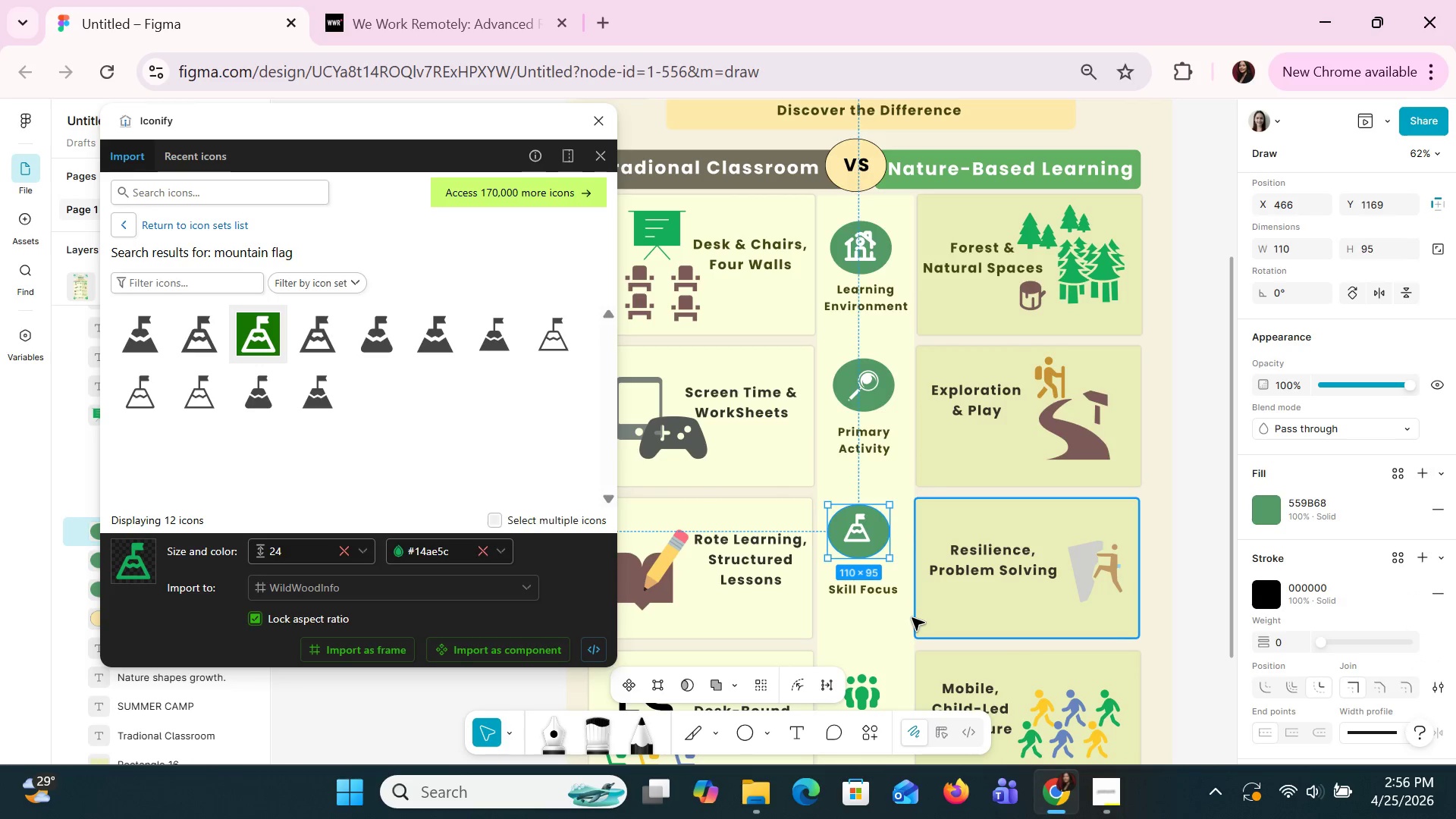 
key(ArrowRight)
 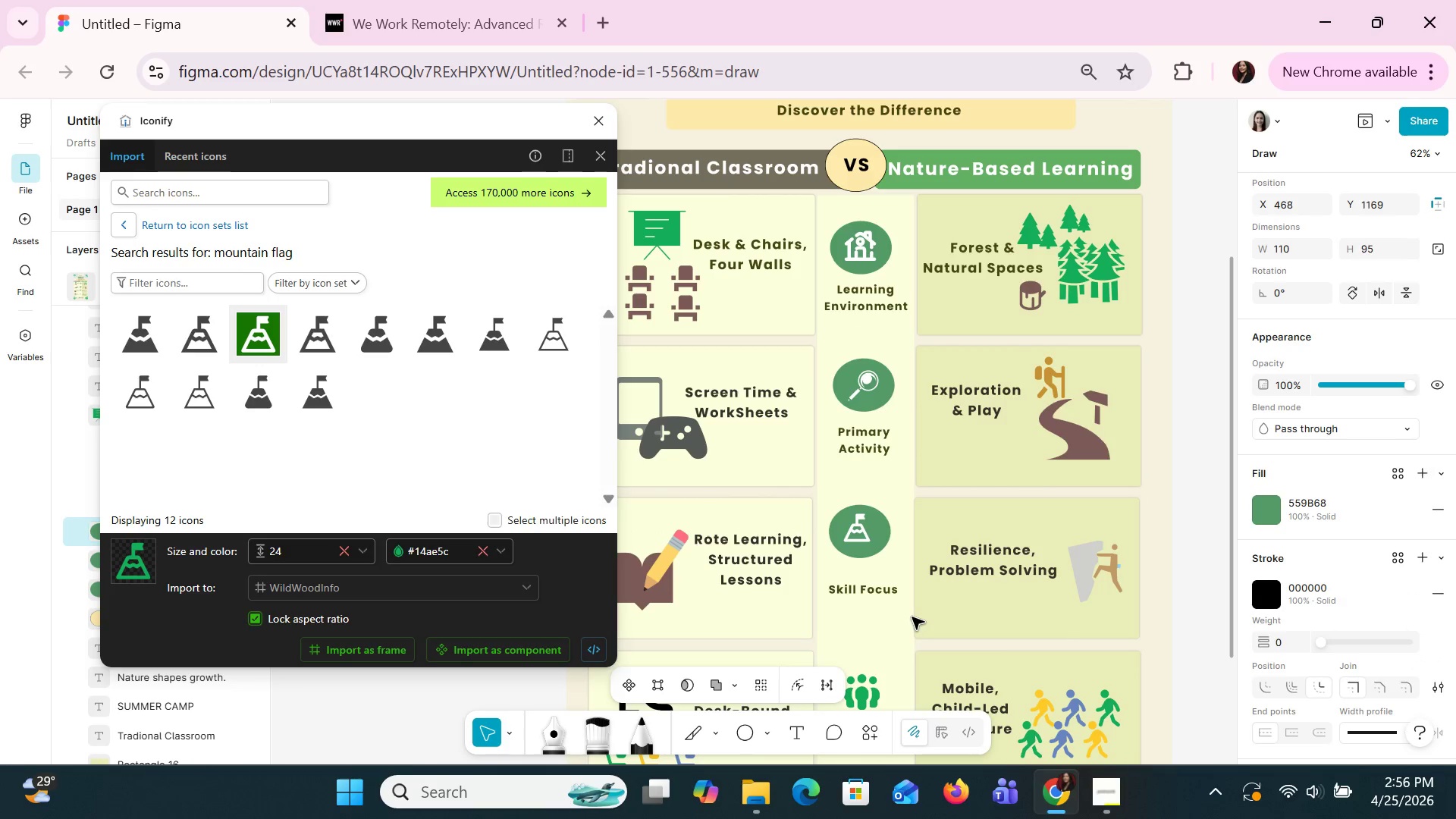 
key(ArrowRight)
 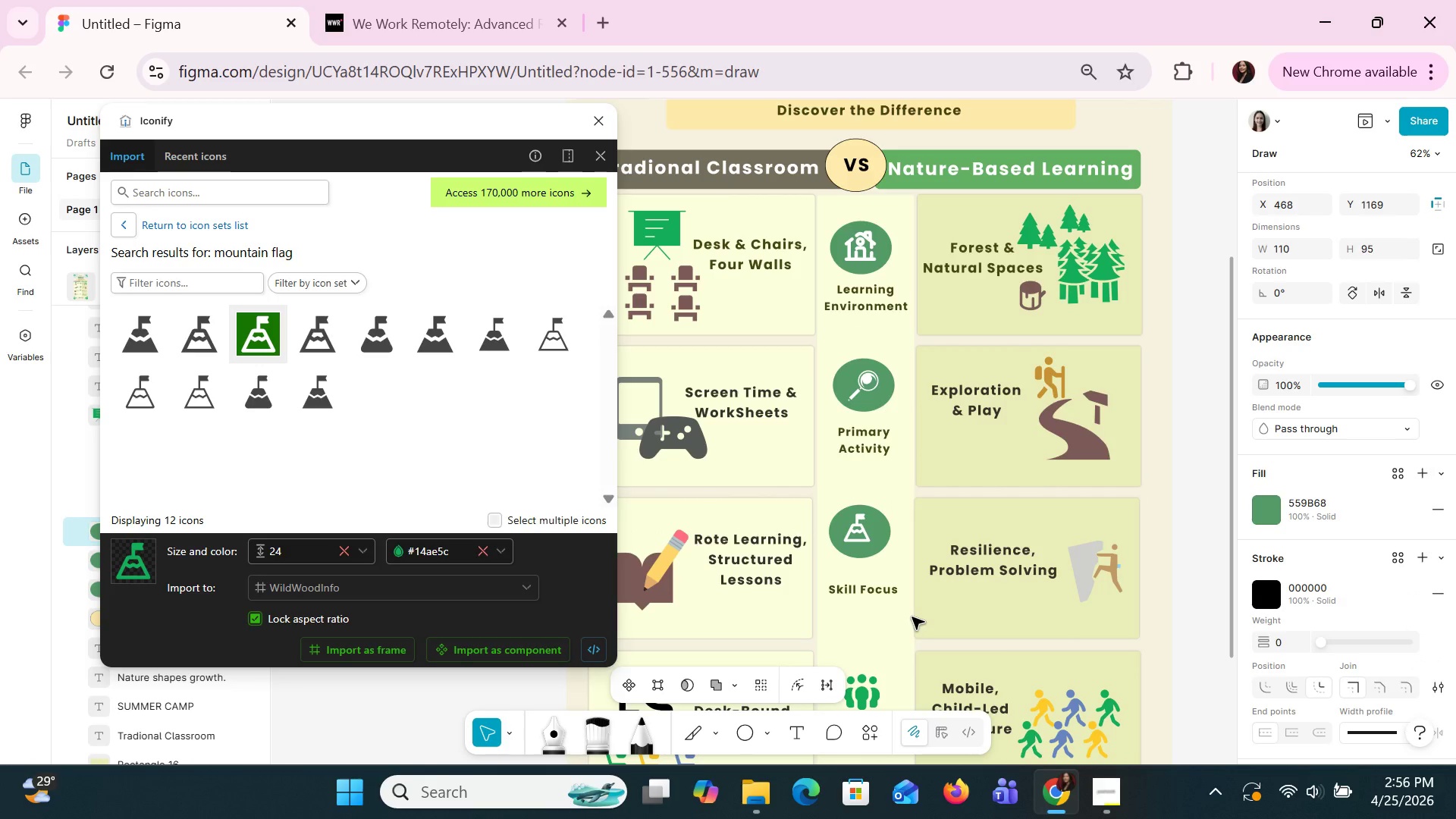 
key(ArrowRight)
 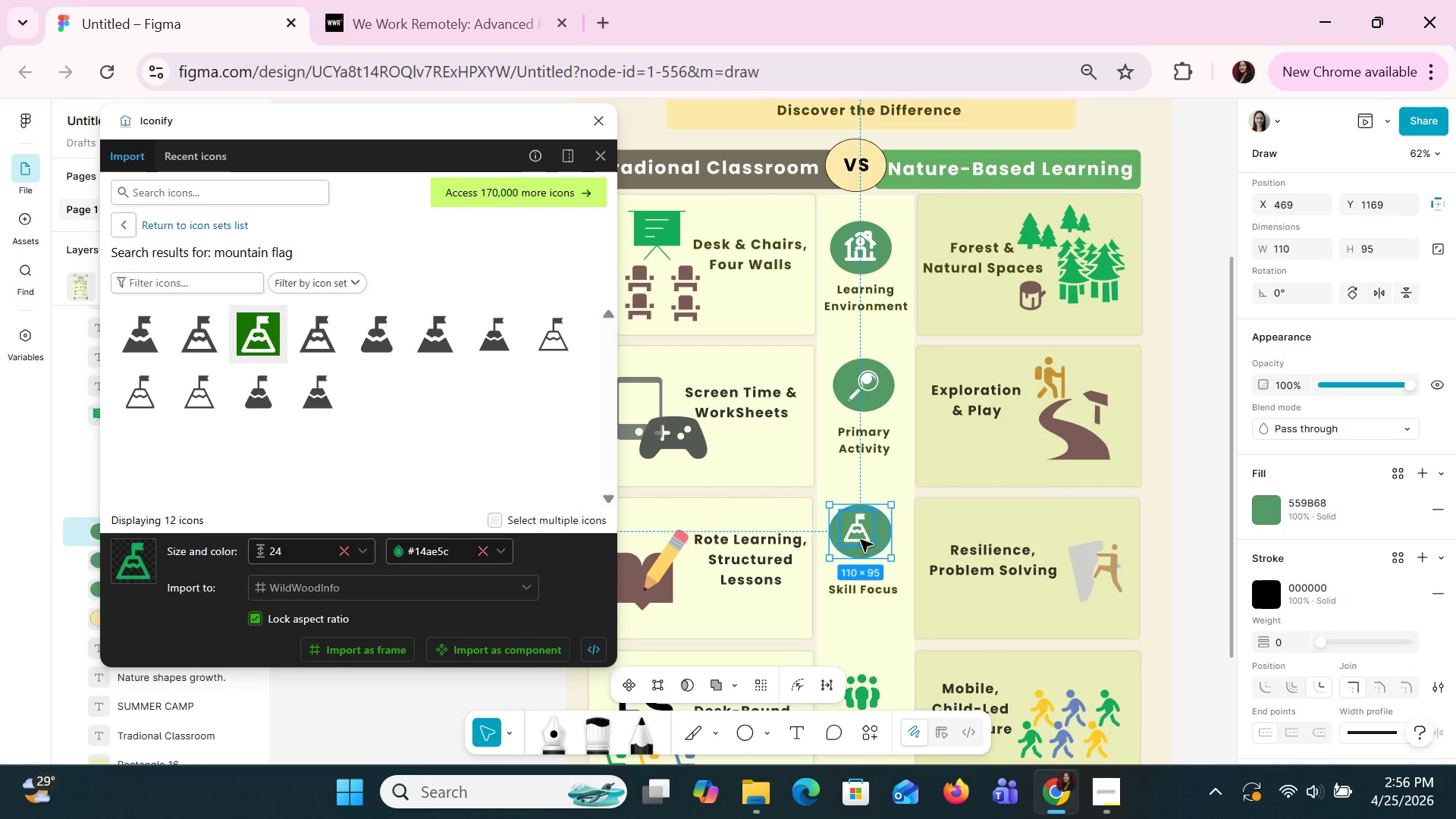 
left_click([858, 533])
 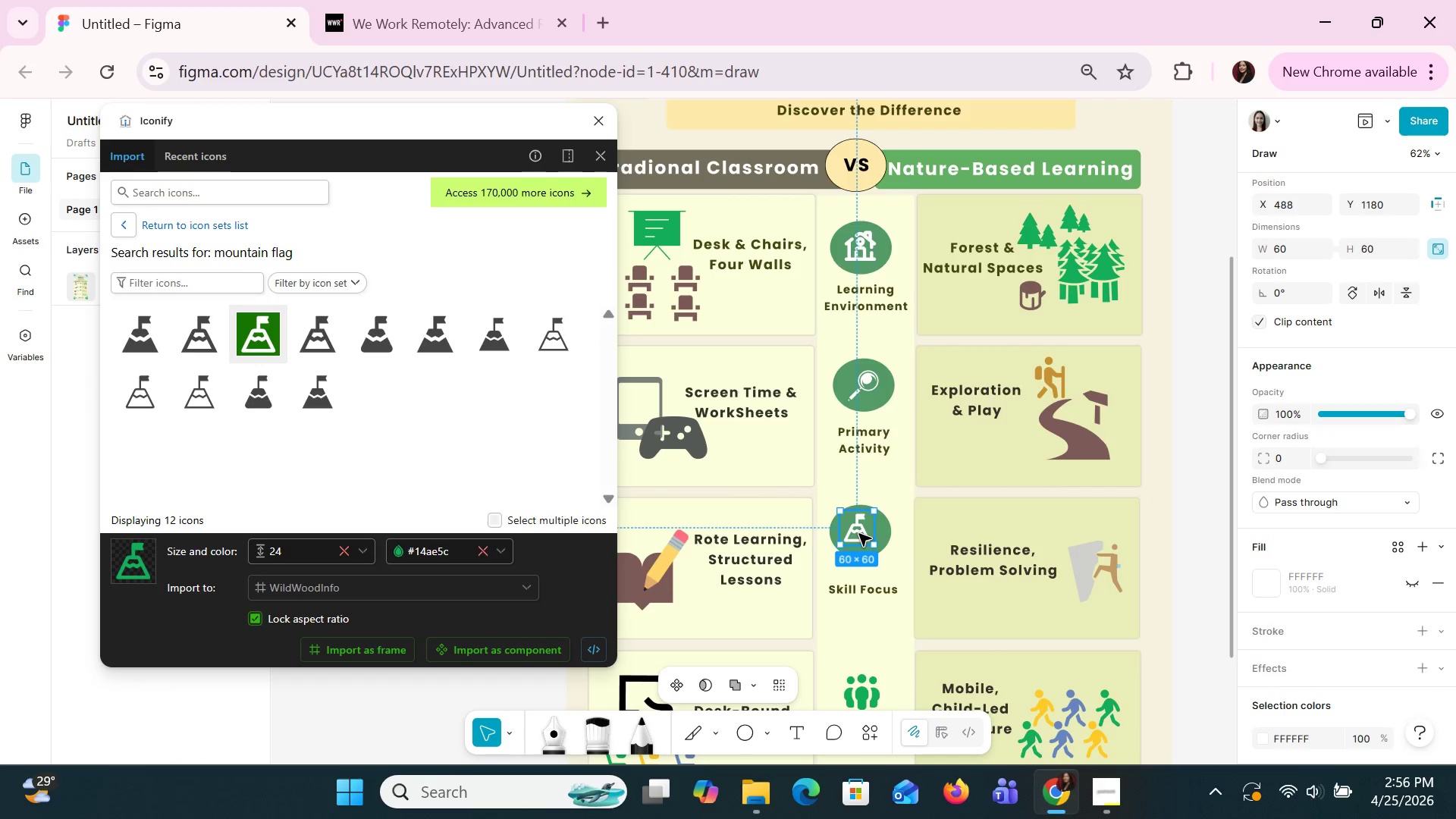 
key(ArrowDown)
 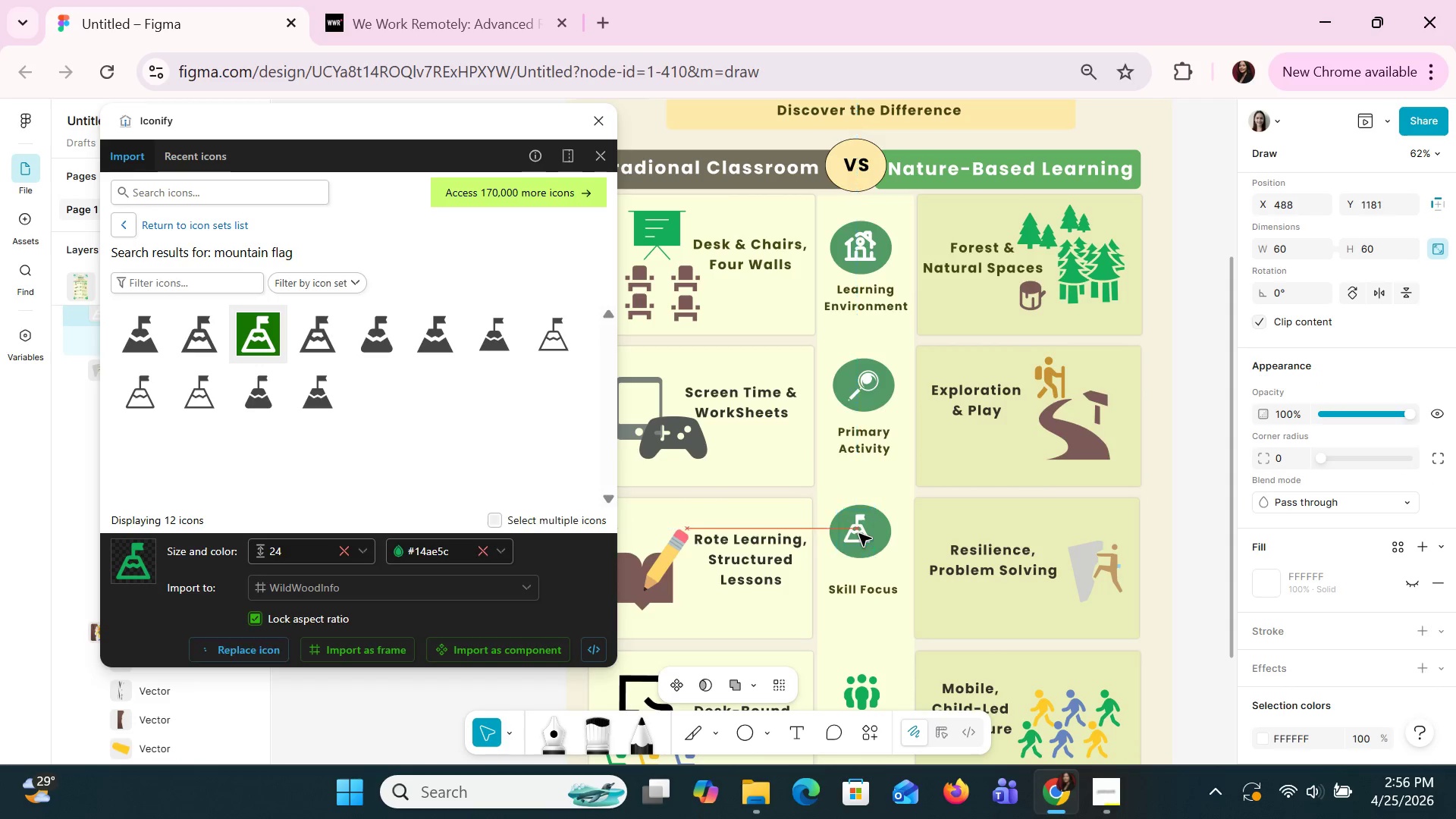 
key(ArrowDown)
 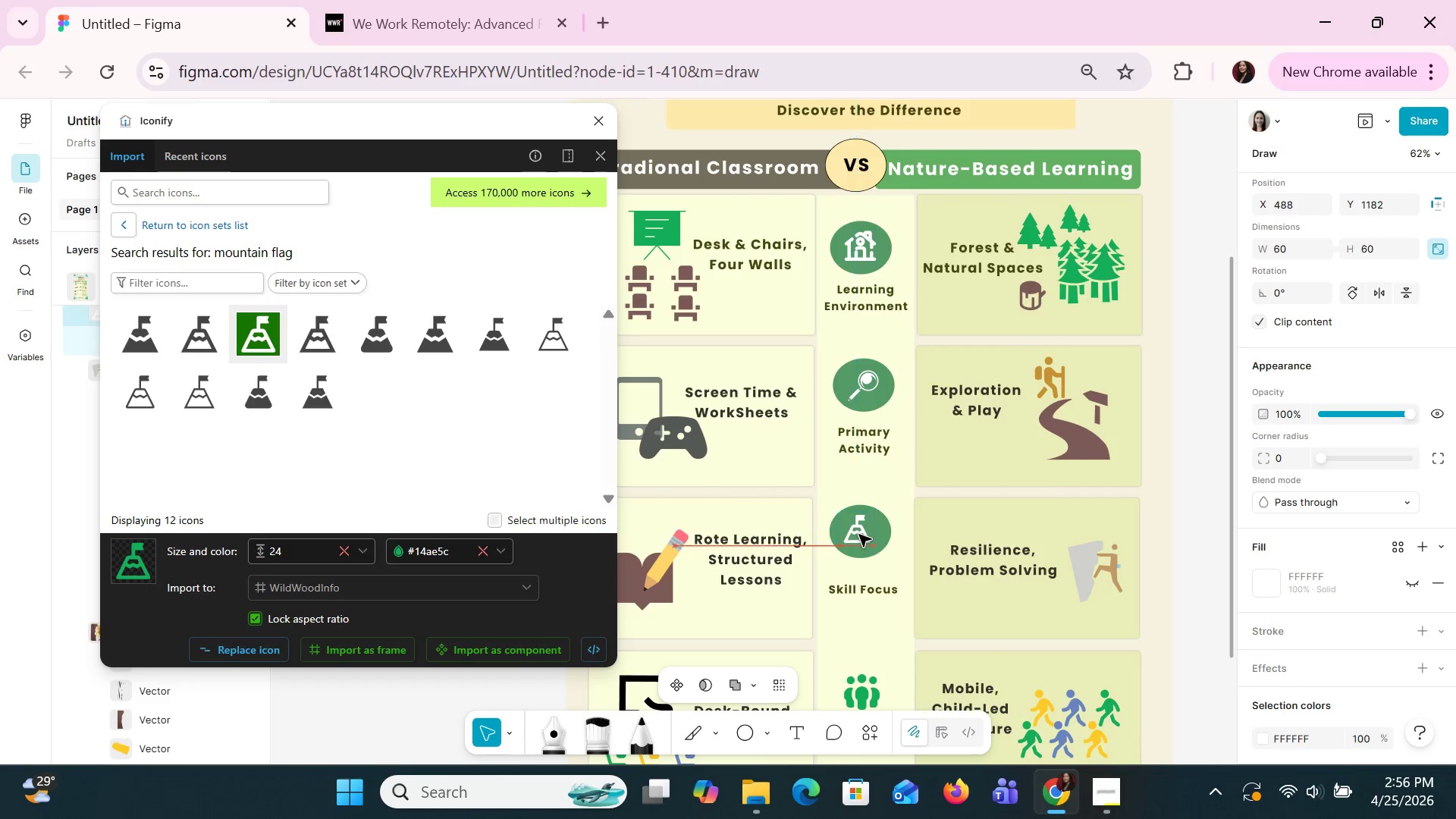 
key(ArrowDown)
 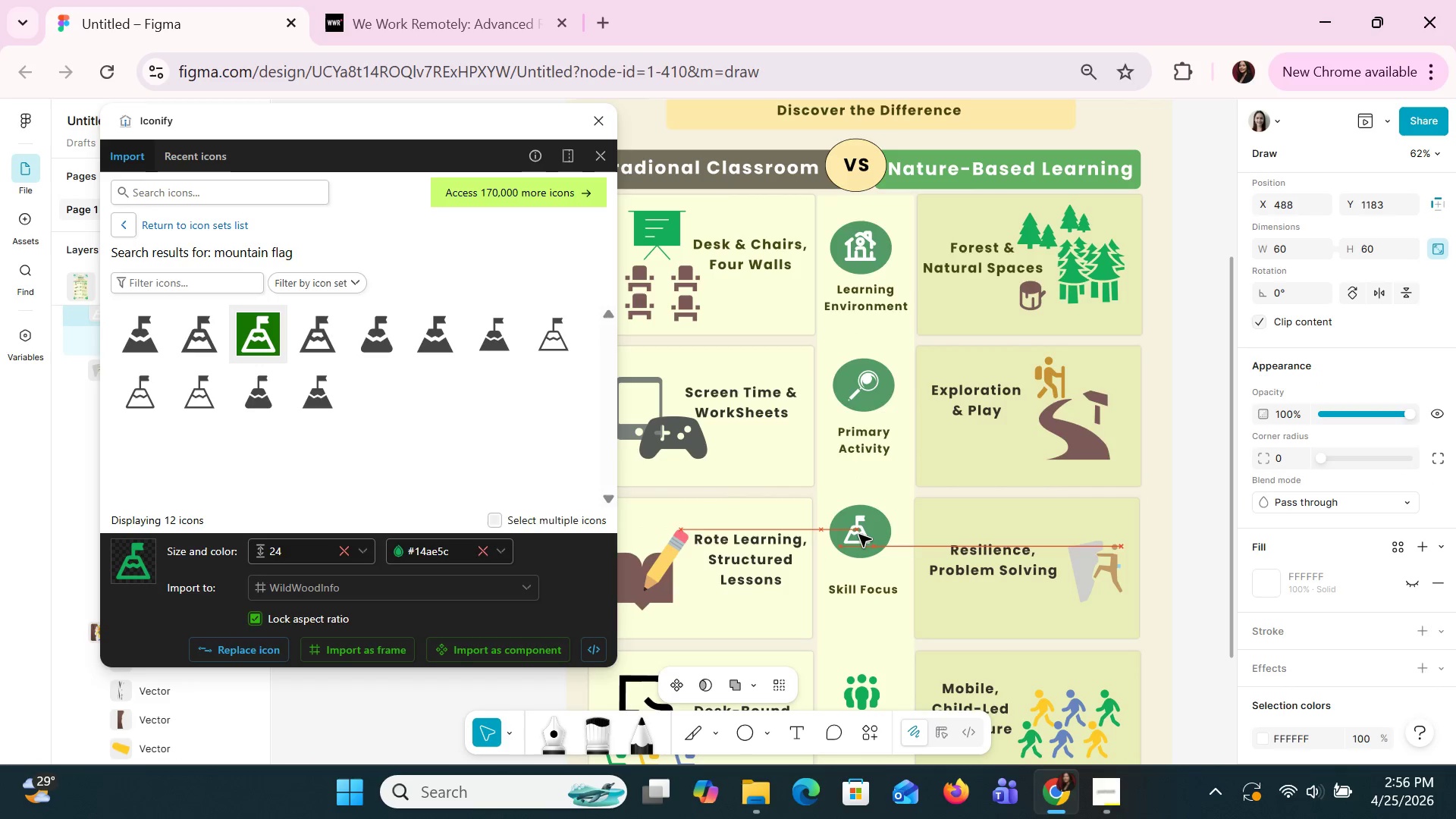 
key(ArrowRight)
 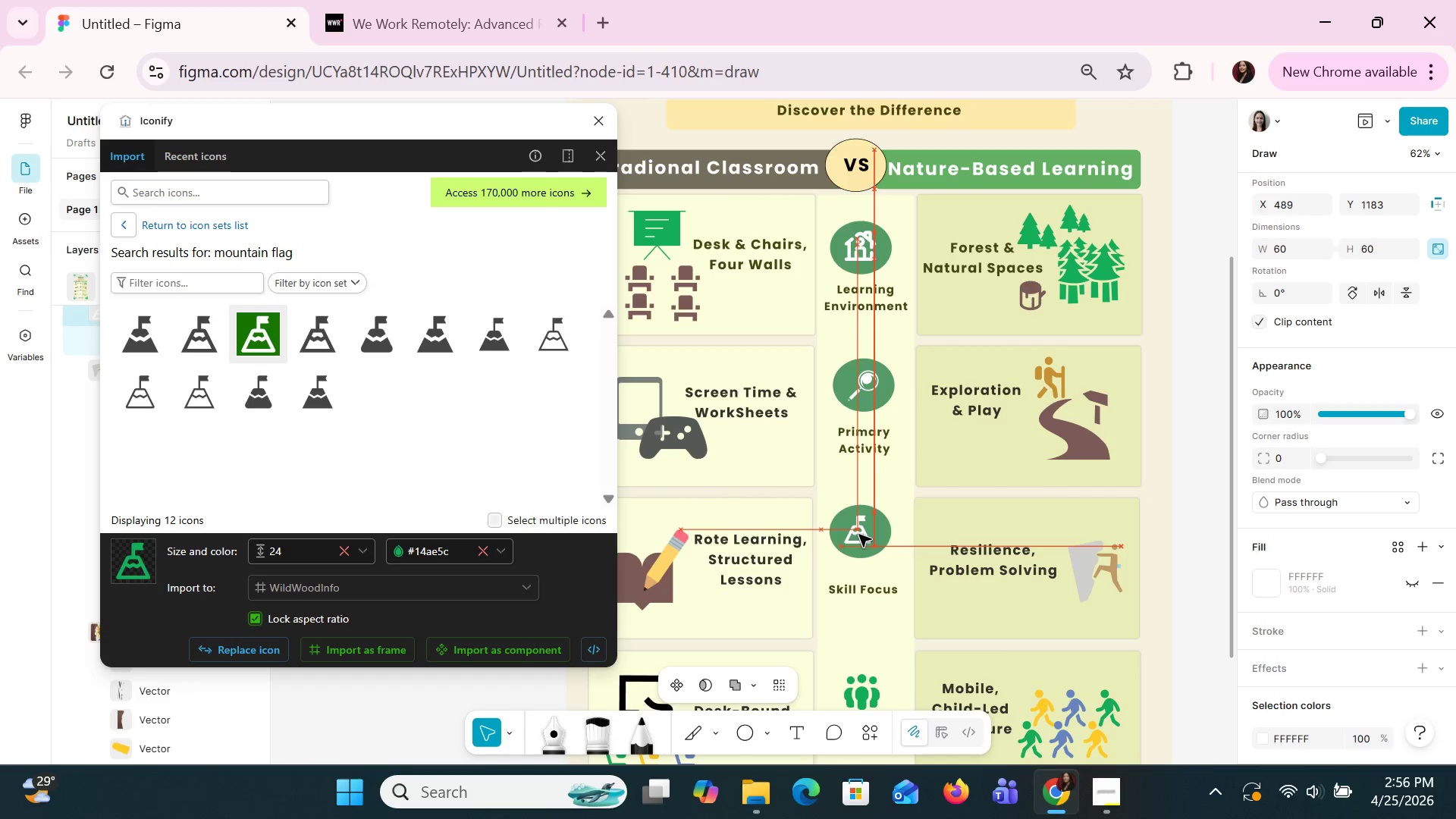 
key(ArrowRight)
 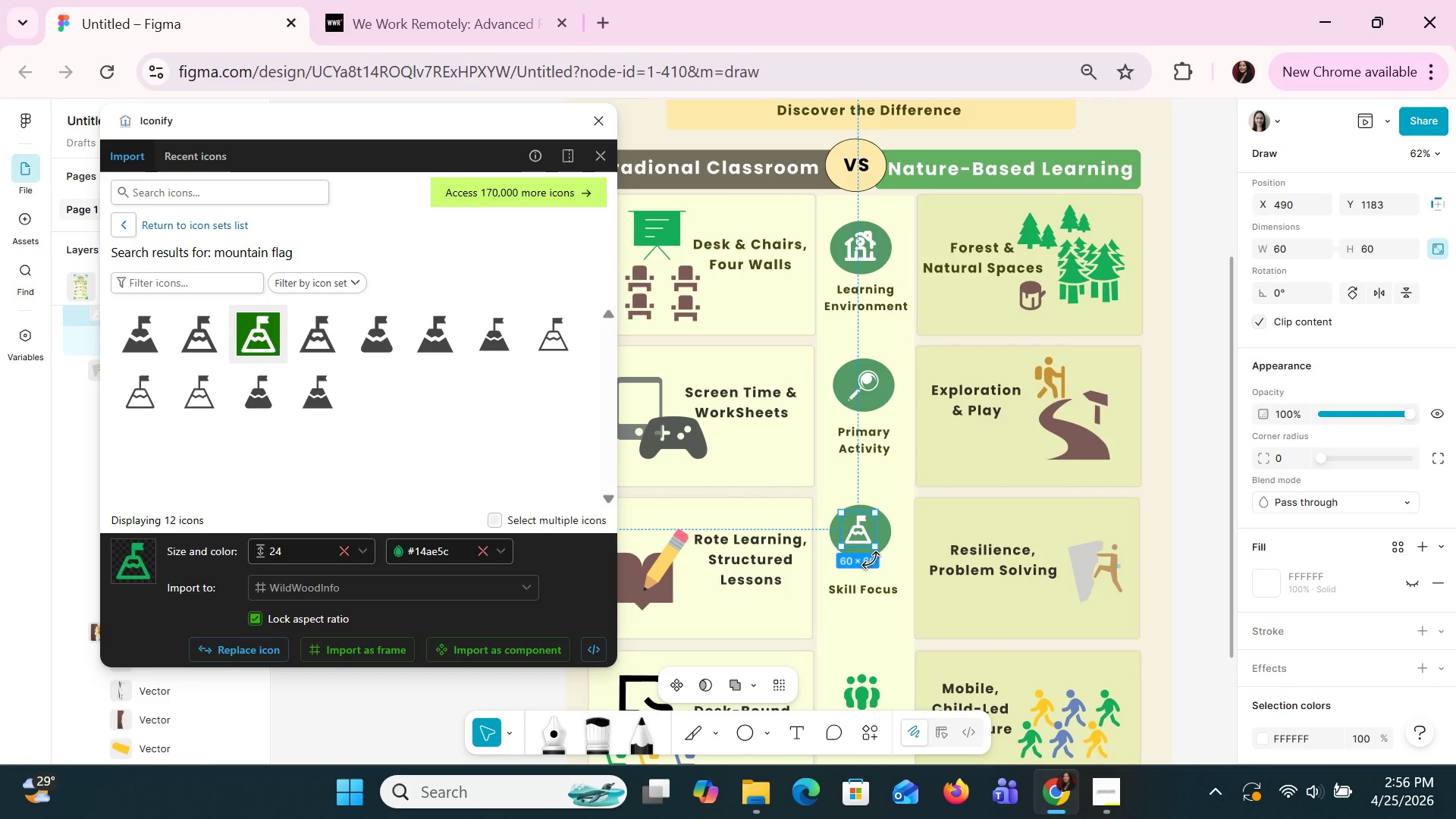 
scroll: coordinate [871, 560], scroll_direction: down, amount: 1.0
 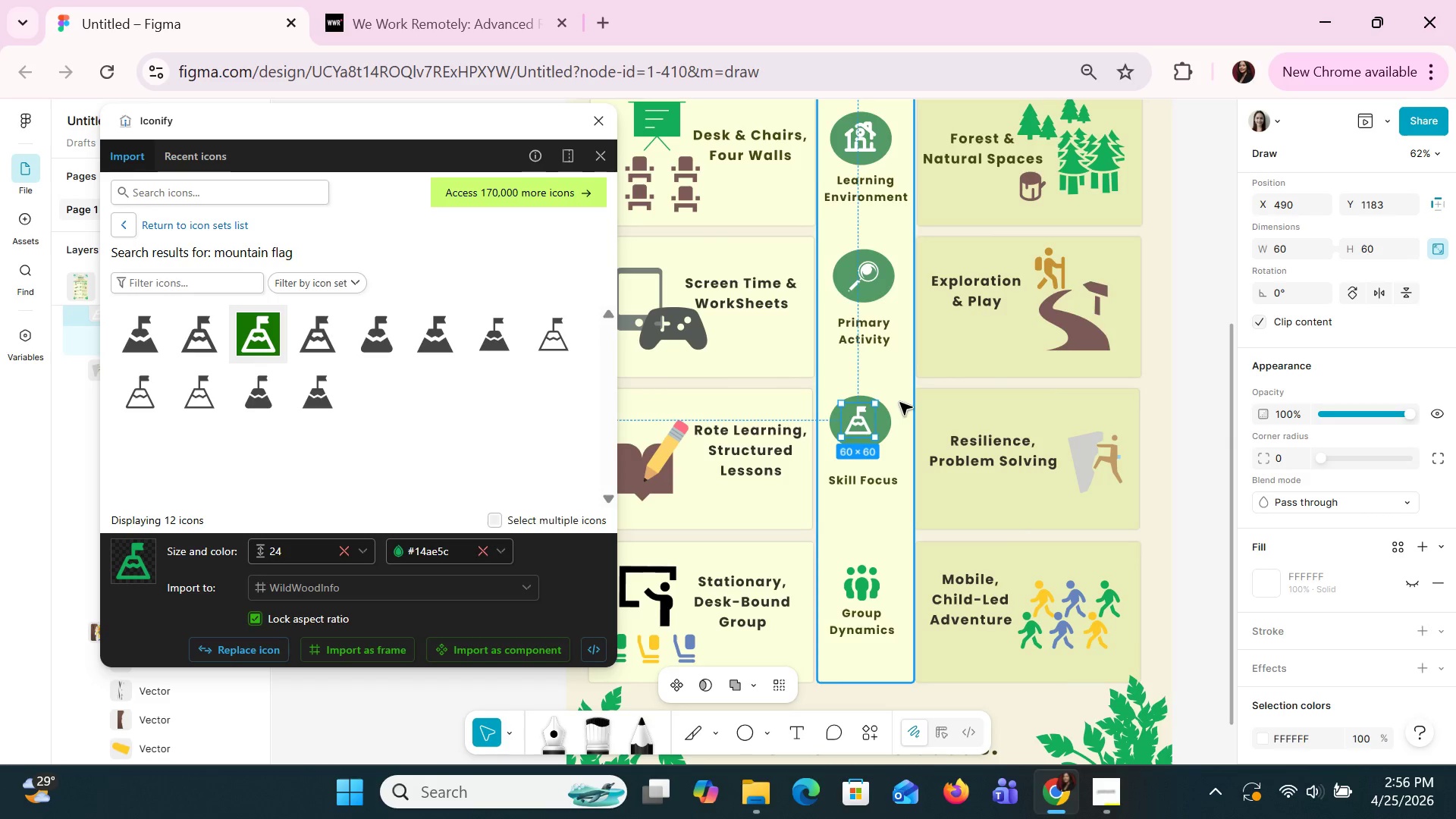 
left_click([882, 427])
 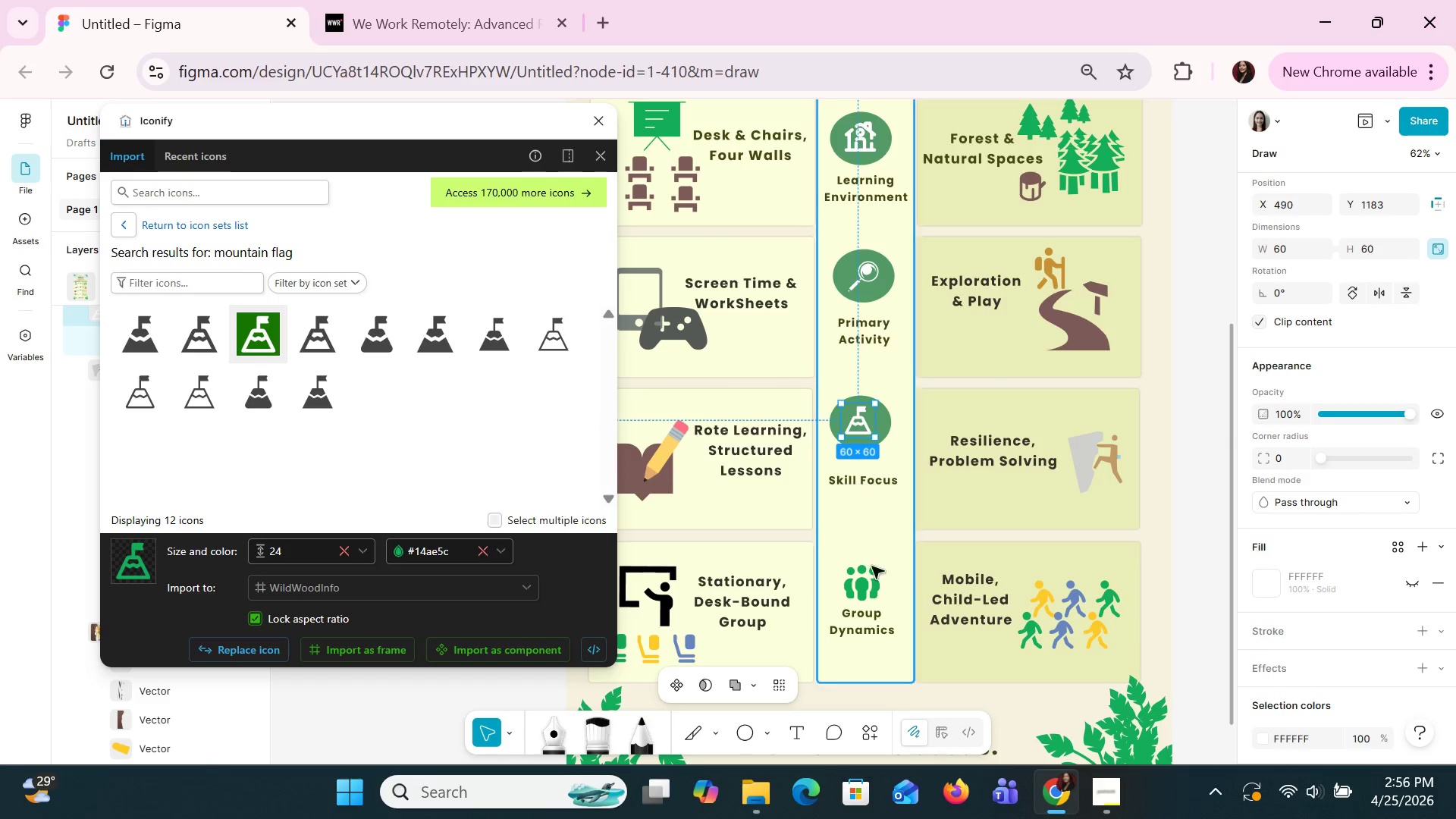 
left_click([866, 573])
 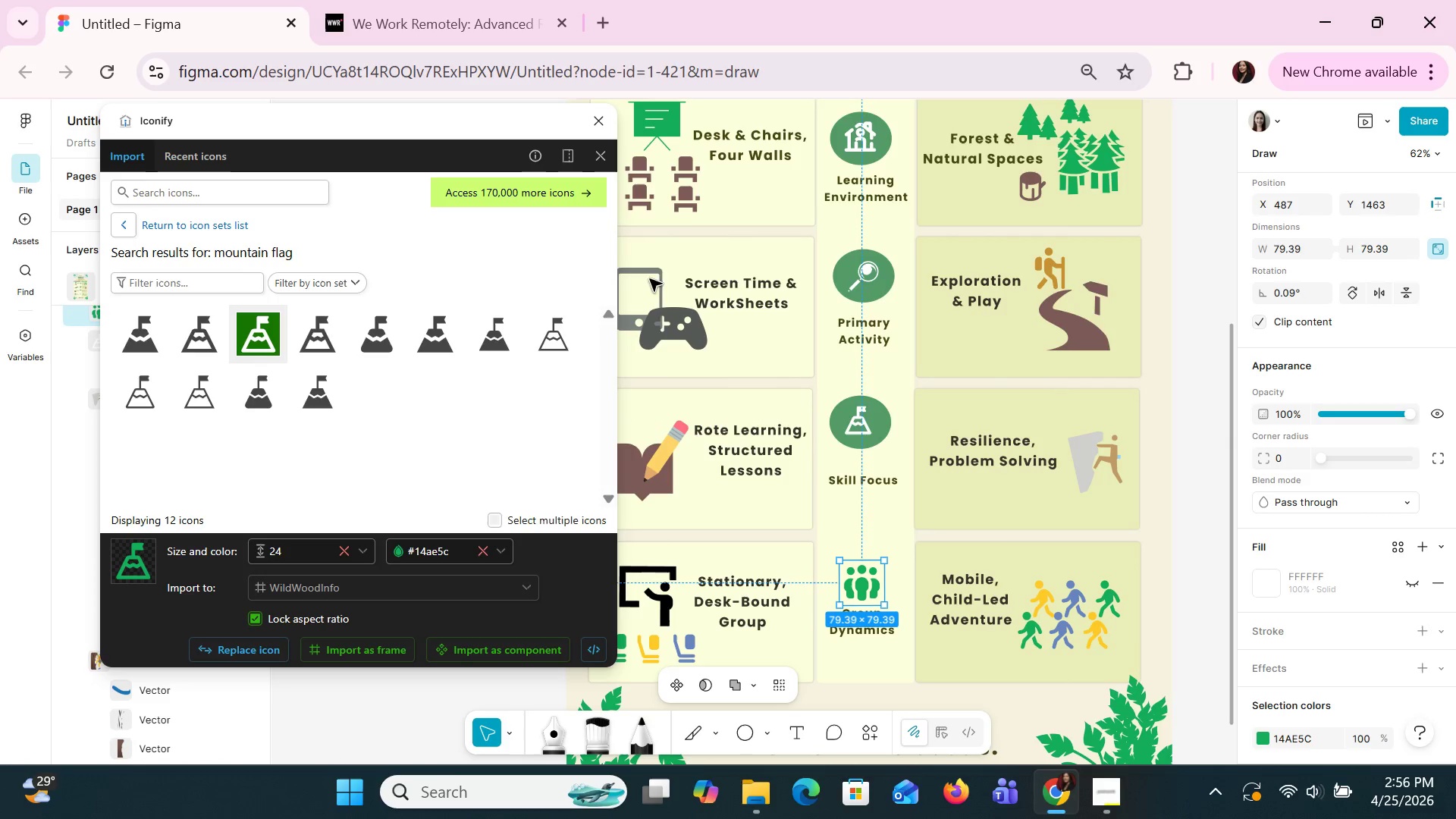 
left_click([597, 118])
 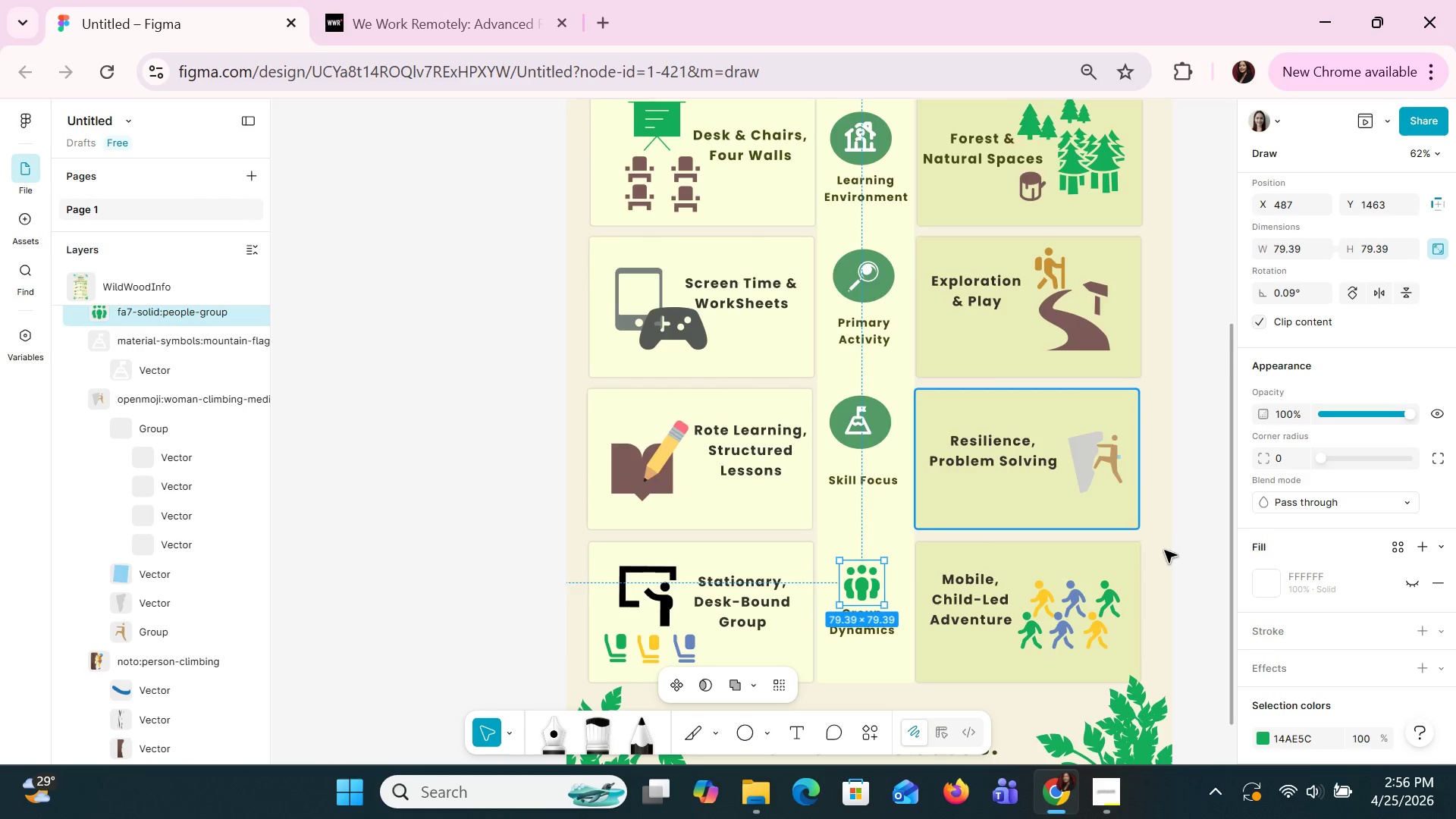 
scroll: coordinate [1178, 568], scroll_direction: down, amount: 3.0
 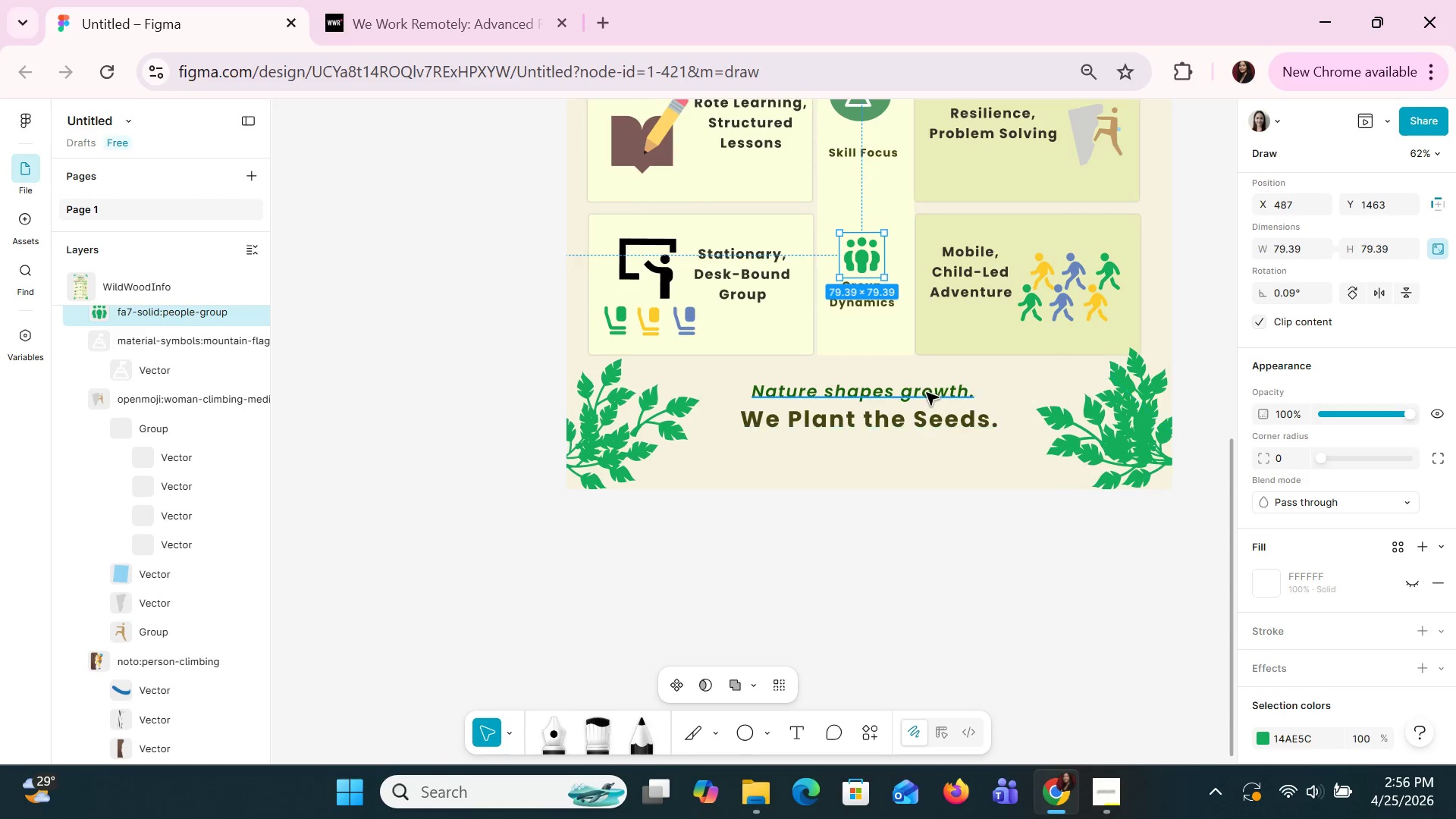 
scroll: coordinate [938, 404], scroll_direction: up, amount: 1.0
 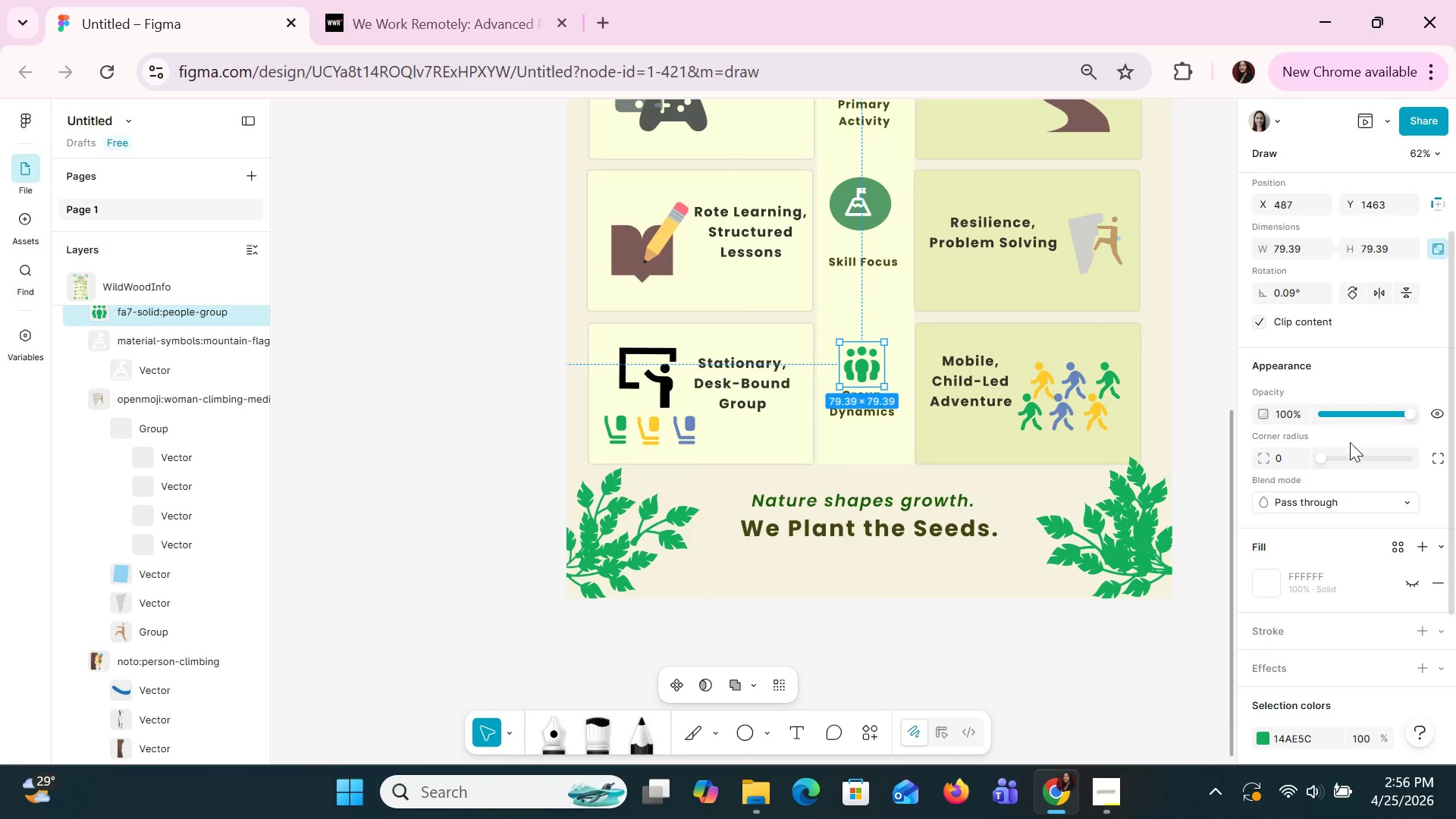 
scroll: coordinate [1332, 525], scroll_direction: down, amount: 2.0
 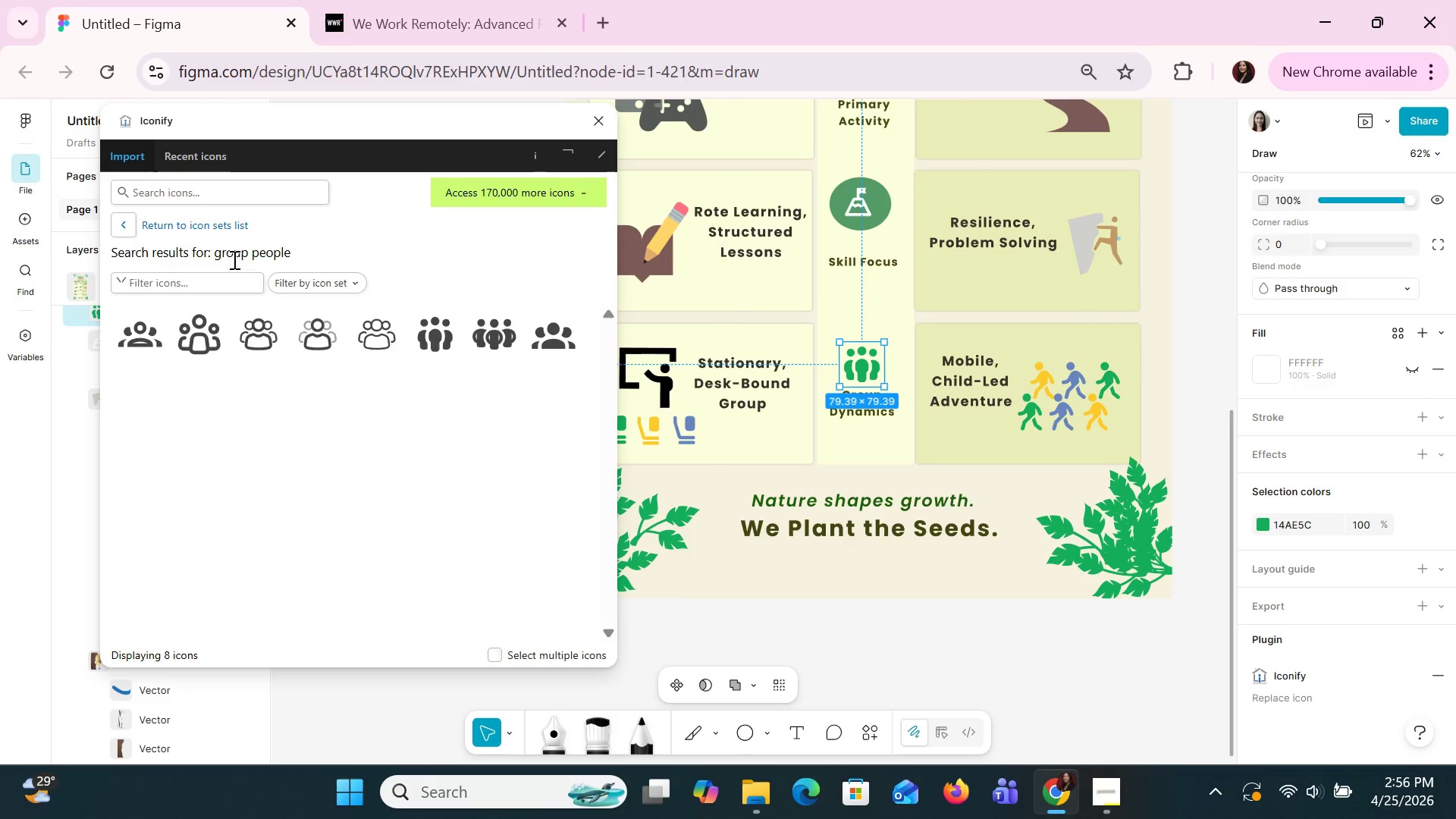 
mouse_move([284, 339])
 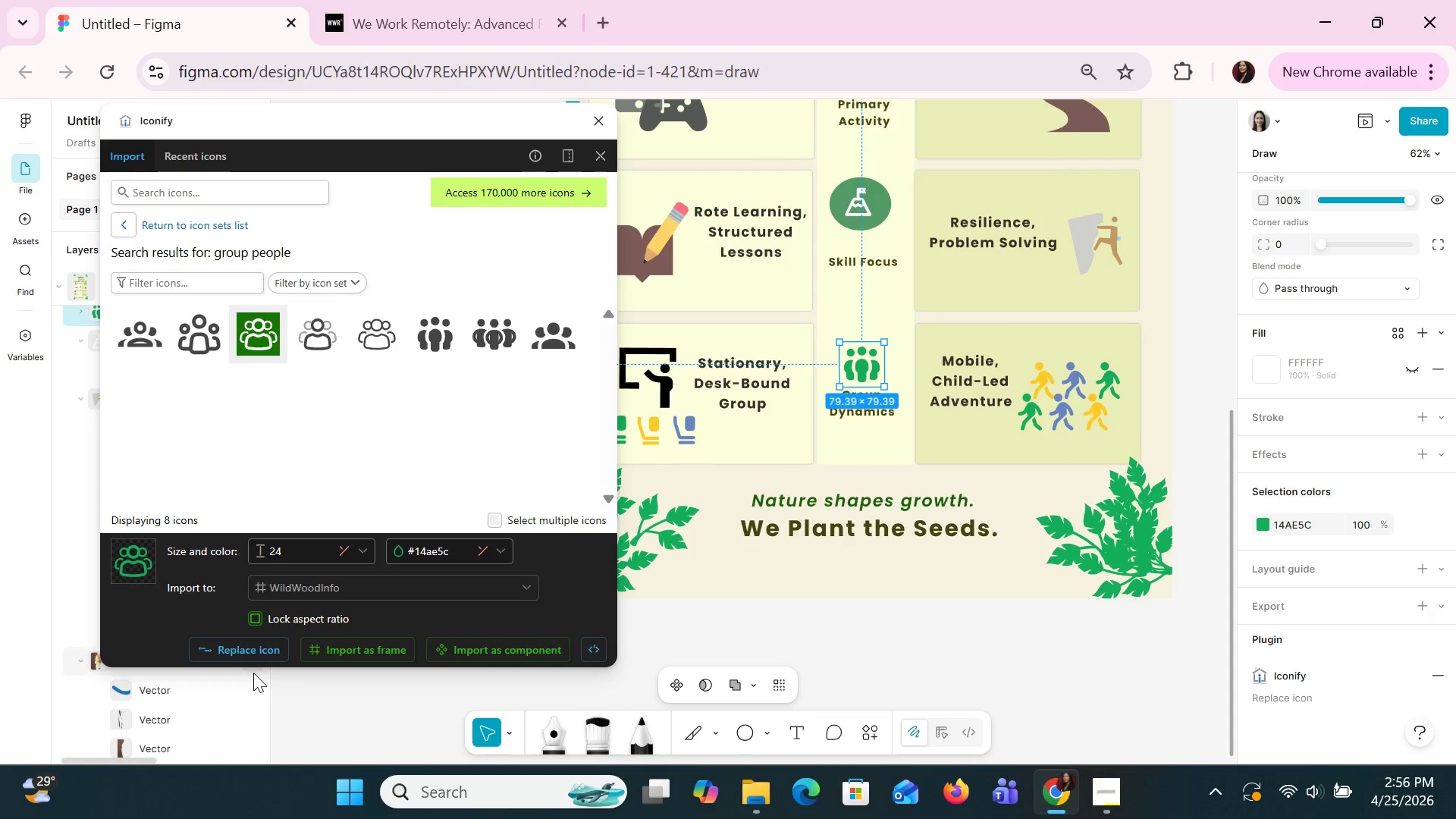 
mouse_move([249, 632])
 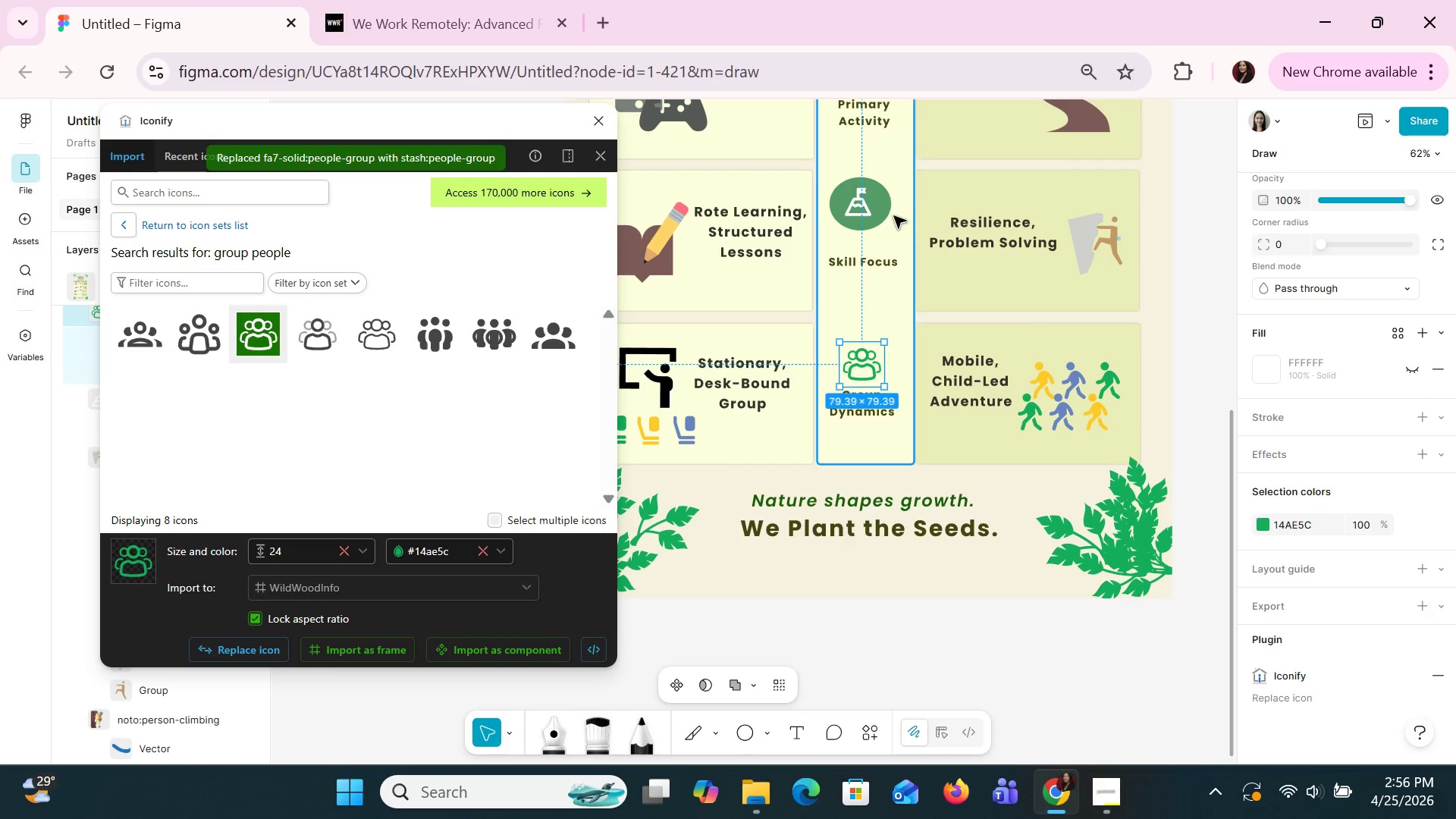 
left_click([887, 211])
 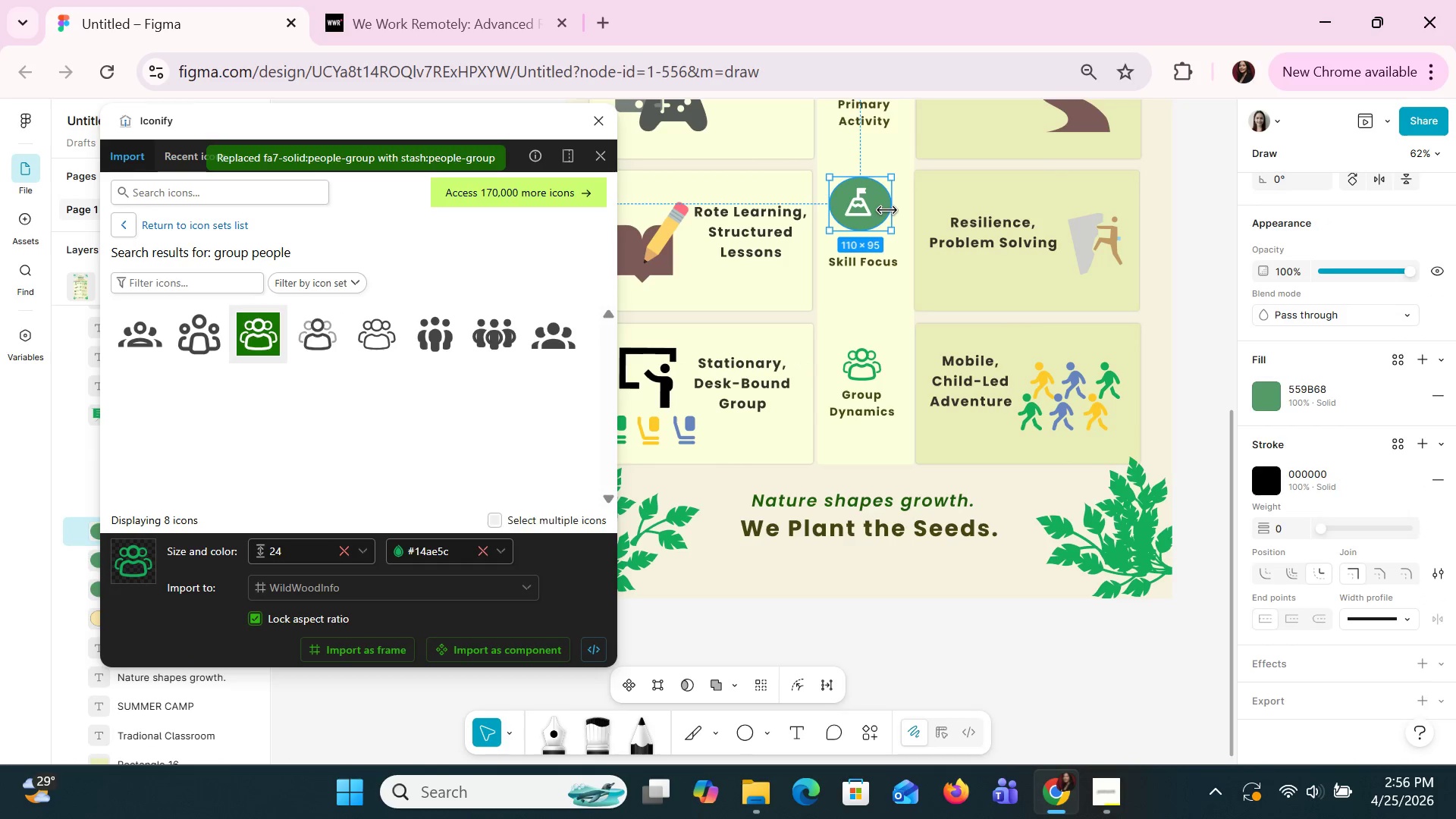 
key(Control+C)
 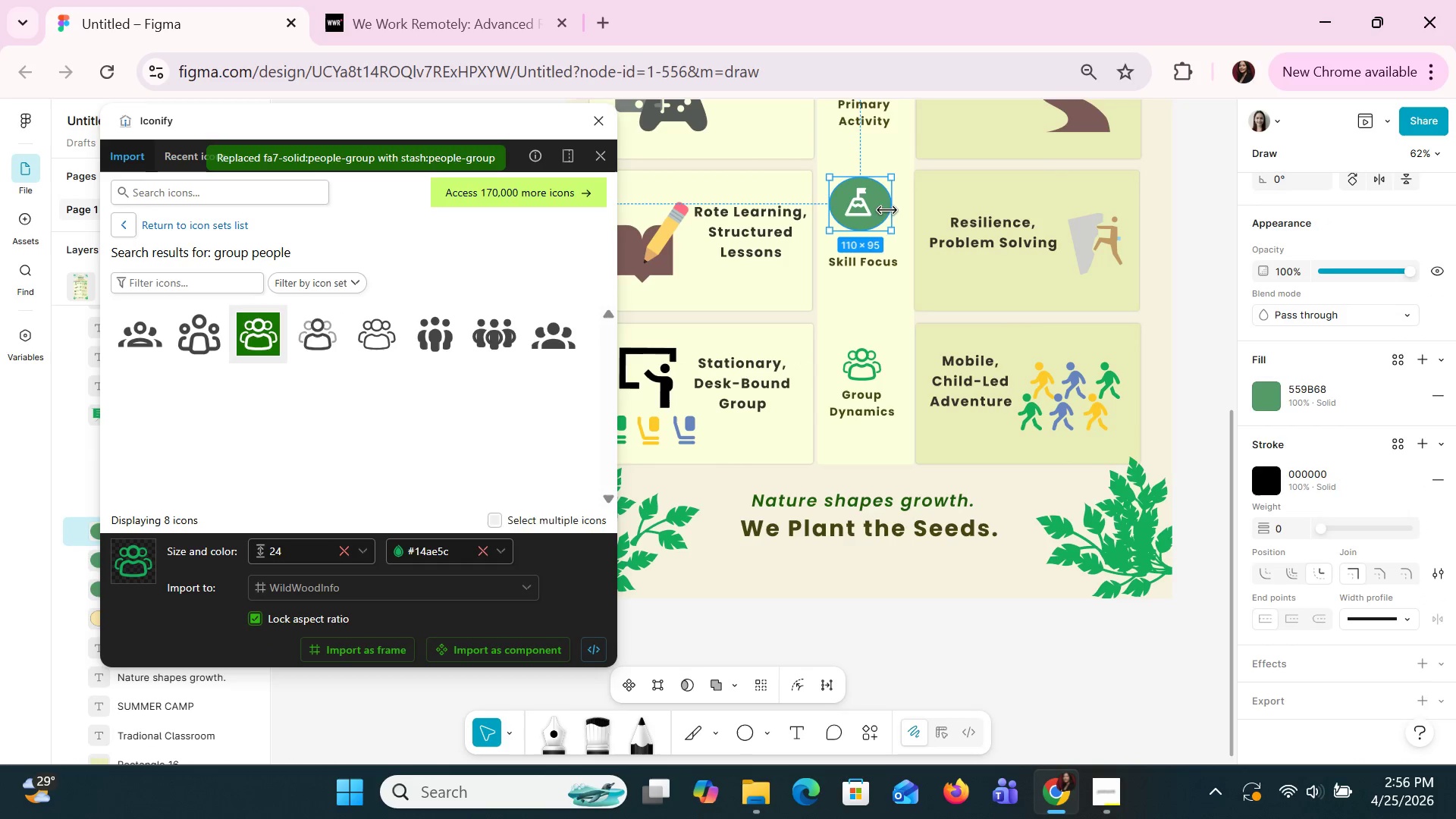 
key(Control+V)
 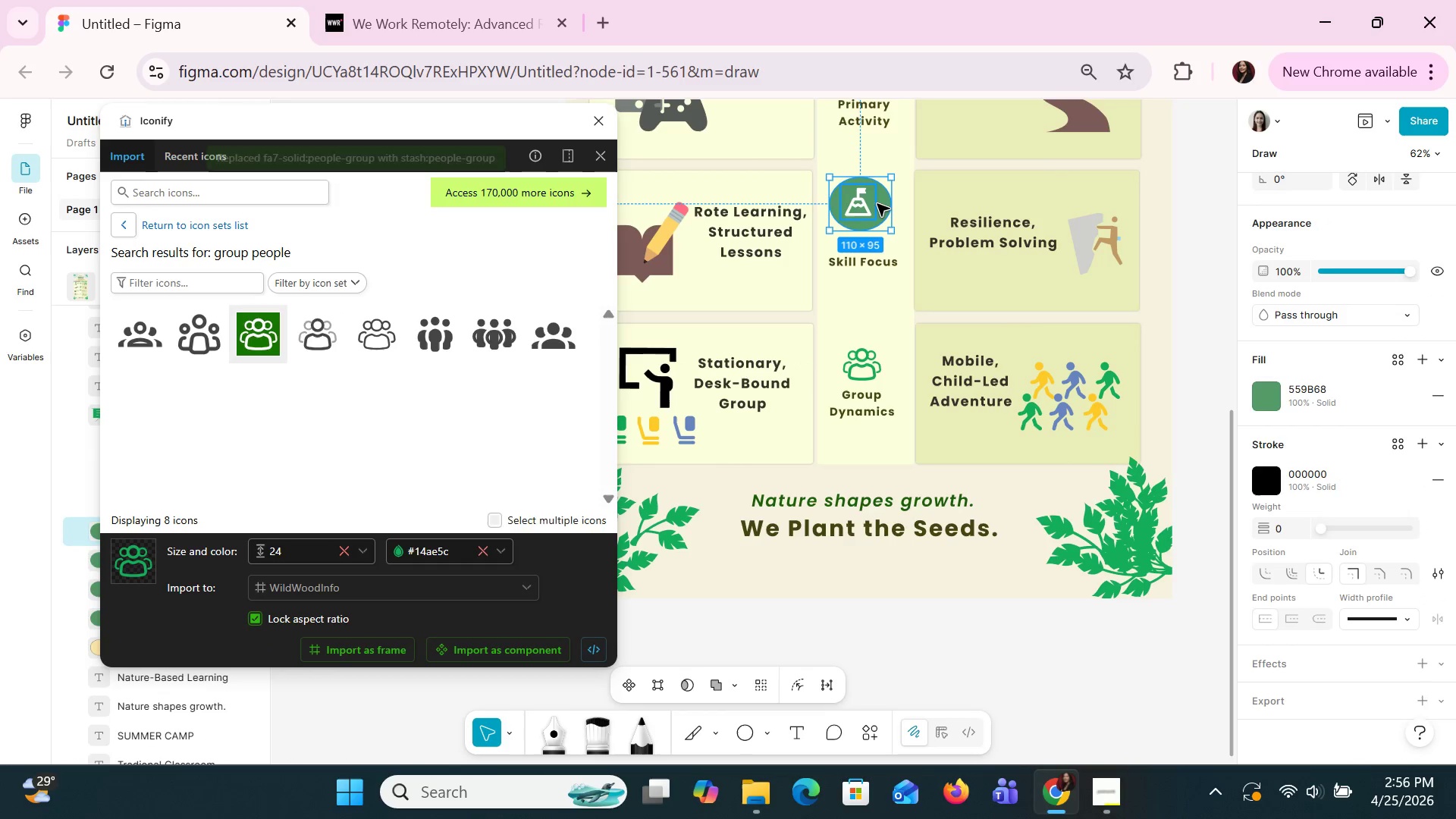 
left_click_drag(start_coordinate=[877, 203], to_coordinate=[876, 366])
 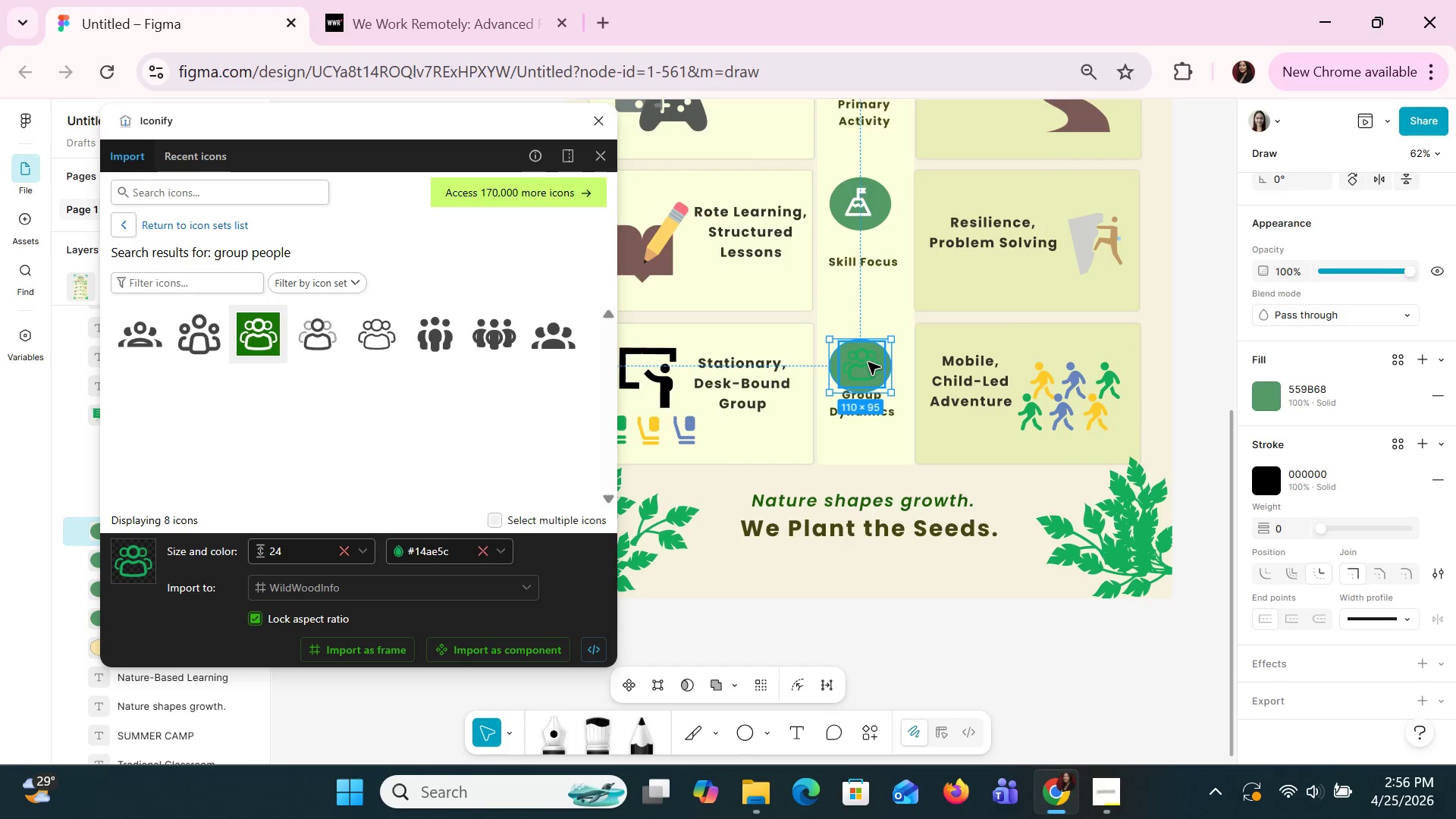 
left_click([868, 362])
 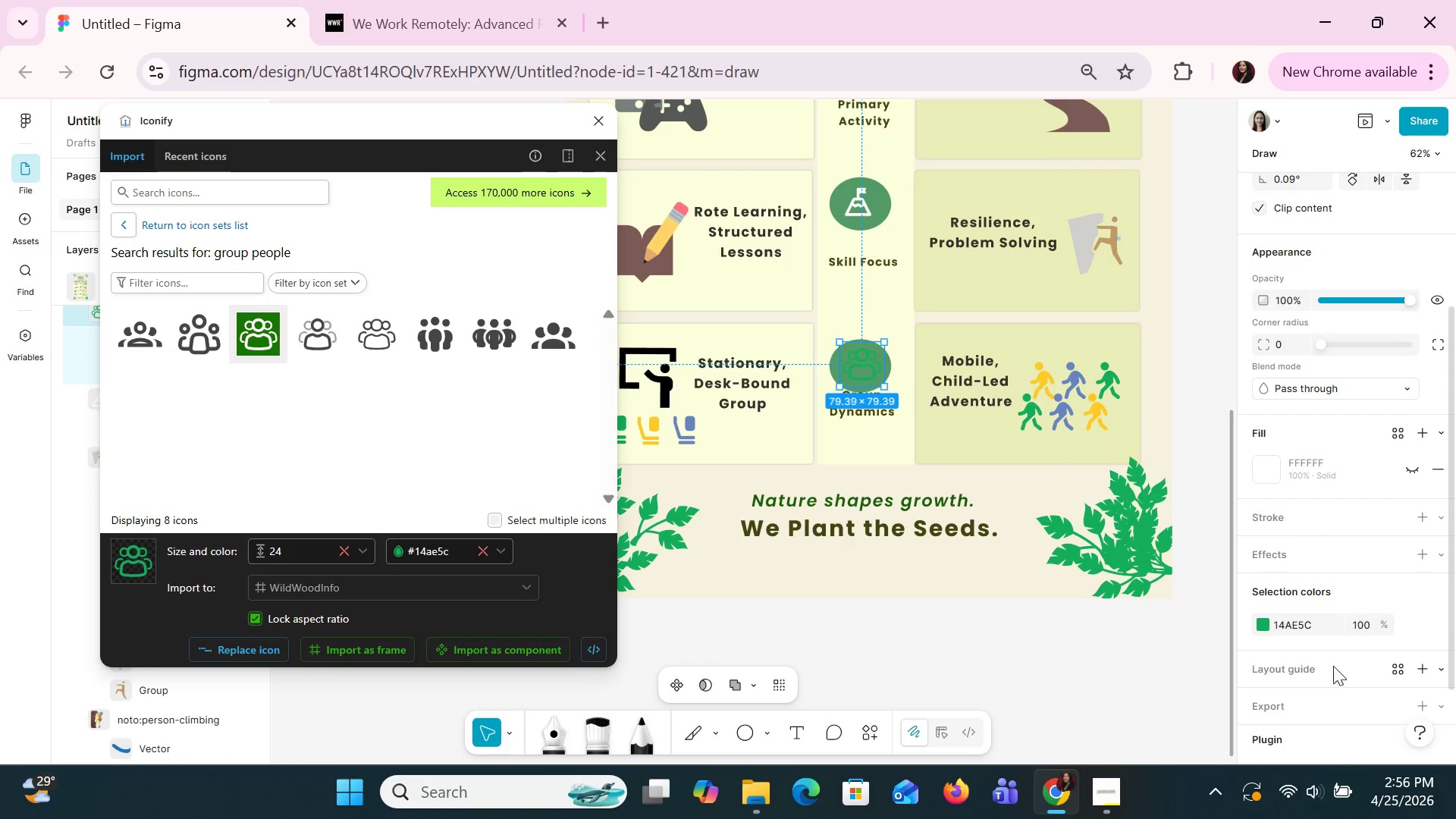 
left_click([1295, 632])
 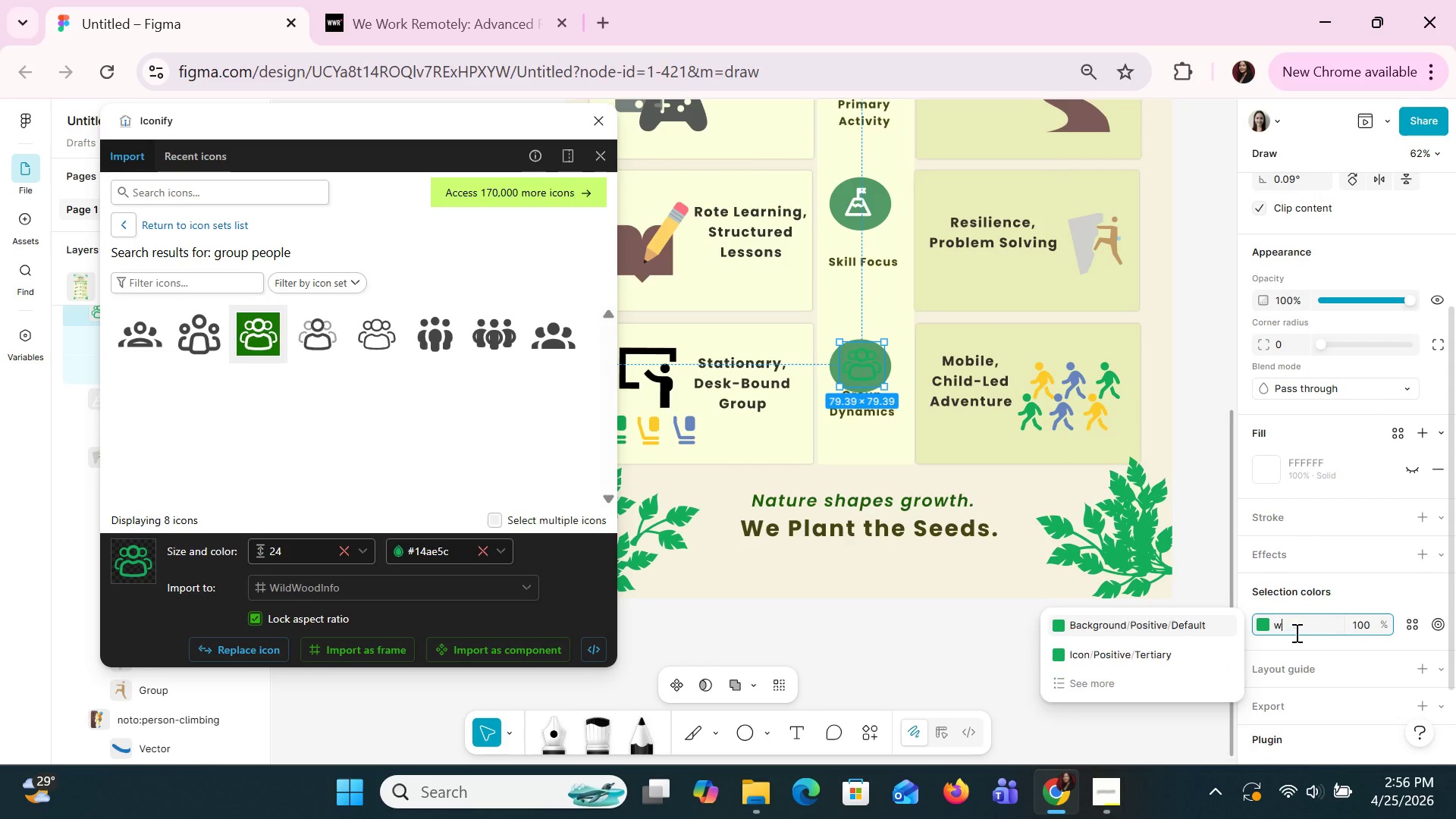 
type(white)
 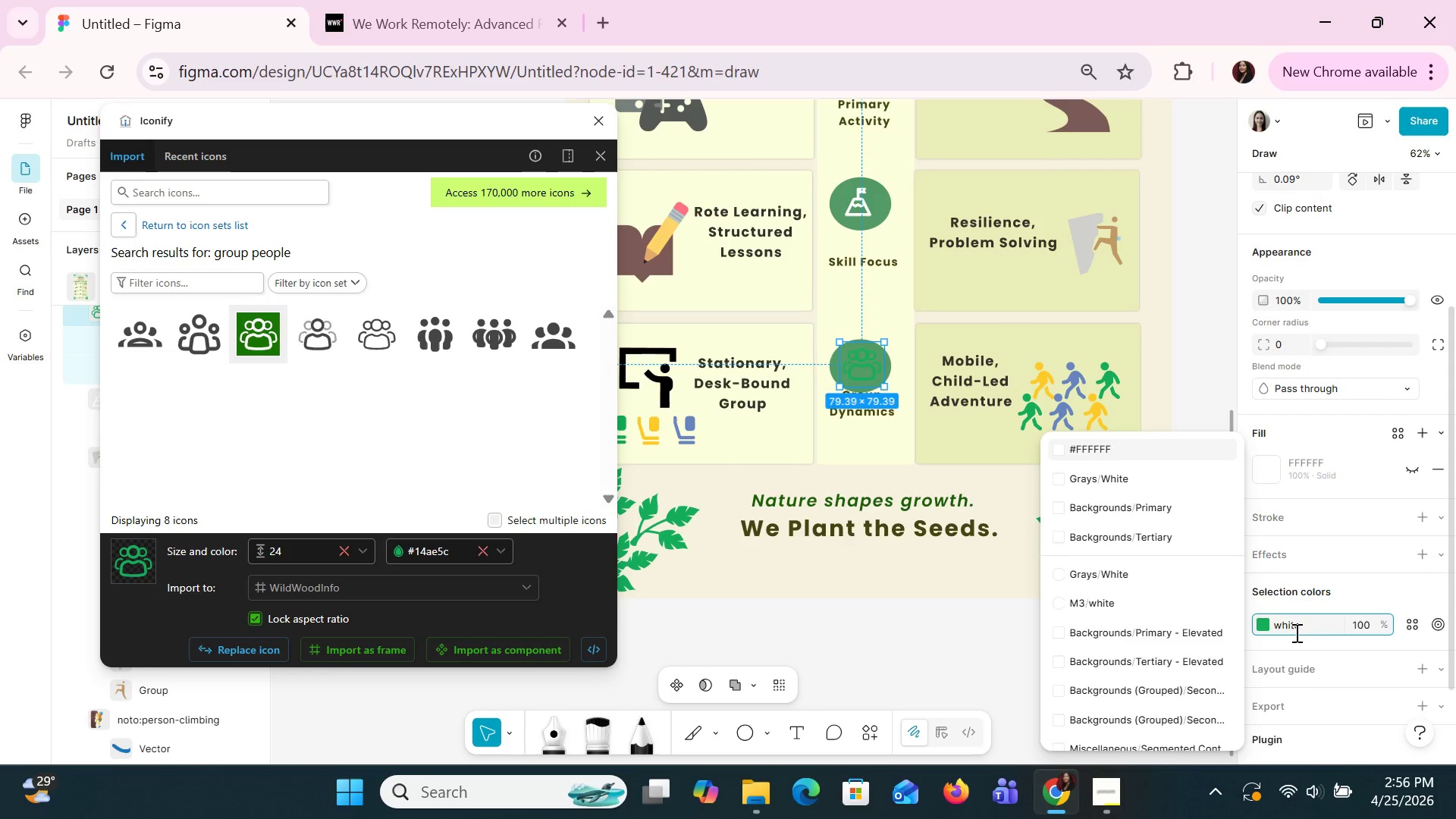 
key(Enter)
 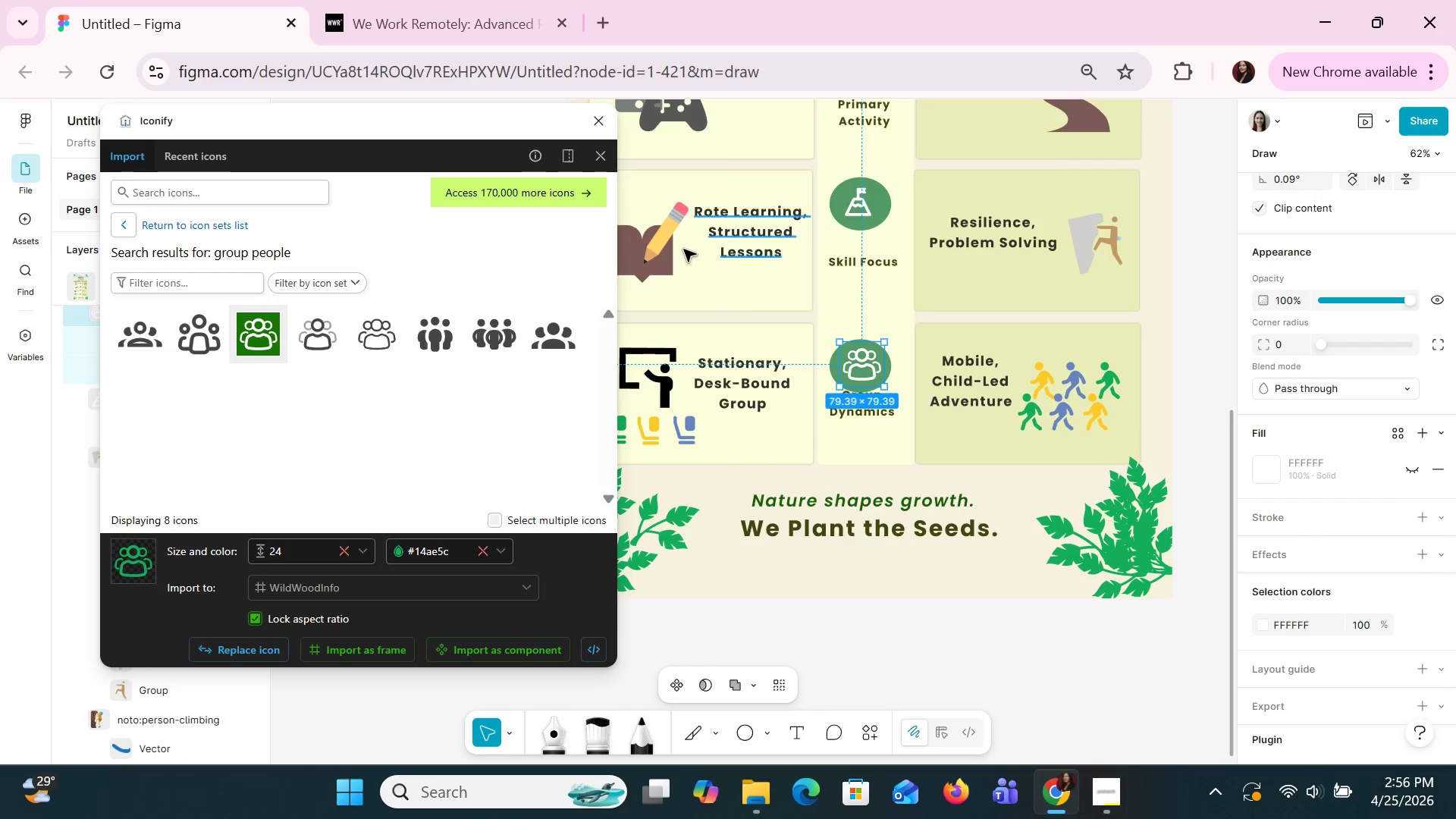 
left_click([601, 126])
 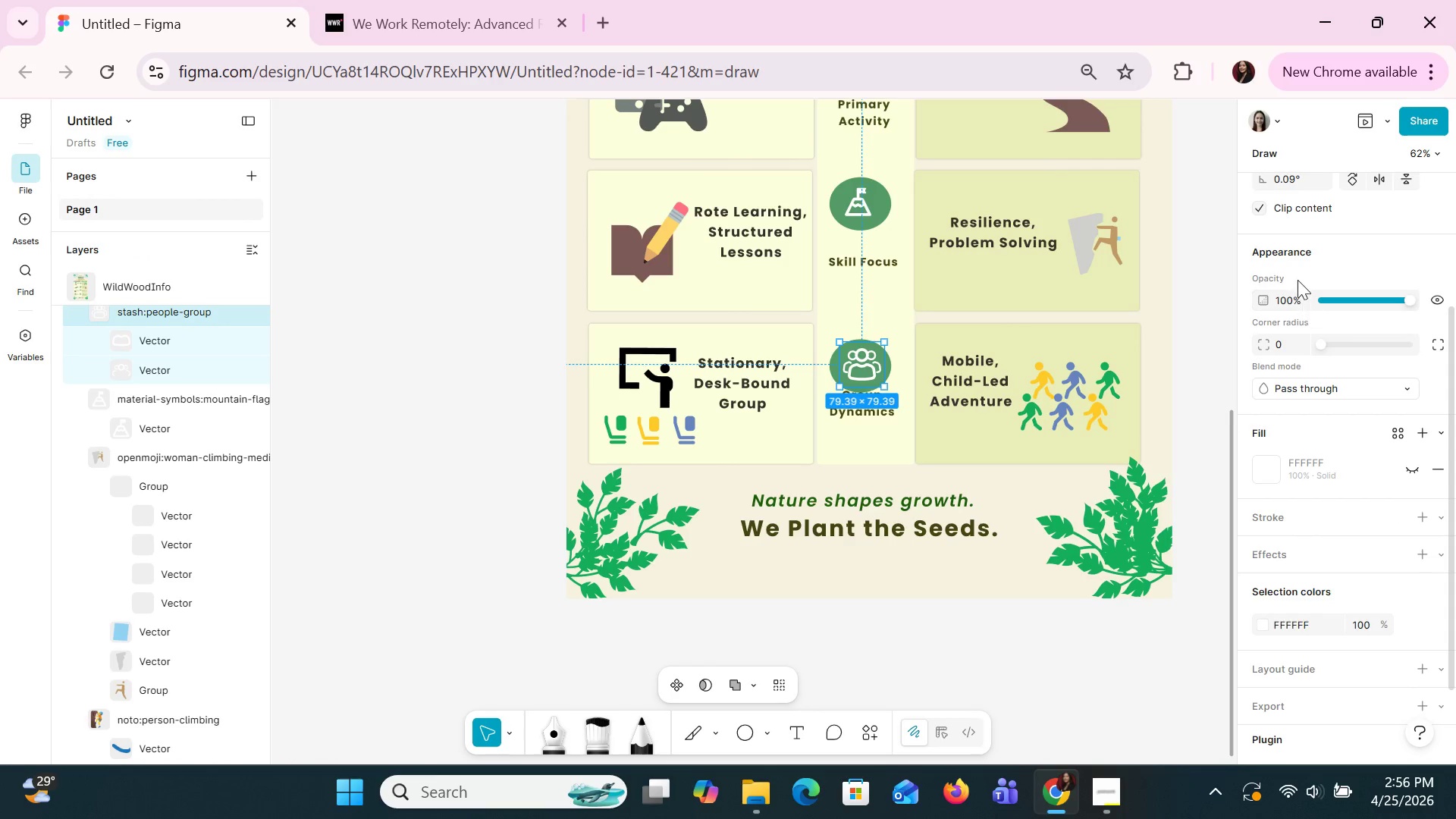 
scroll: coordinate [1304, 288], scroll_direction: up, amount: 1.0
 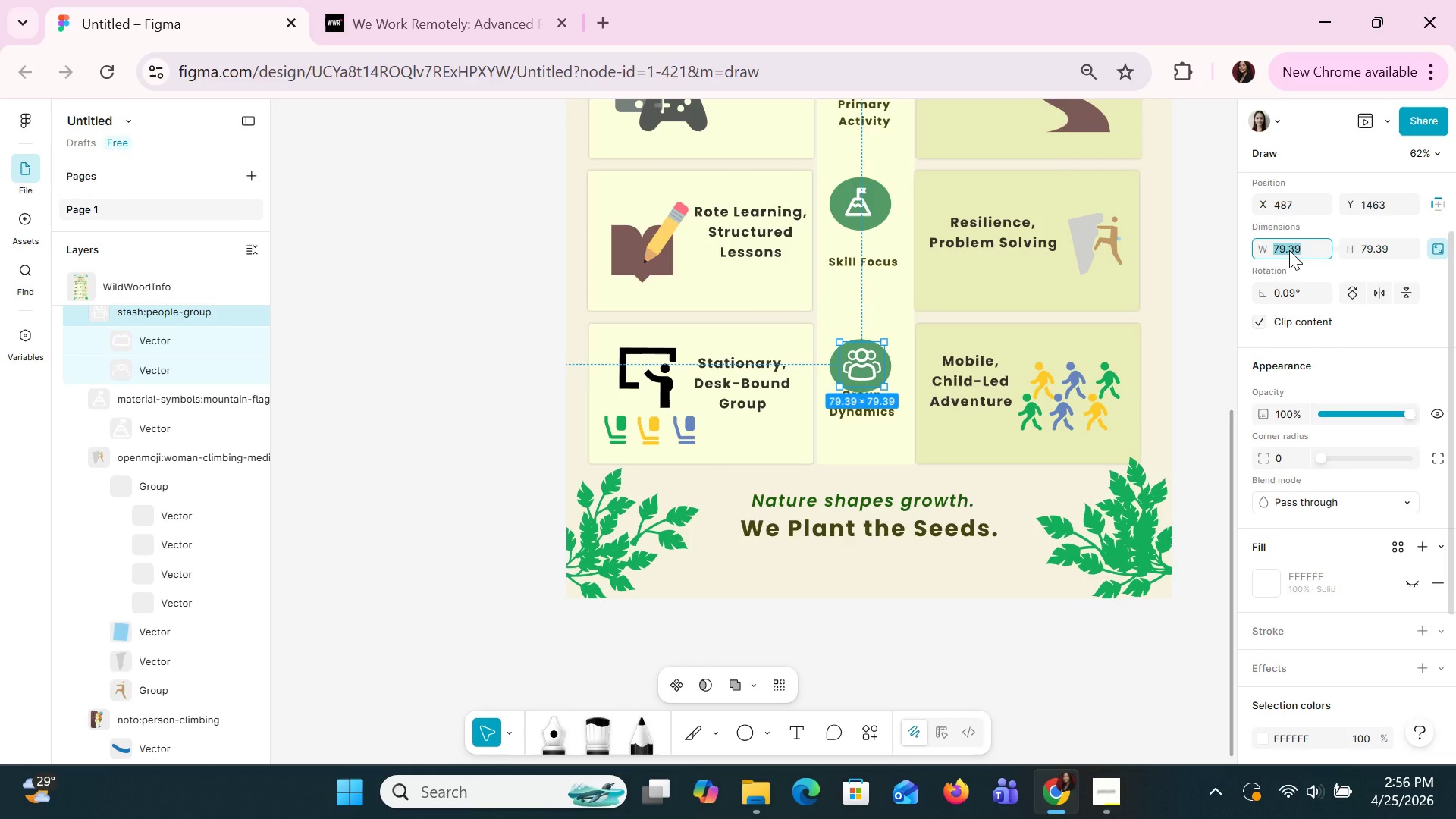 
type(60)
 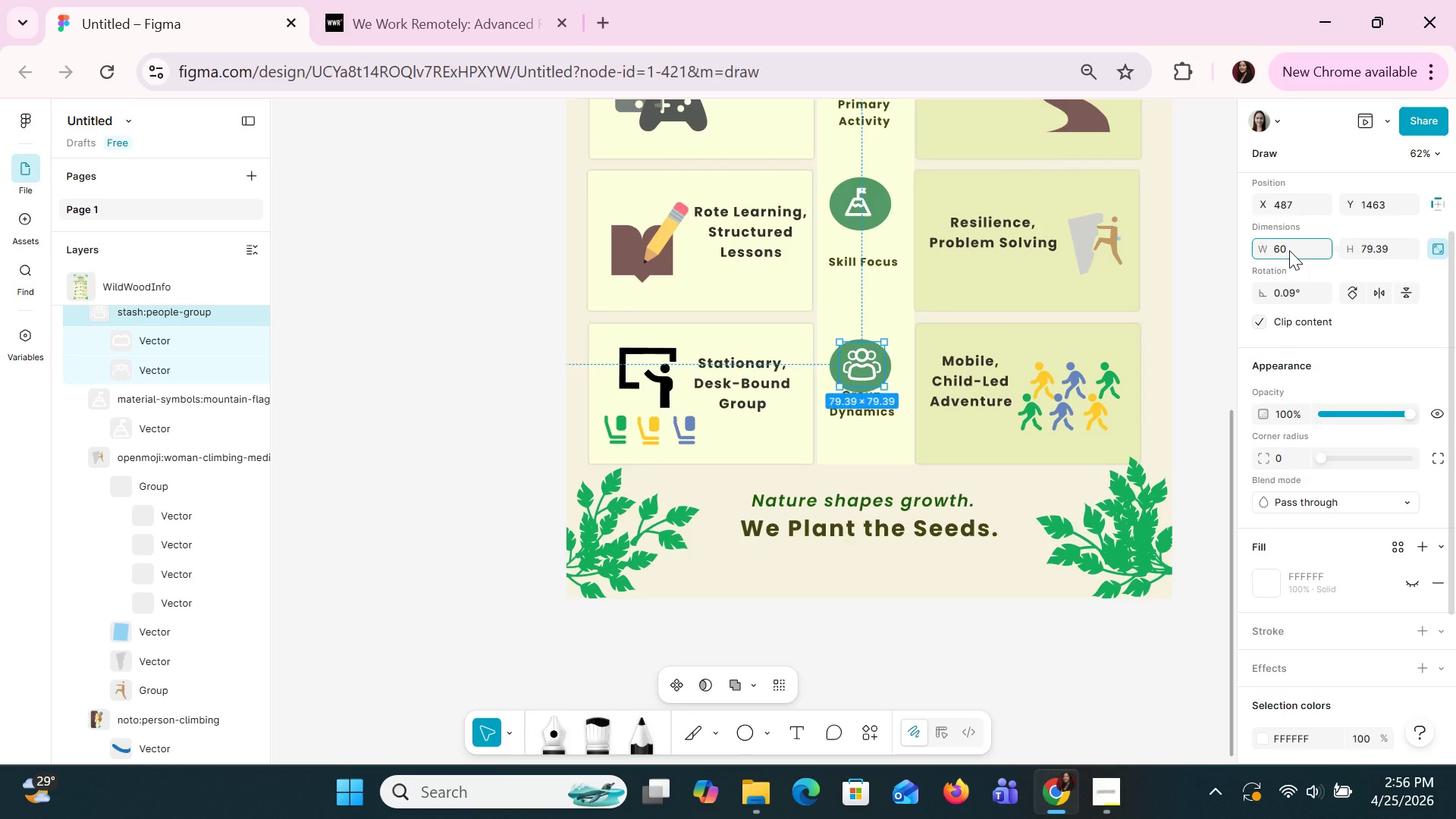 
key(Enter)
 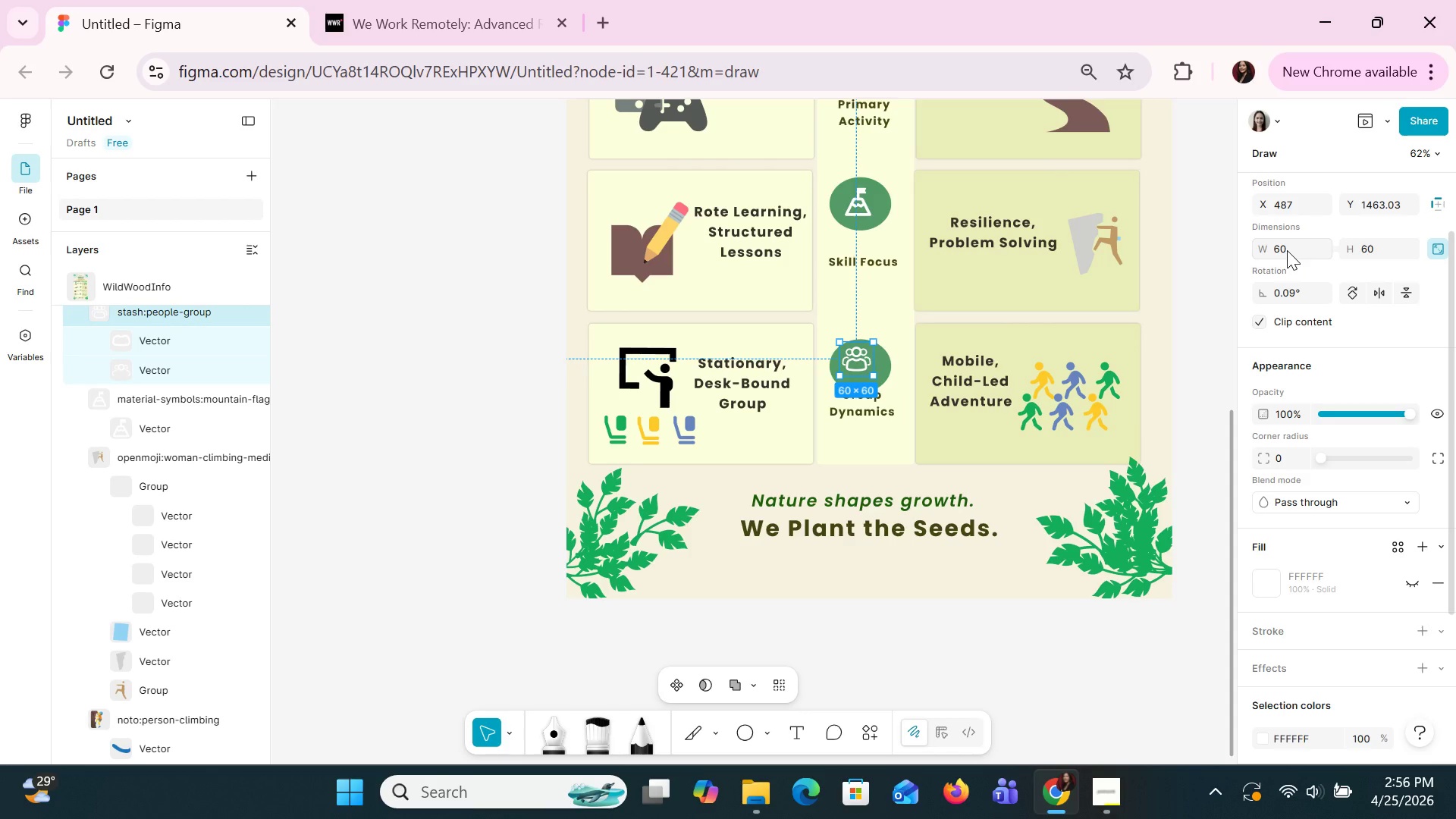 
key(ArrowDown)
 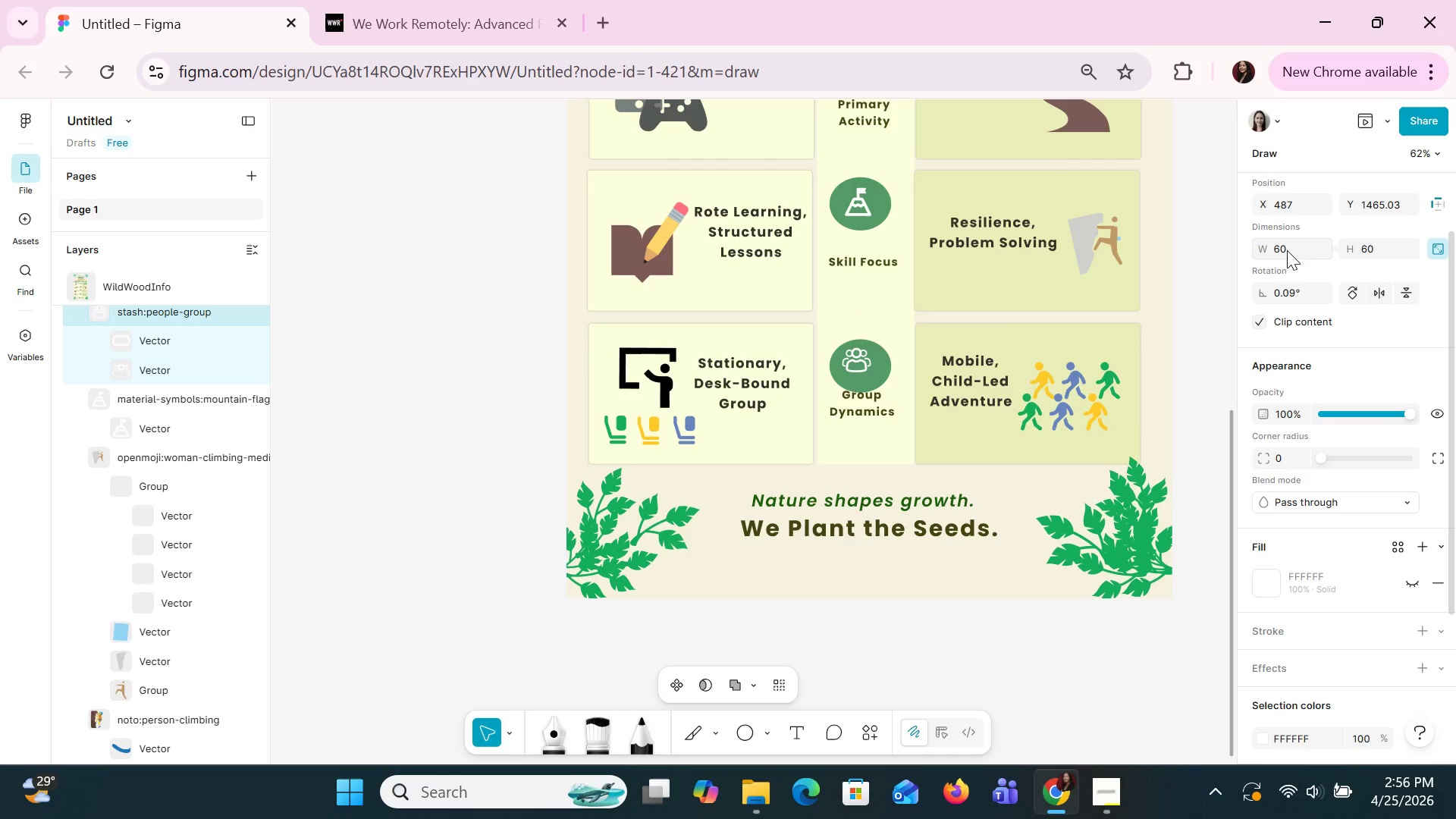 
key(ArrowDown)
 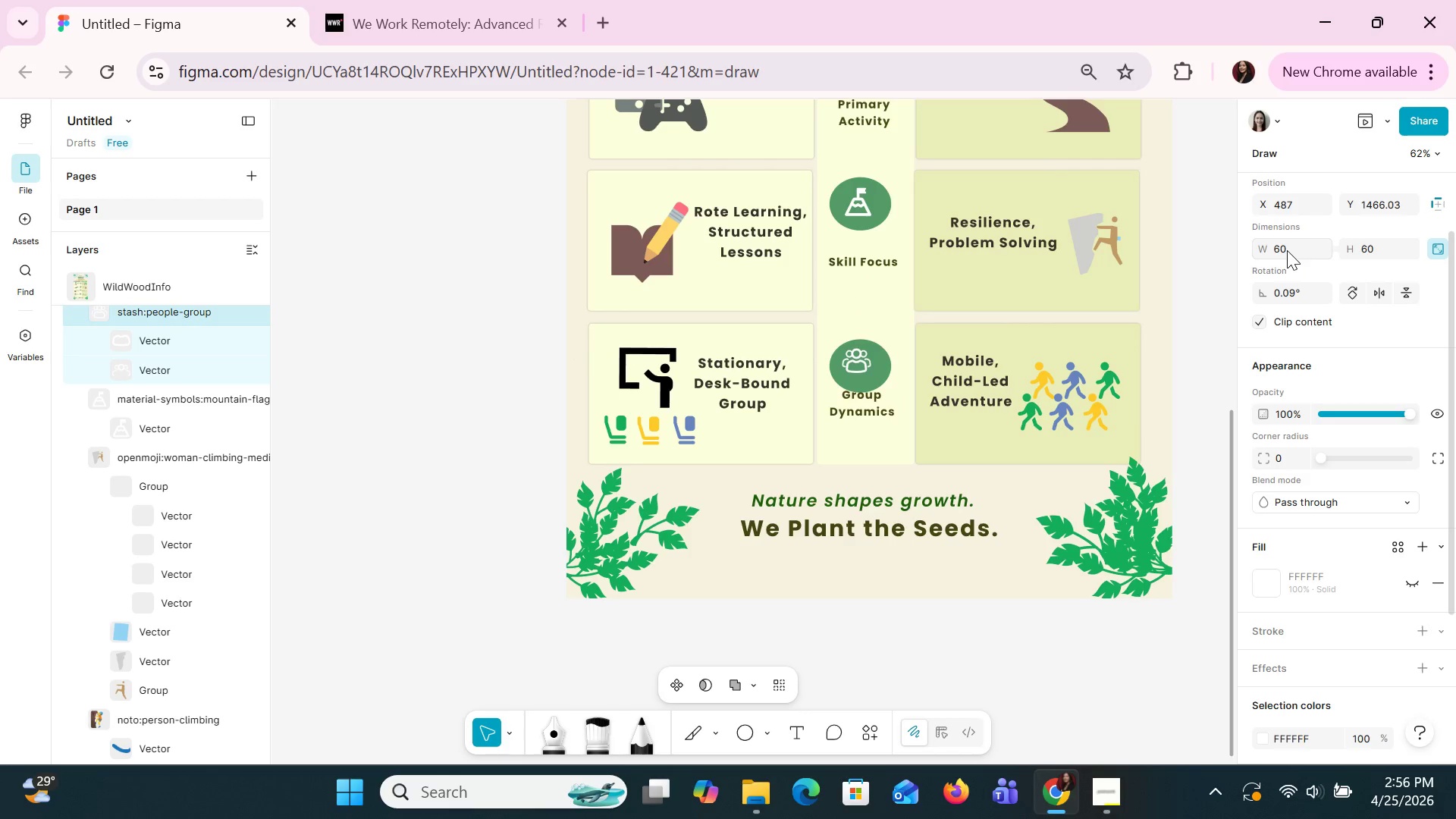 
key(ArrowDown)
 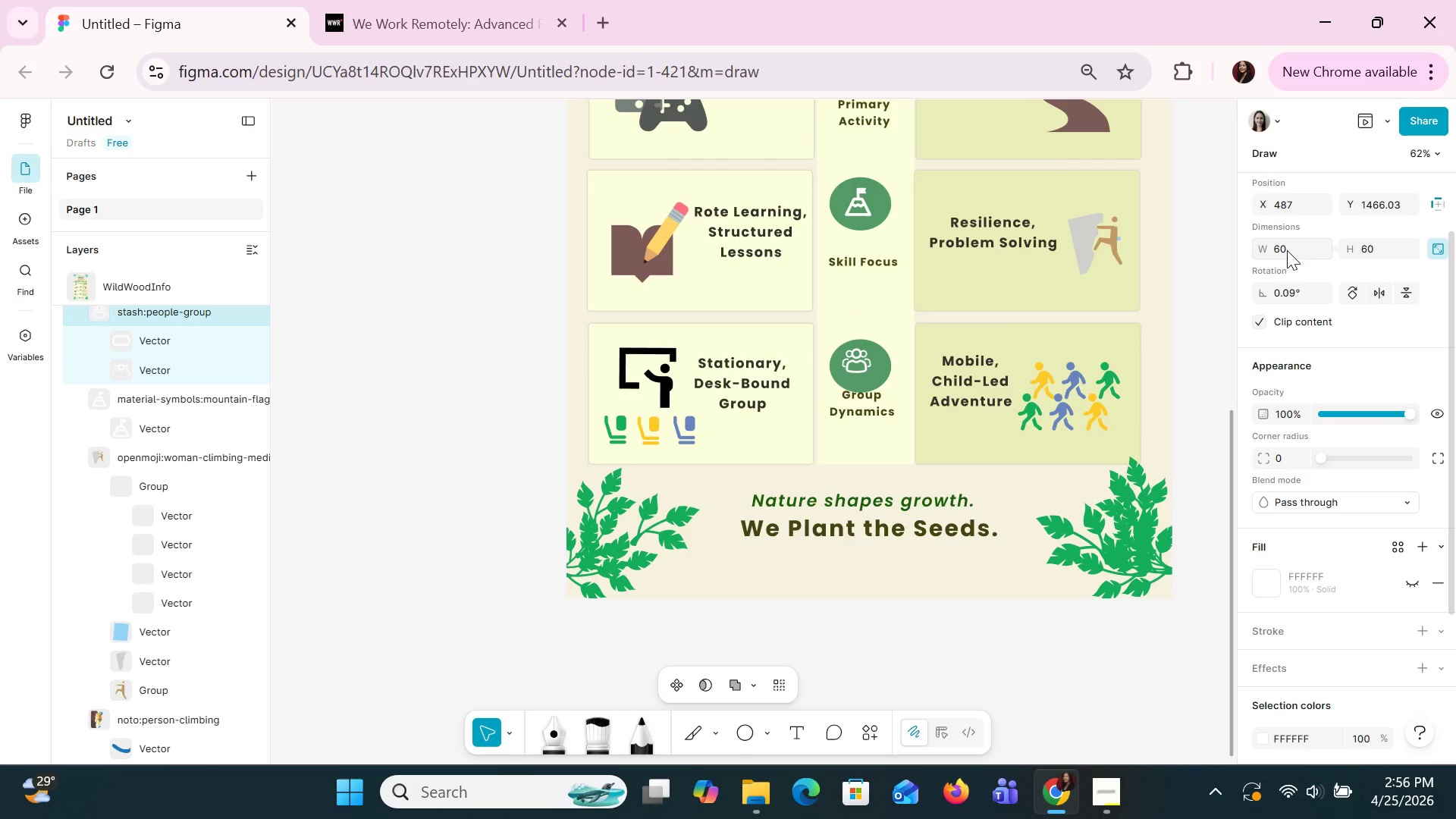 
key(ArrowDown)
 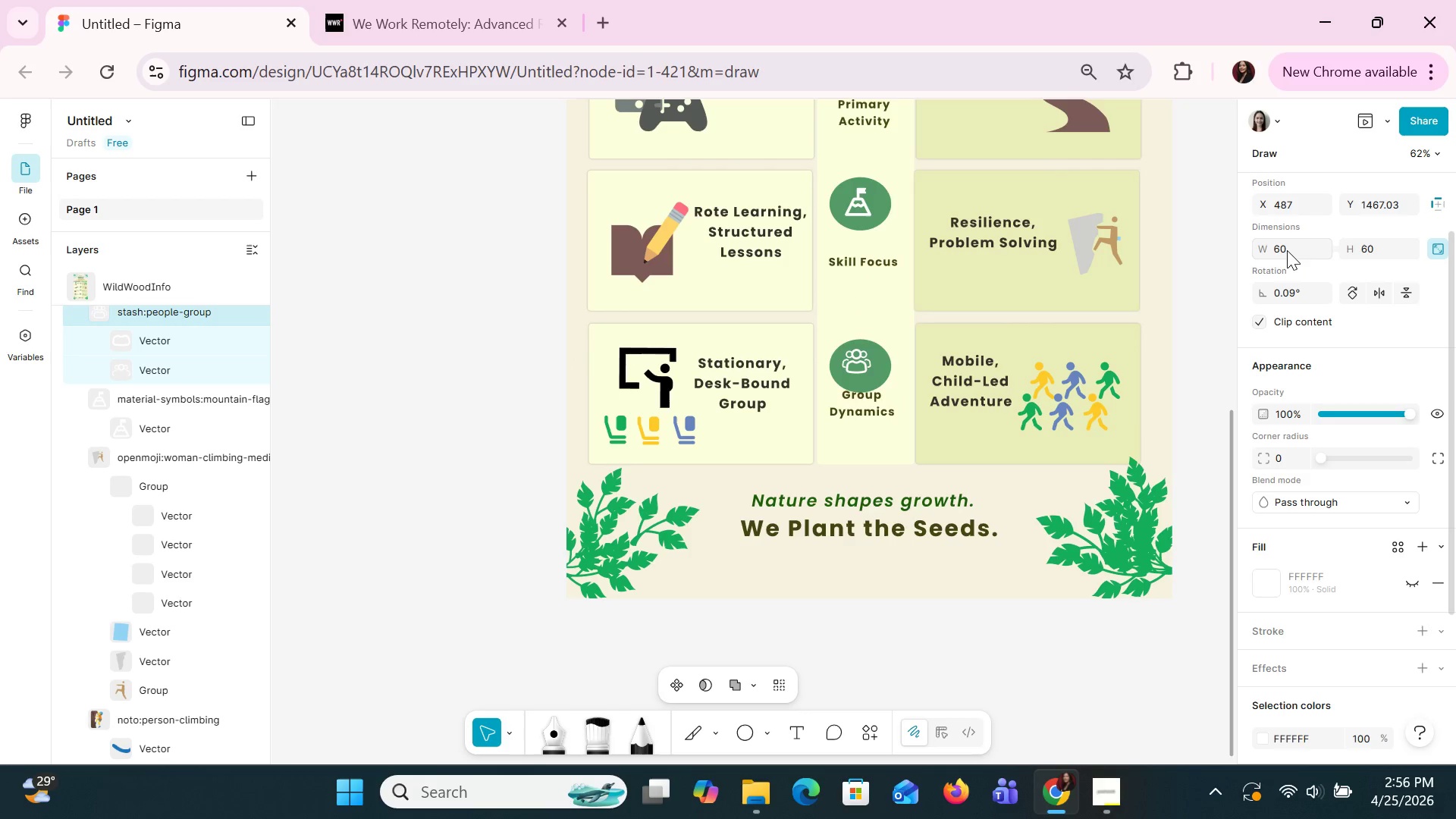 
key(ArrowDown)
 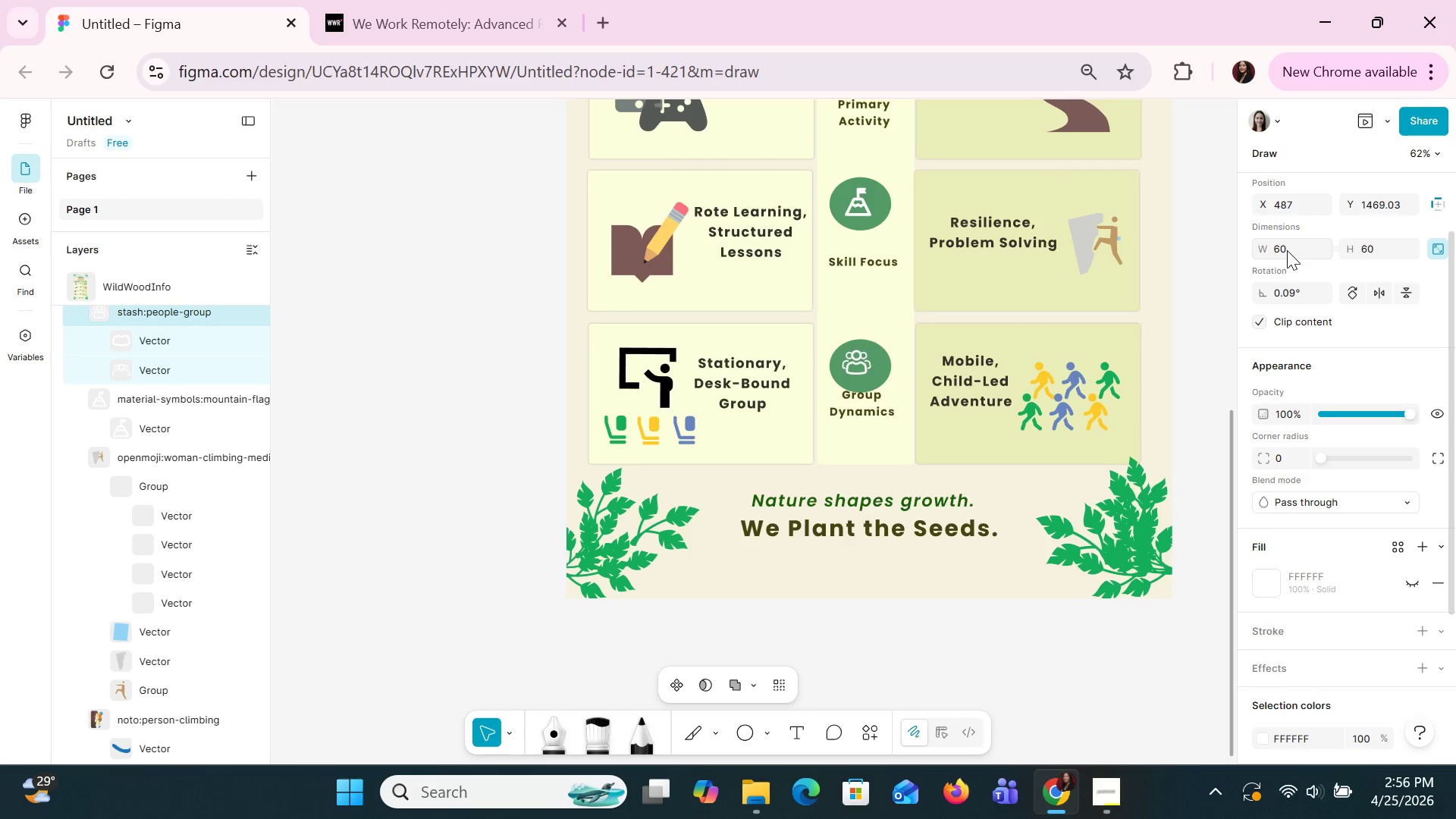 
key(ArrowDown)
 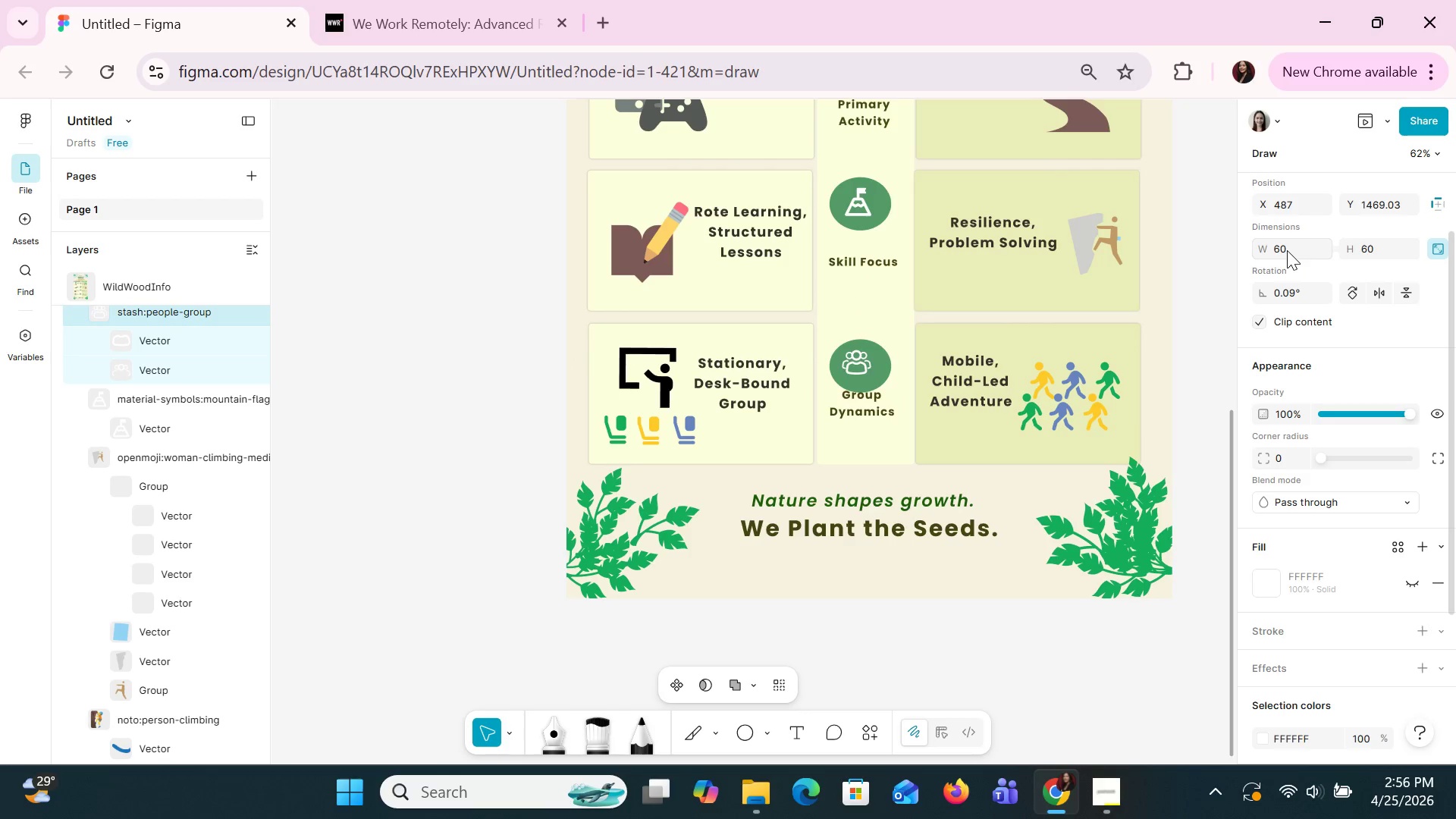 
key(ArrowRight)
 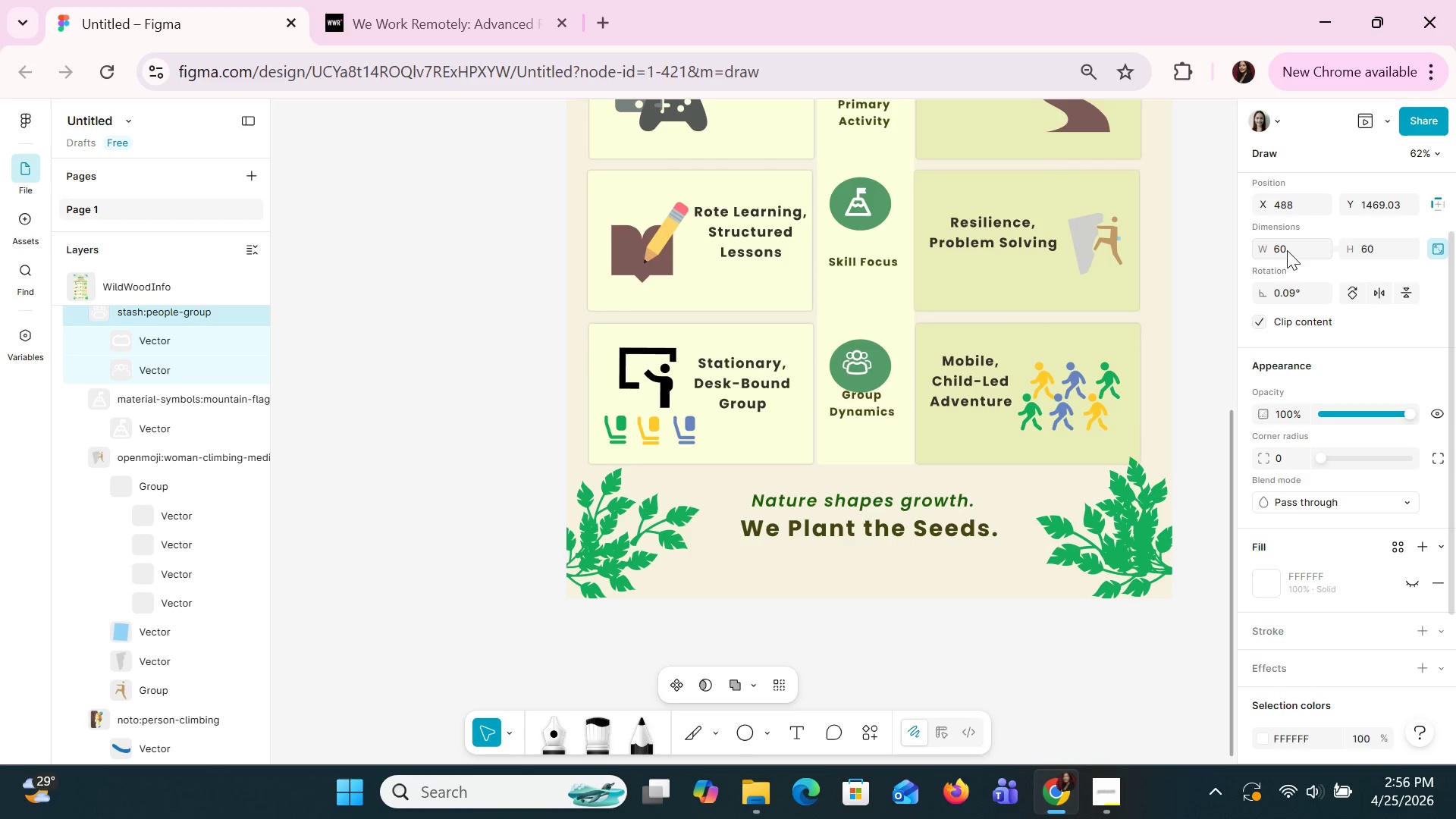 
key(ArrowRight)
 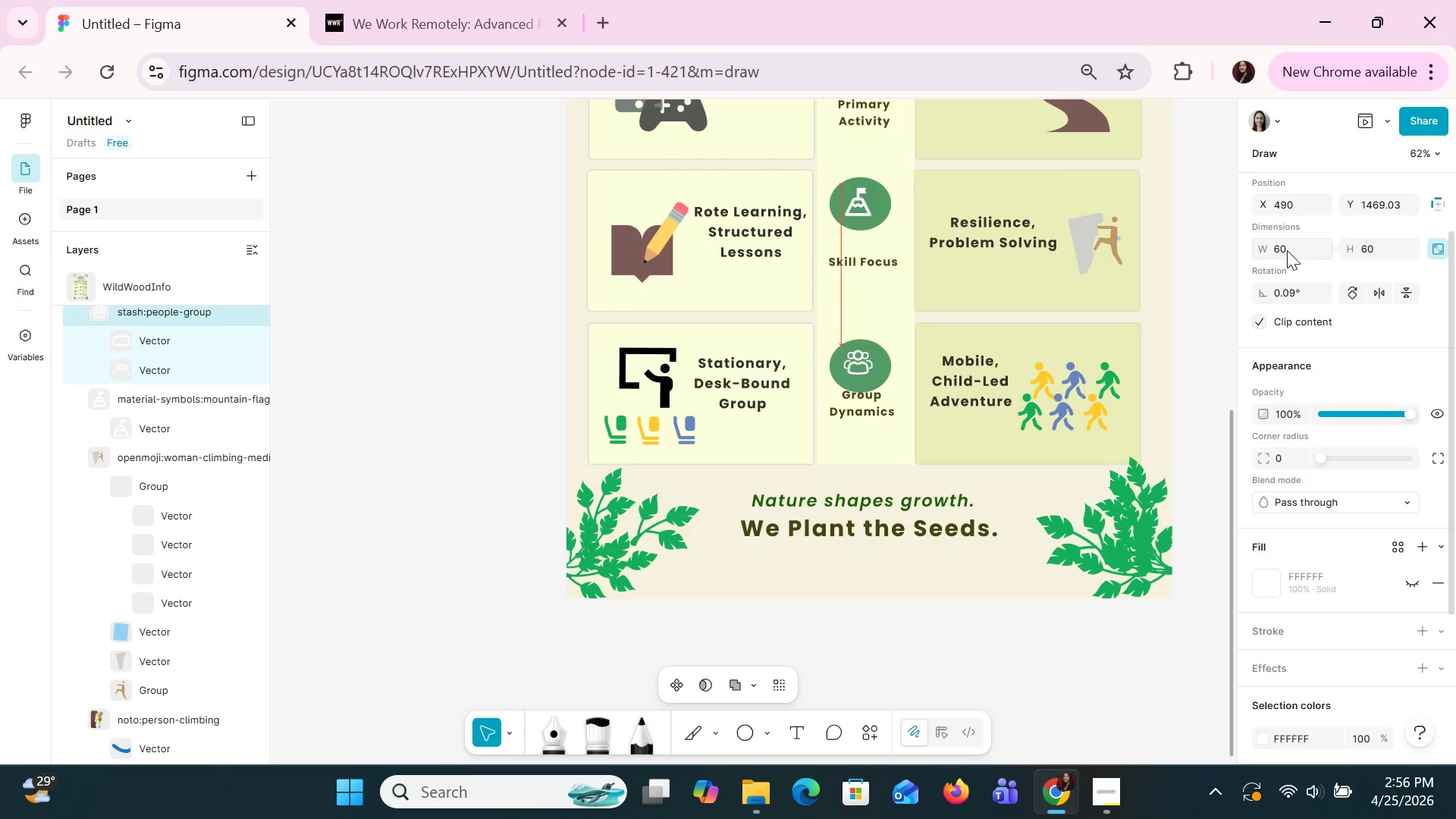 
key(ArrowRight)
 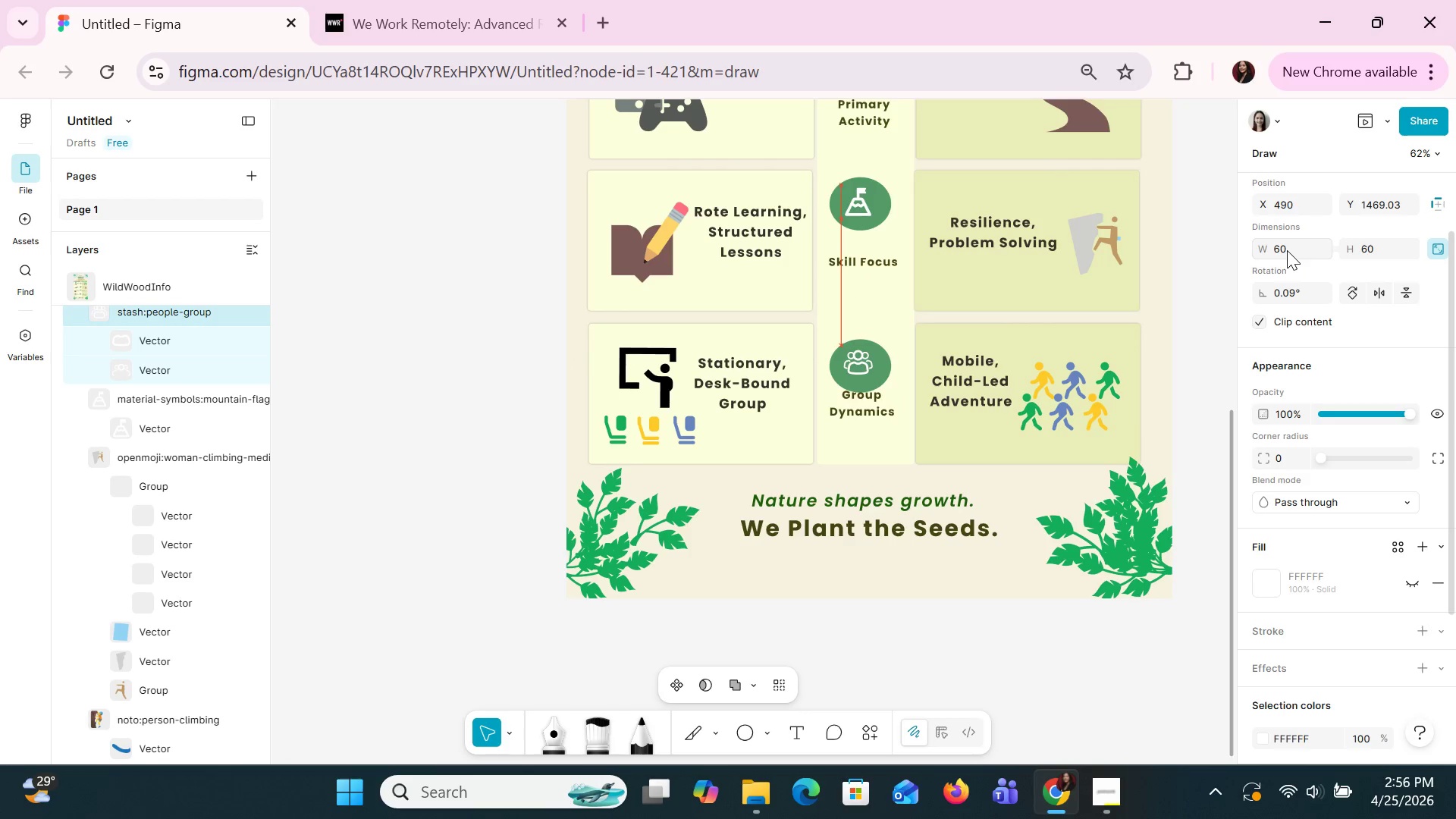 
key(ArrowRight)
 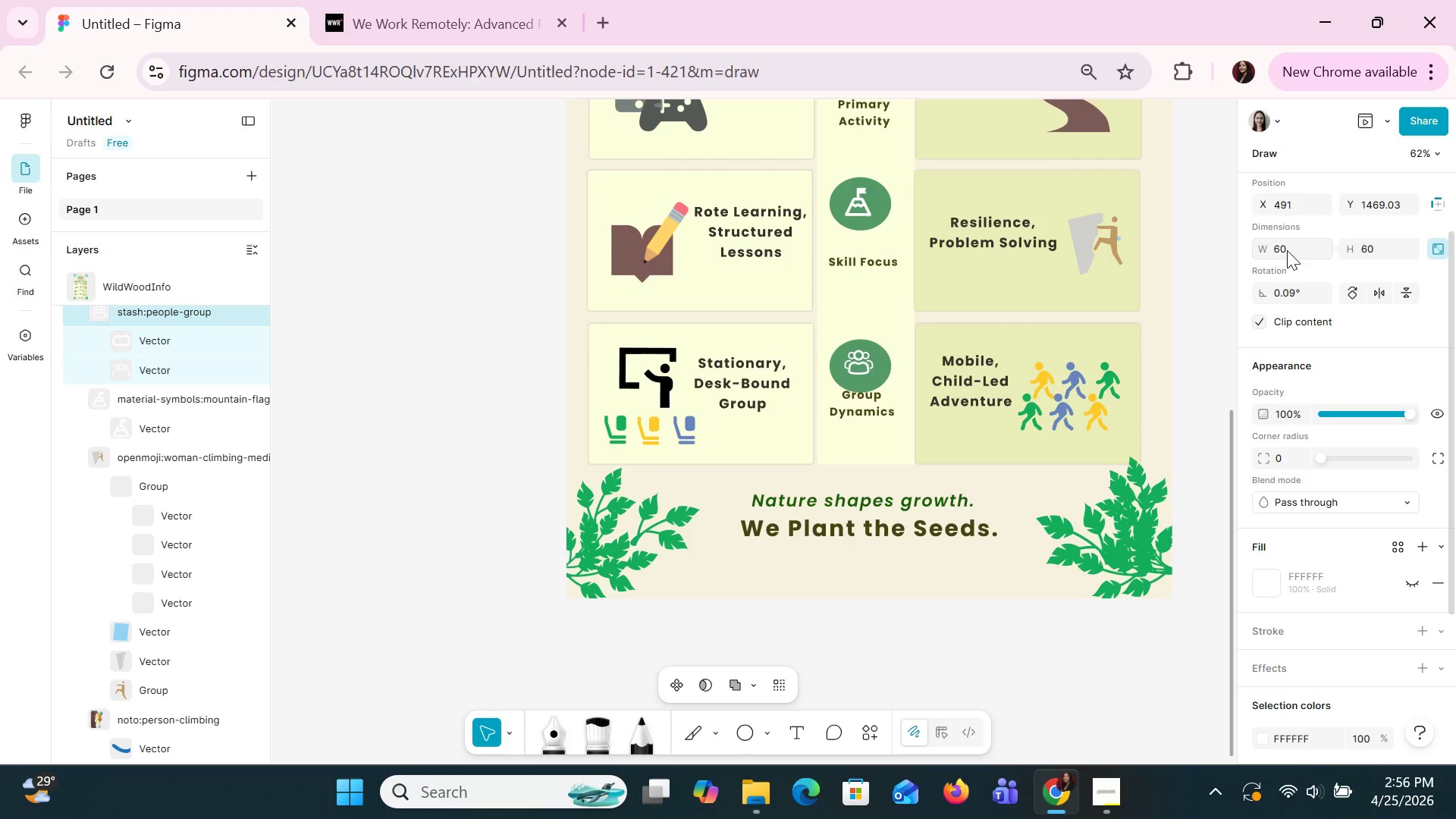 
key(ArrowRight)
 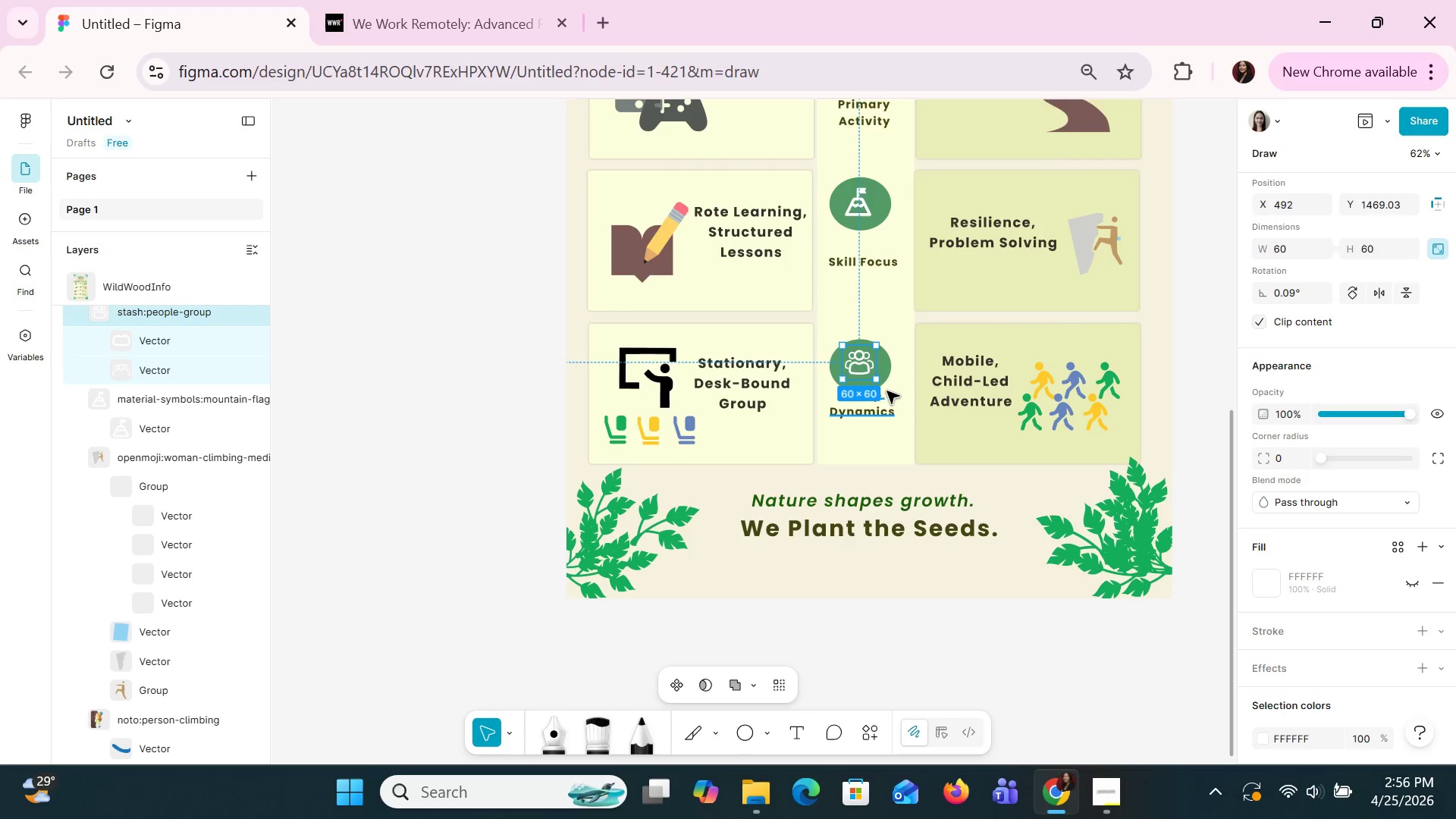 
double_click([885, 371])
 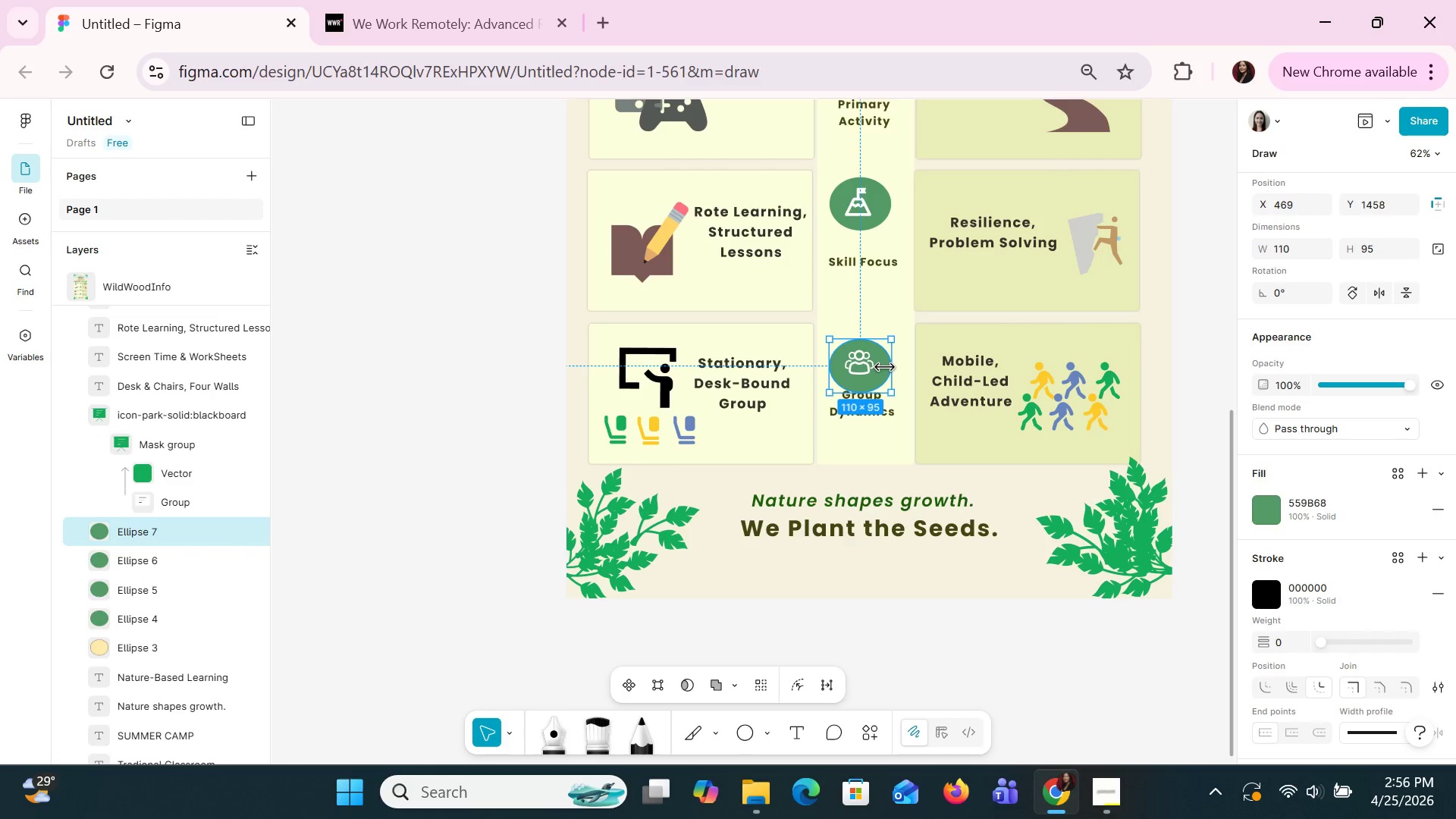 
key(ArrowUp)
 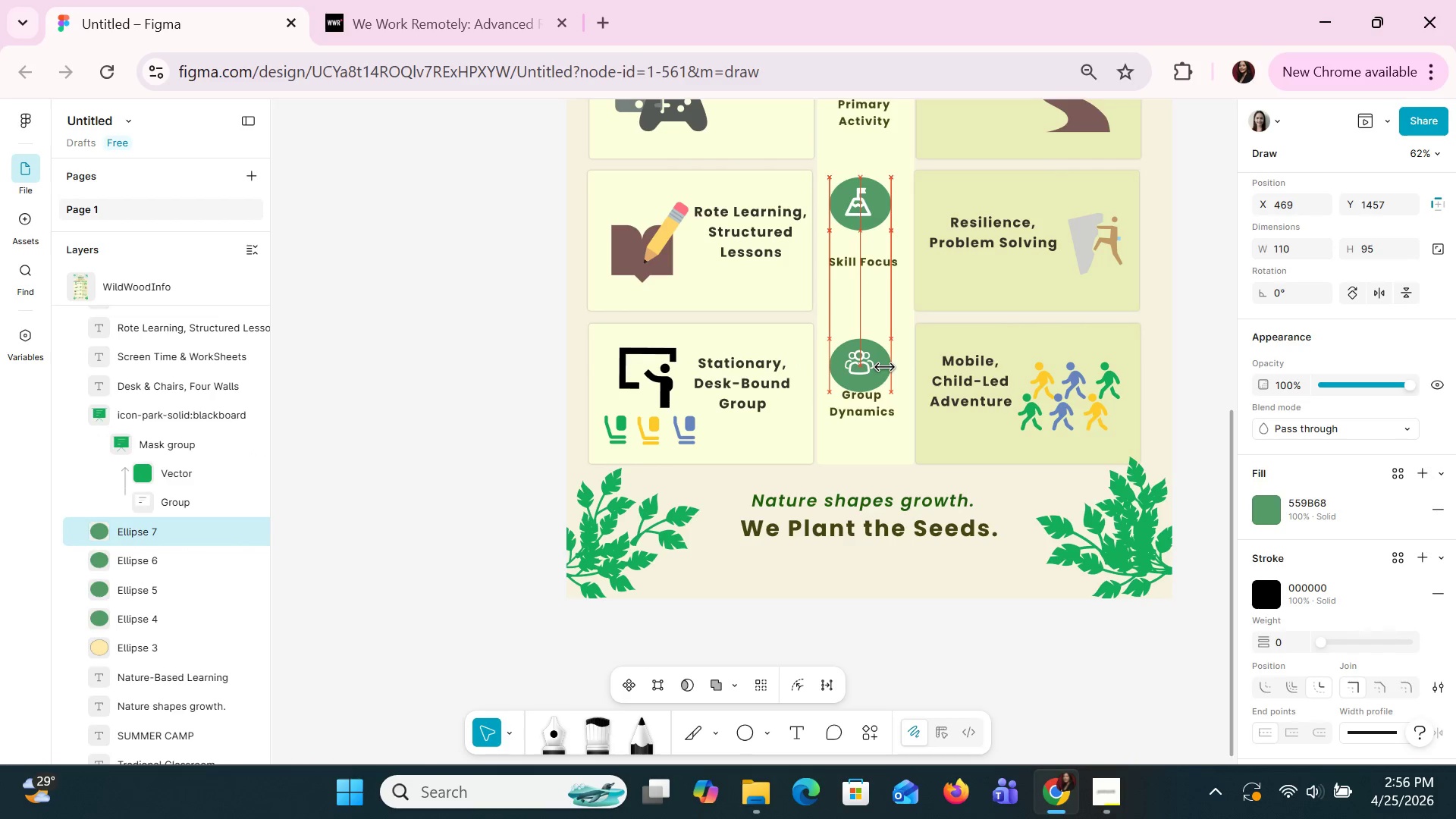 
key(ArrowUp)
 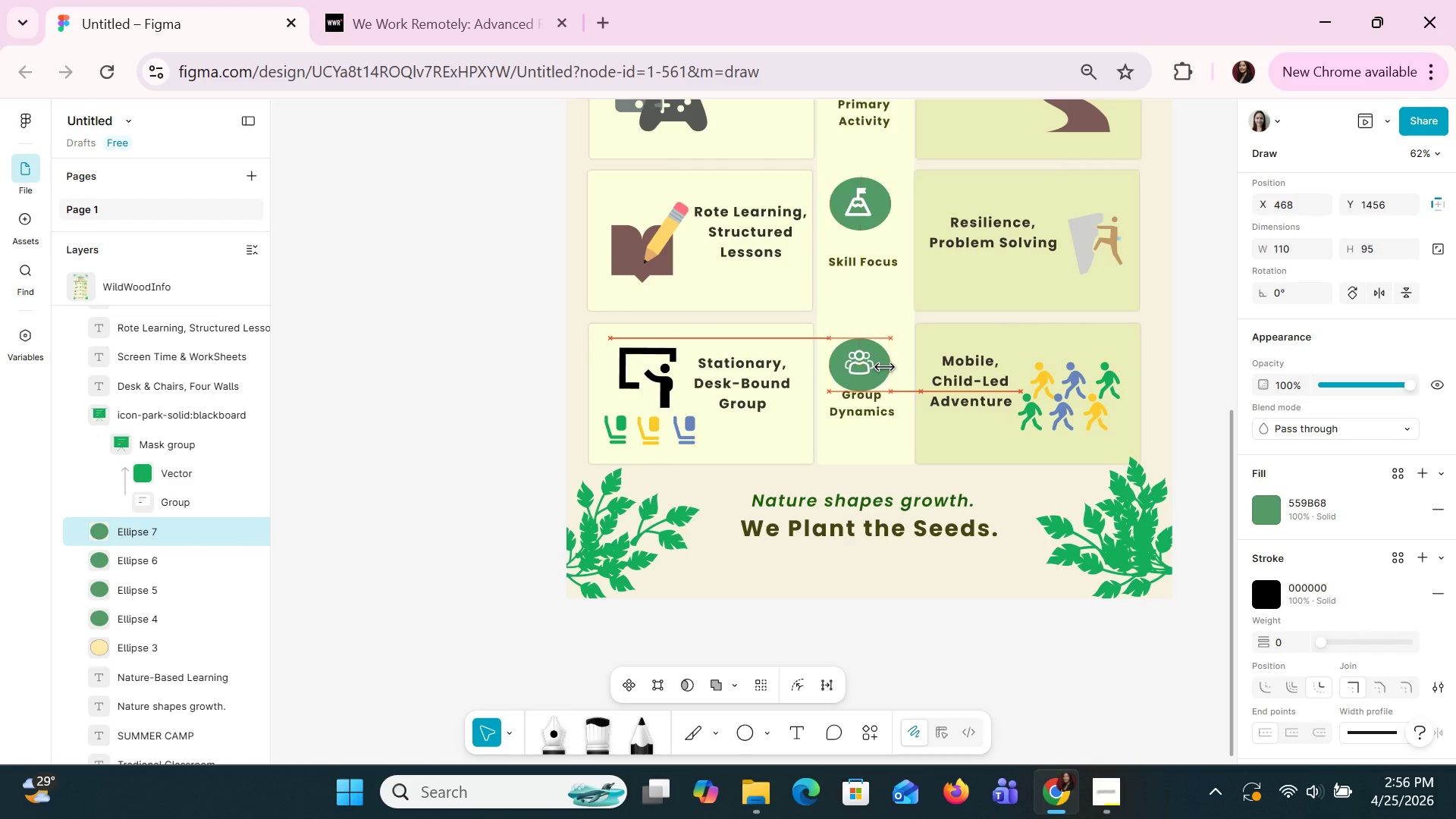 
key(ArrowLeft)
 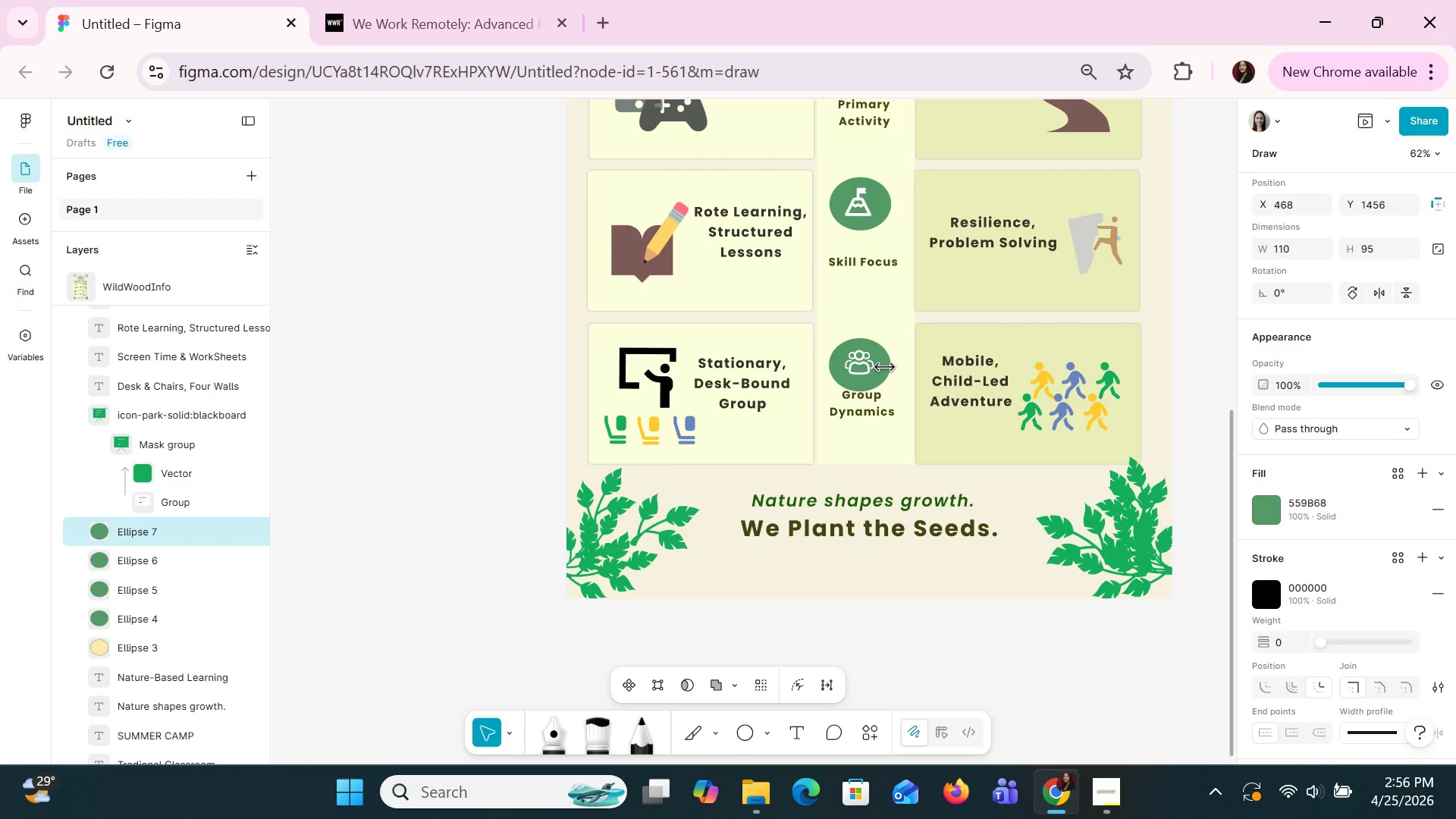 
key(ArrowLeft)
 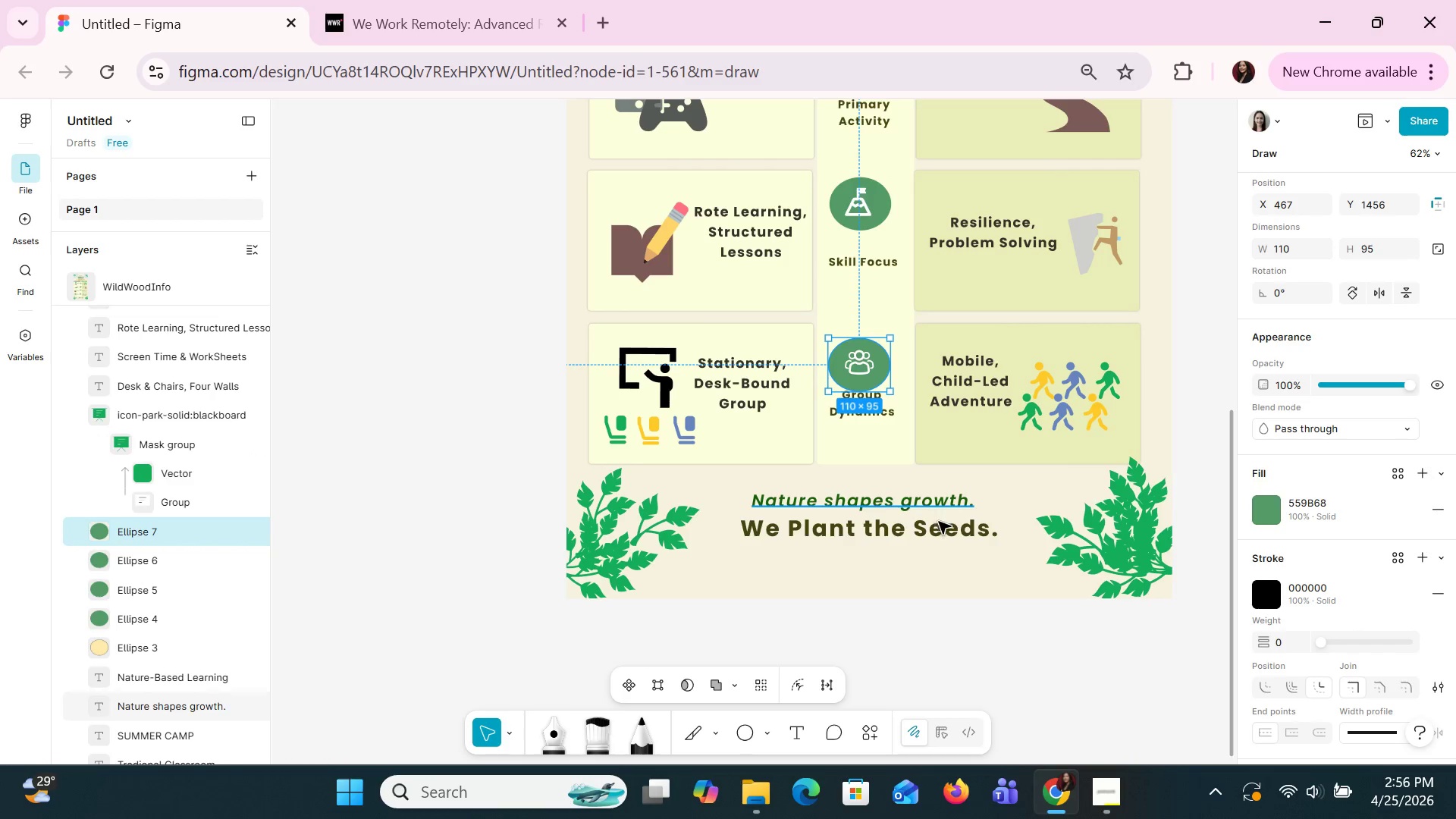 
left_click([990, 638])
 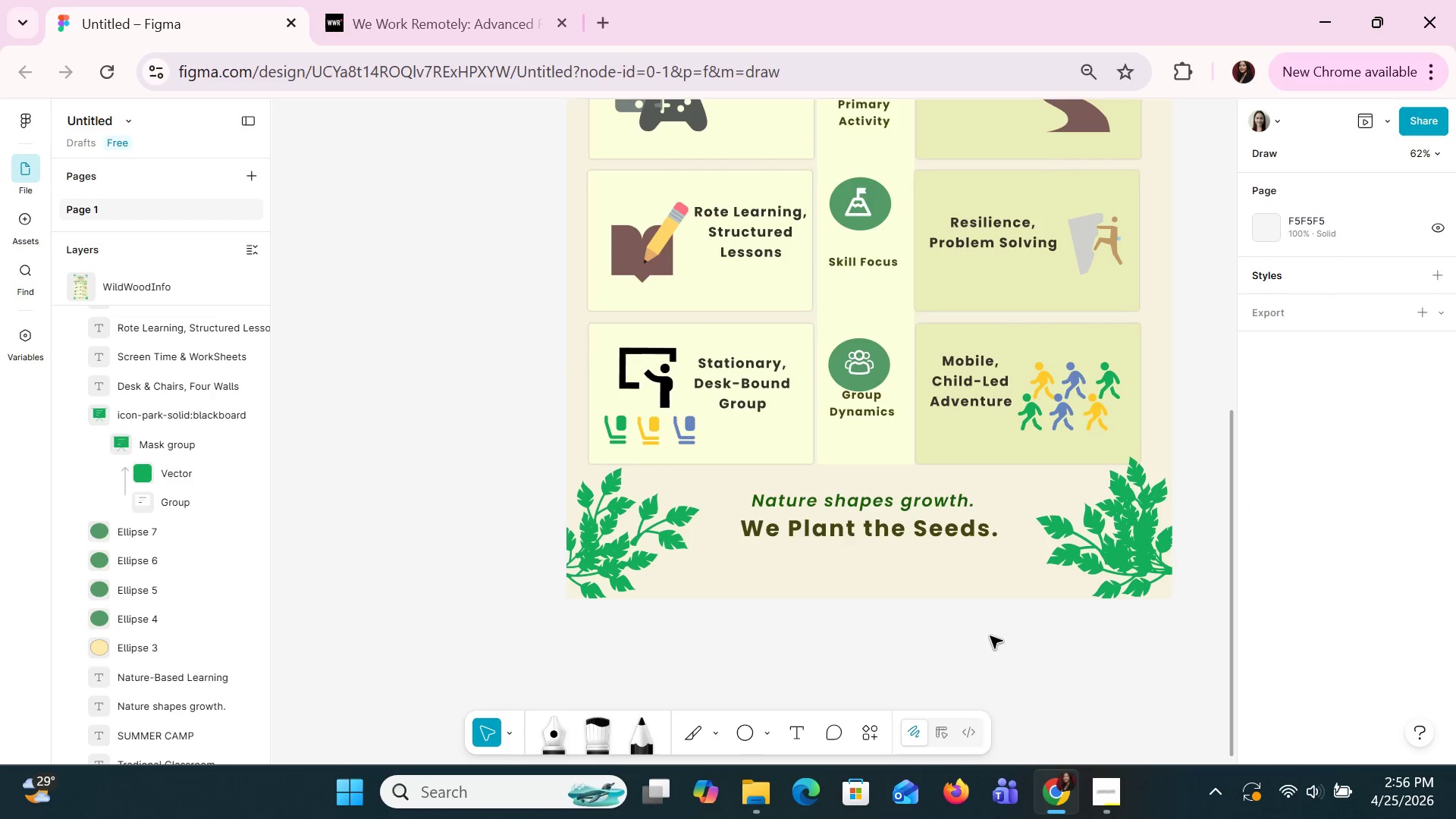 
hold_key(key=ControlLeft, duration=1.19)
scroll: coordinate [990, 635], scroll_direction: up, amount: 2.0
 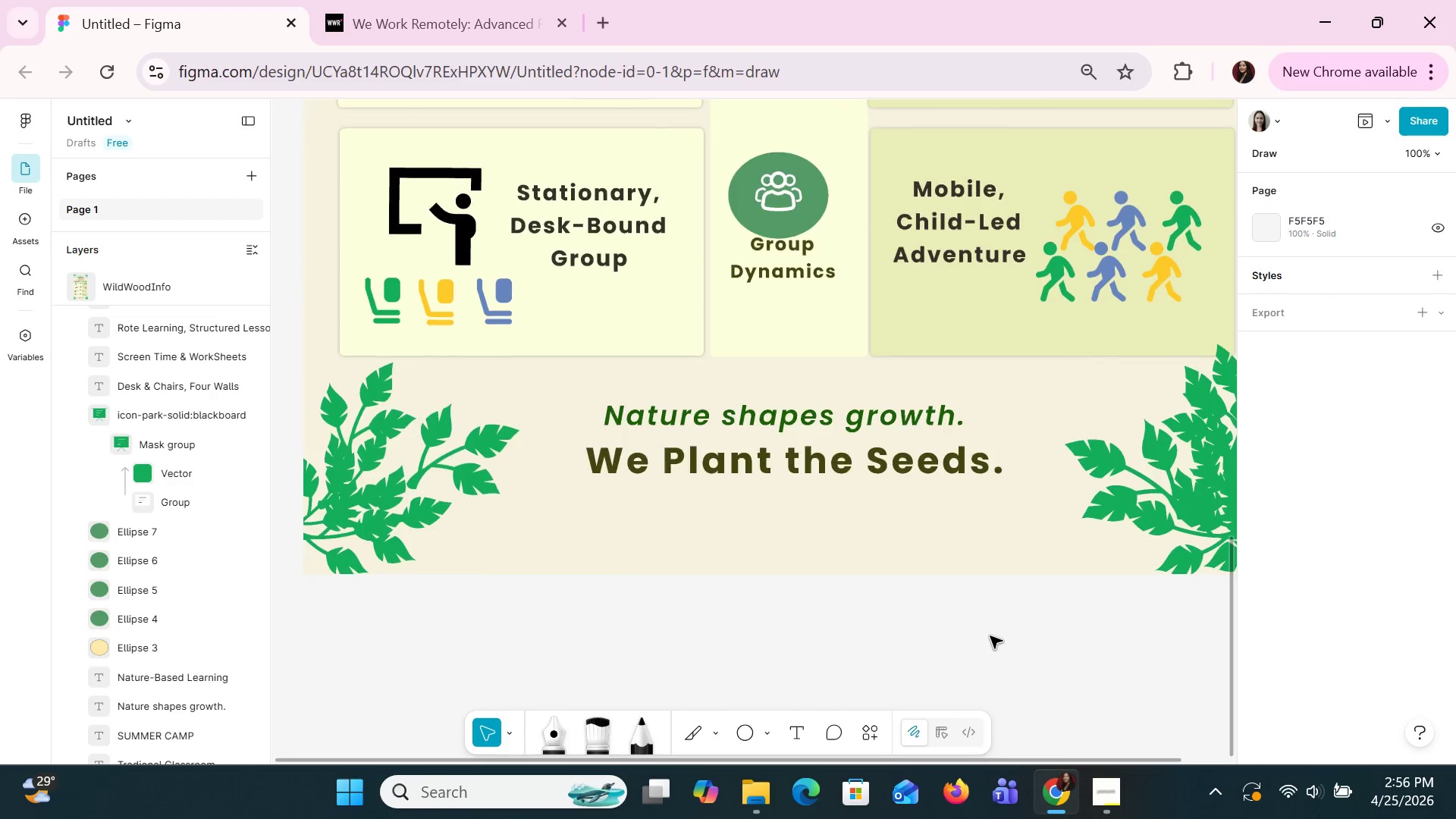 
scroll: coordinate [990, 639], scroll_direction: down, amount: 2.0
 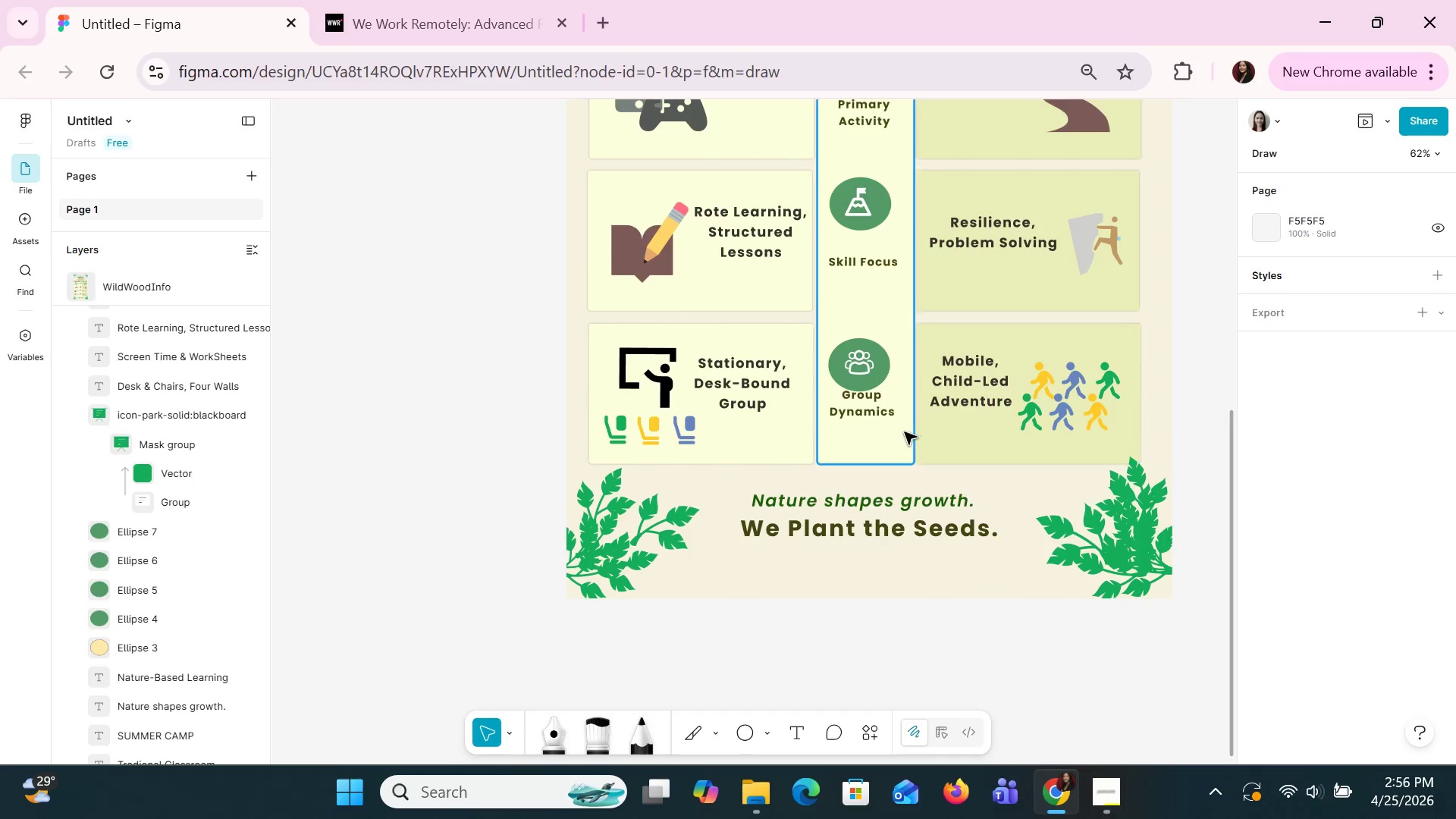 
left_click([885, 412])
 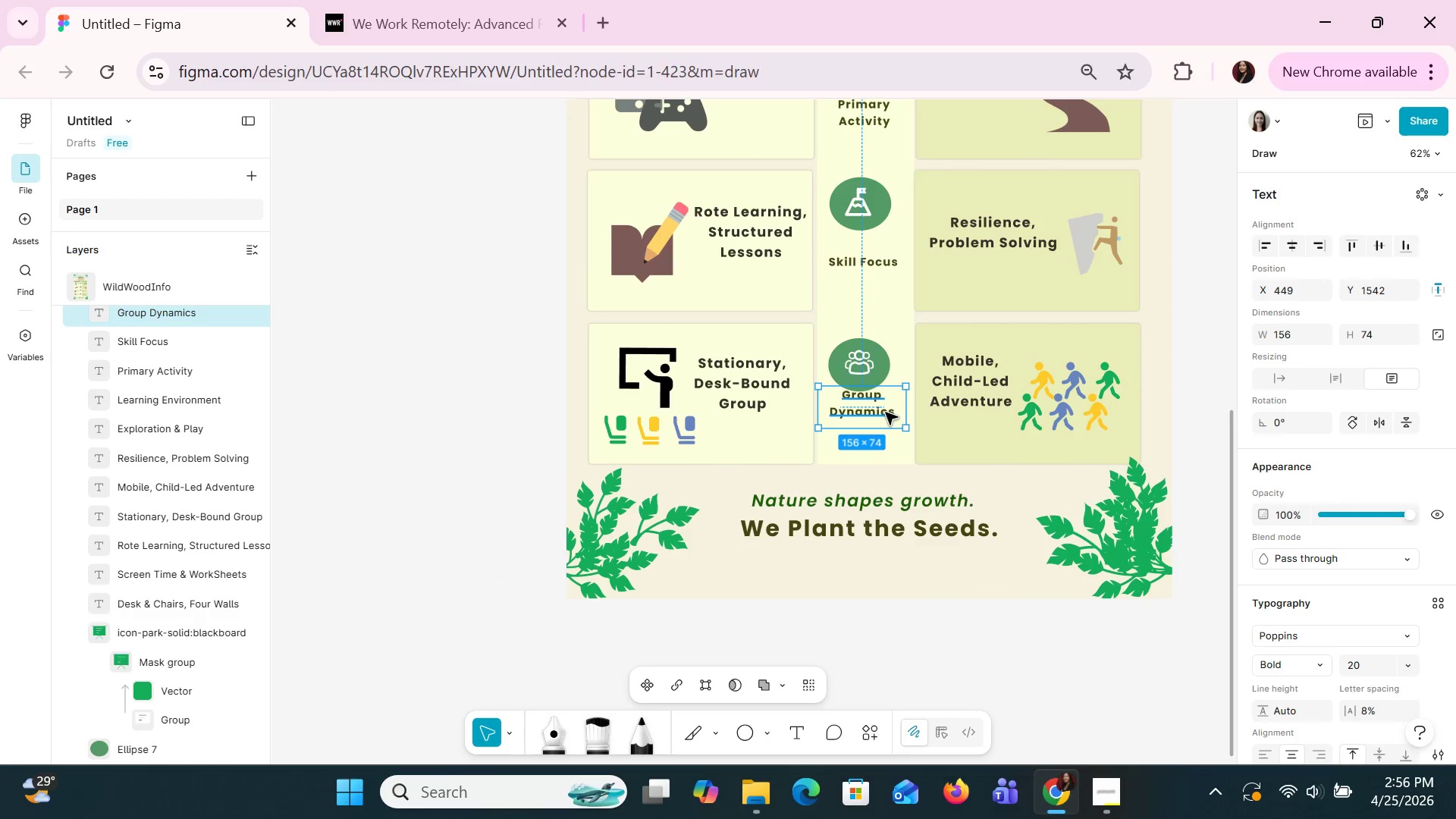 
key(ArrowDown)
 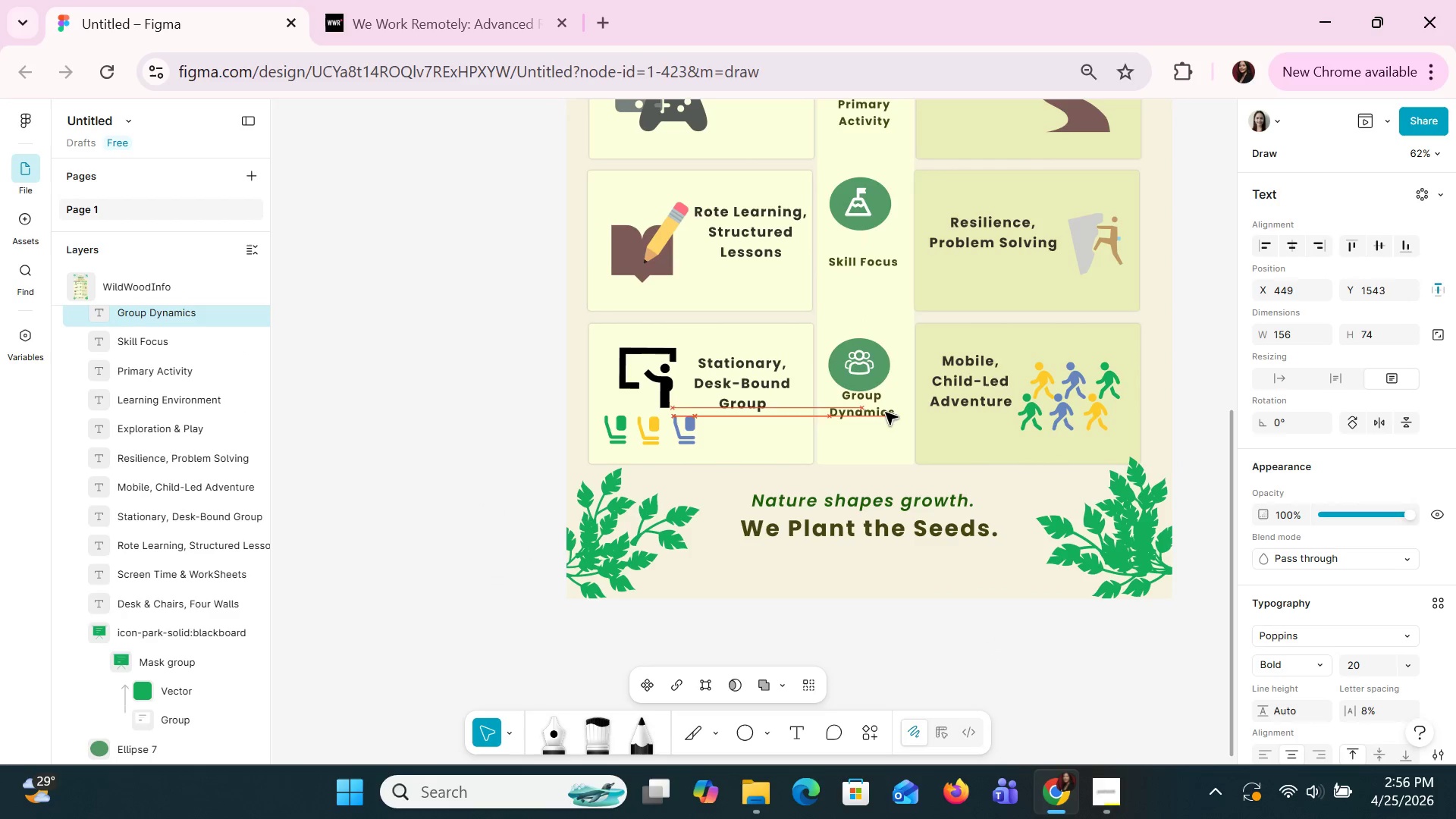 
key(ArrowDown)
 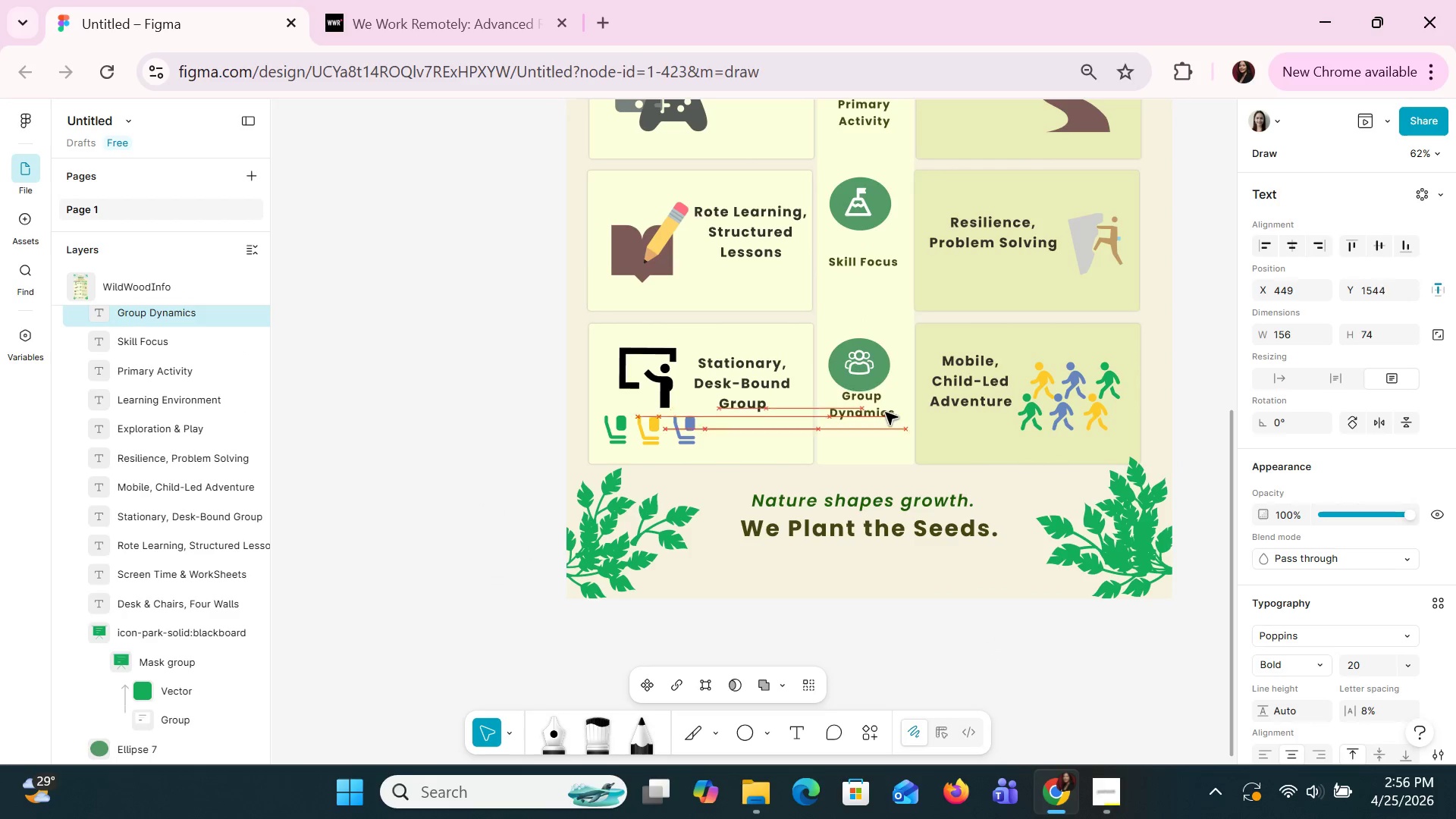 
key(ArrowDown)
 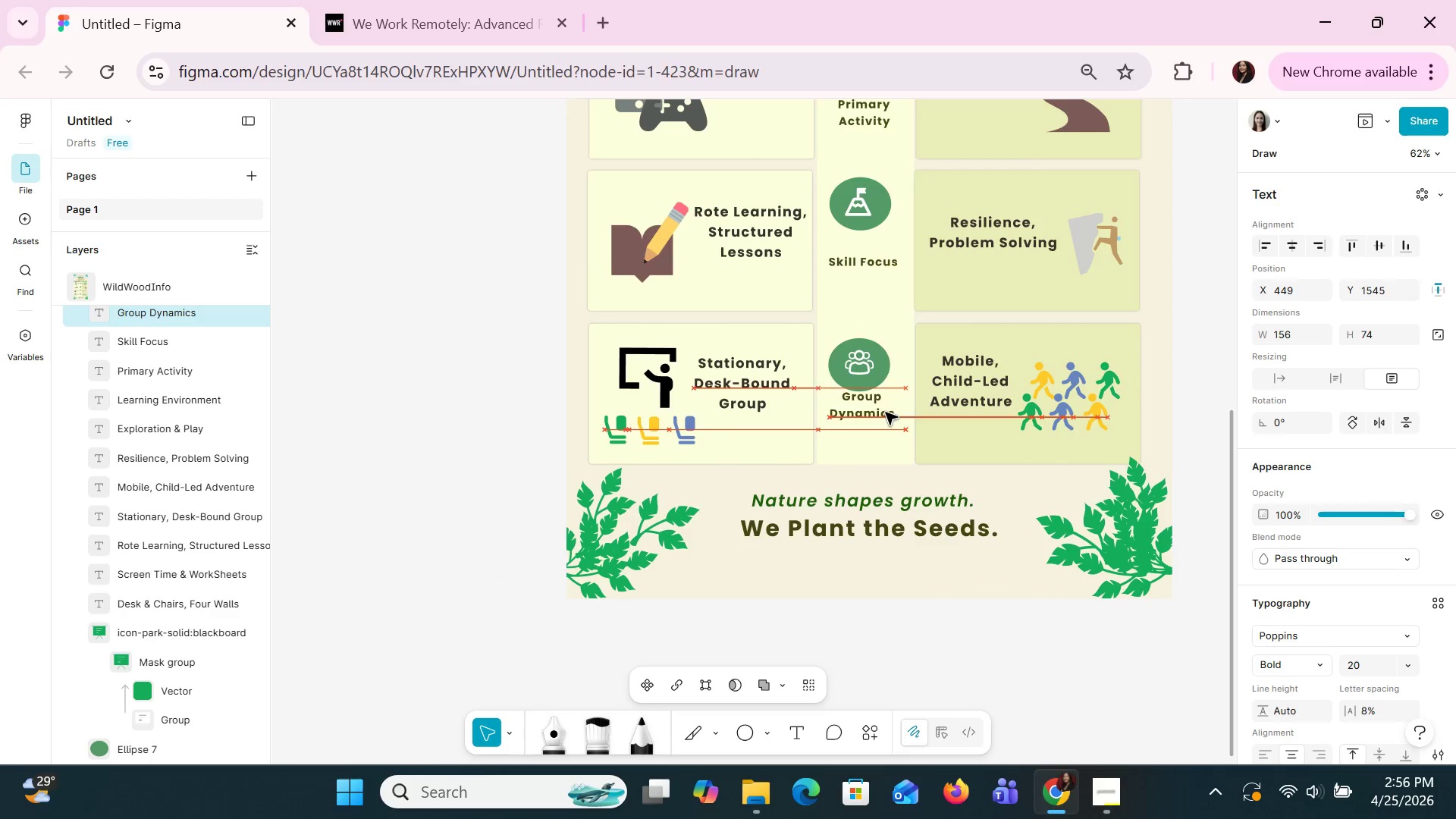 
key(ArrowDown)
 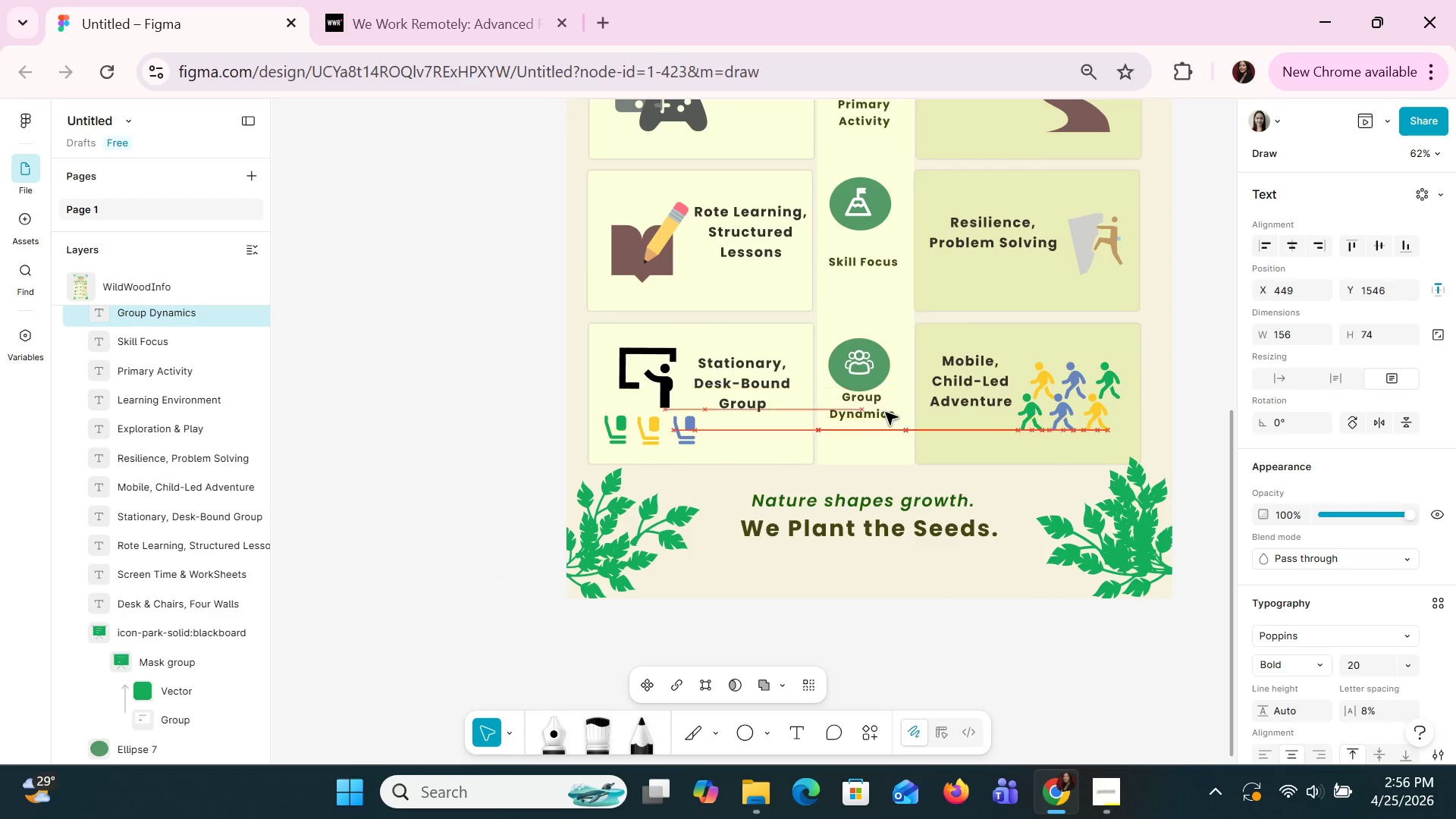 
key(ArrowDown)
 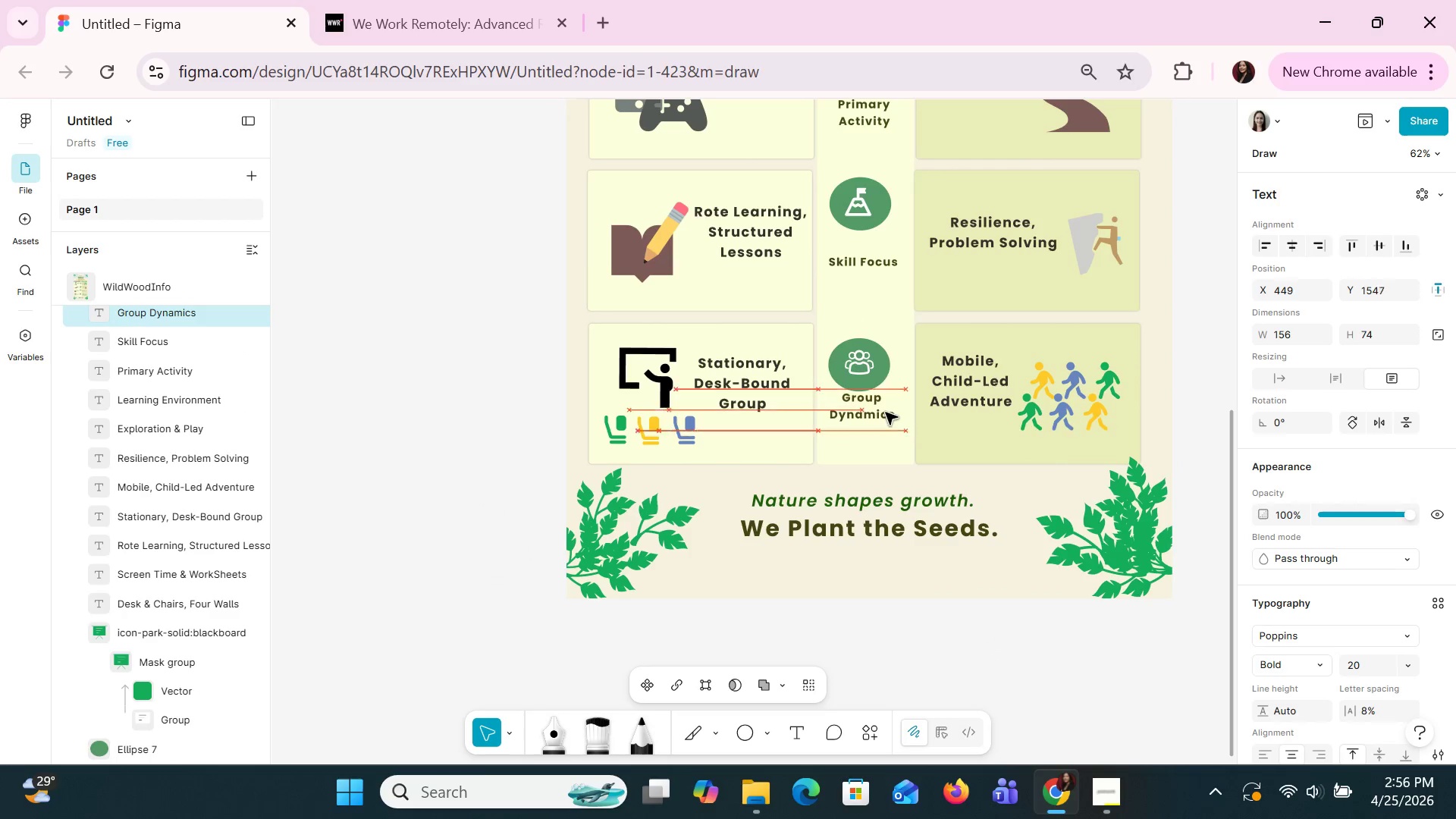 
key(ArrowDown)
 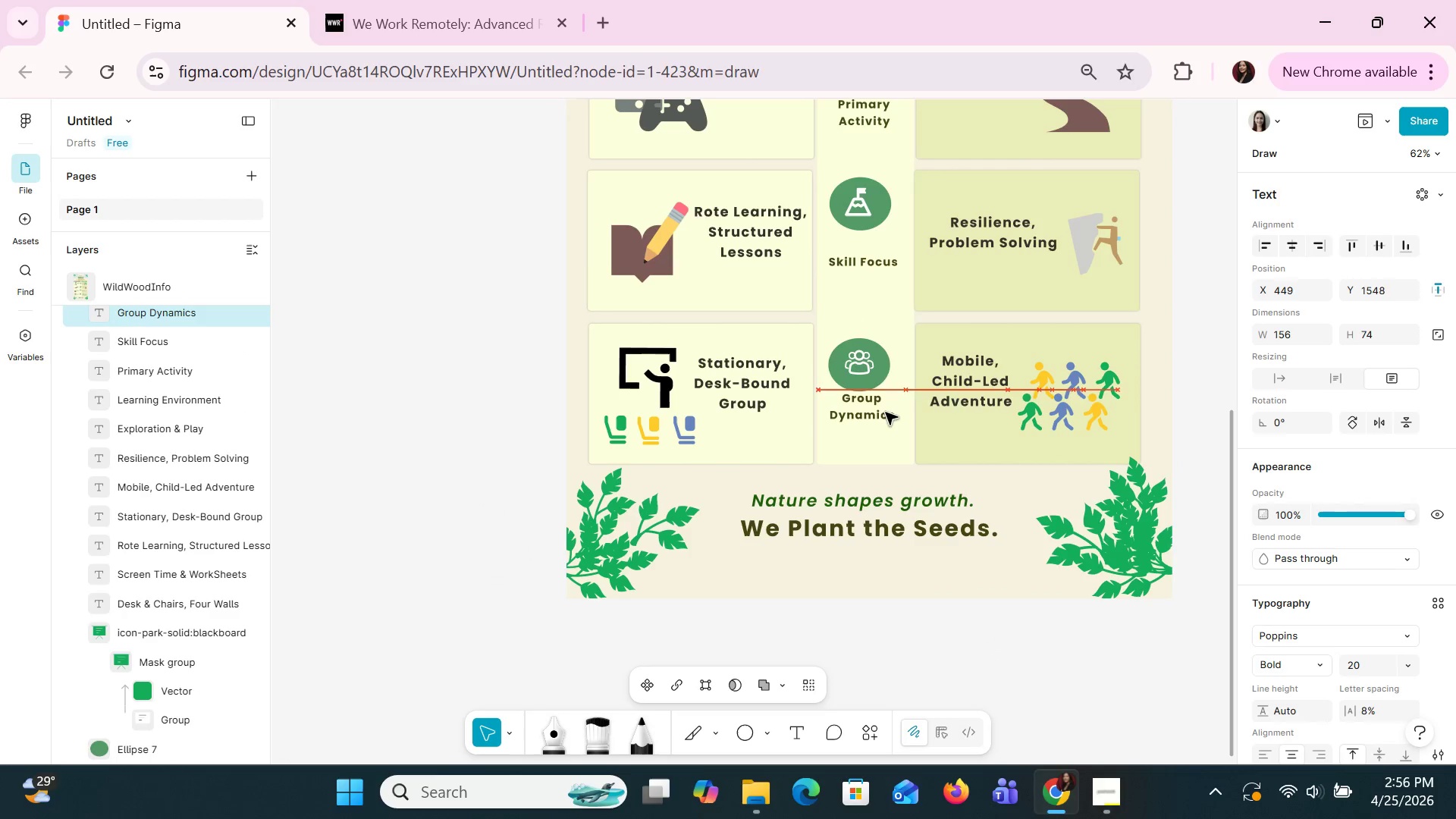 
key(ArrowDown)
 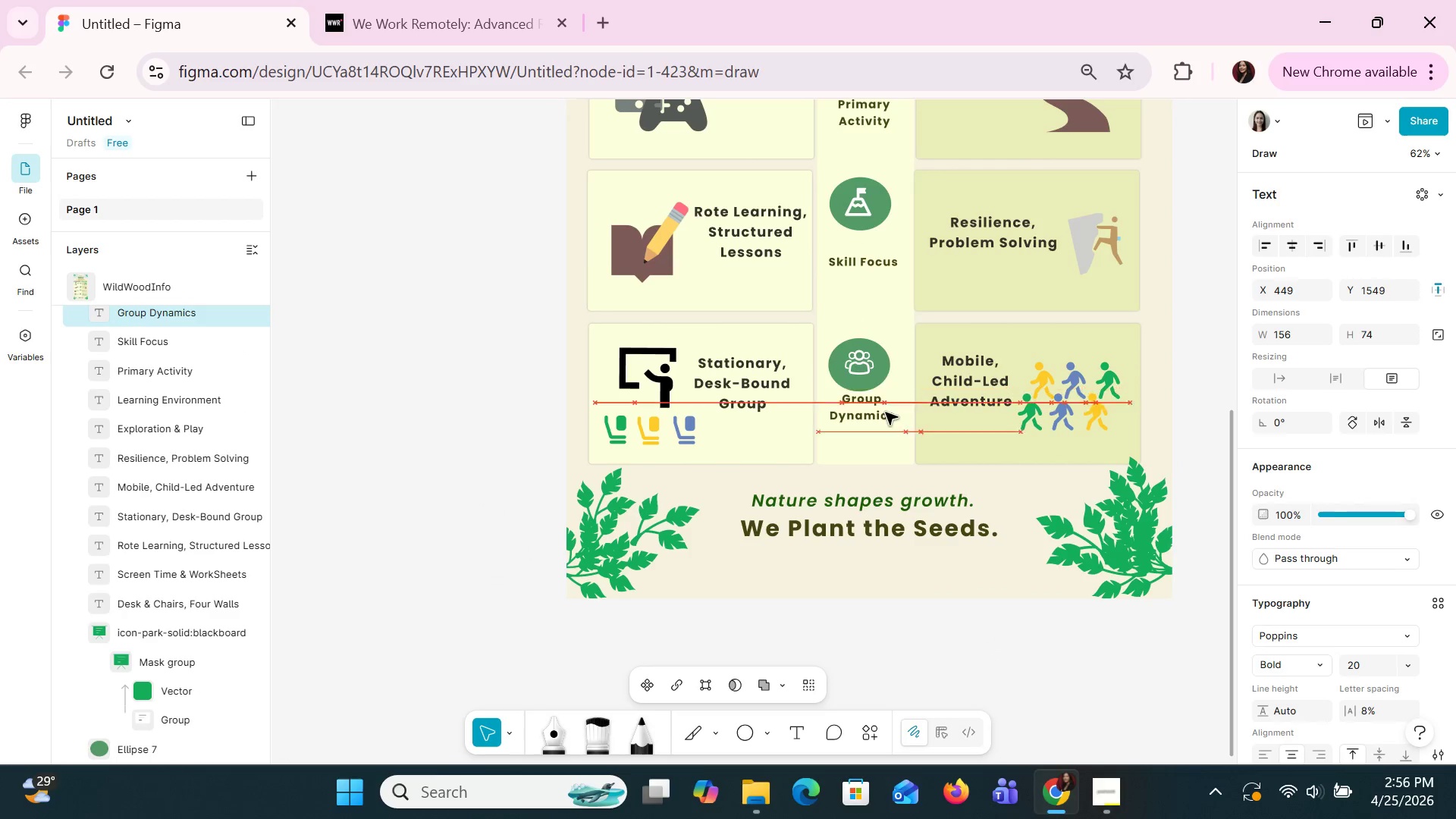 
key(ArrowDown)
 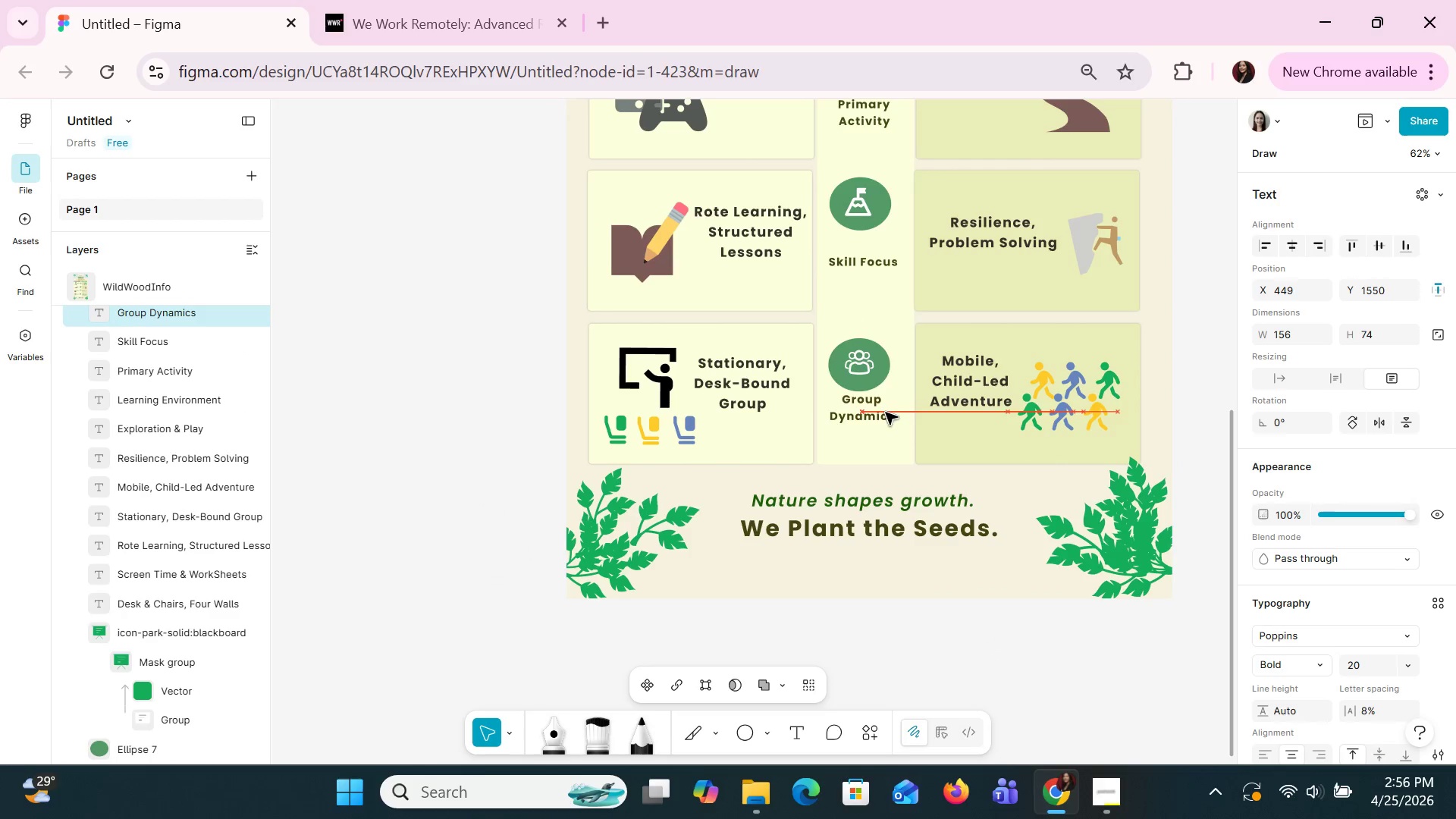 
key(ArrowDown)
 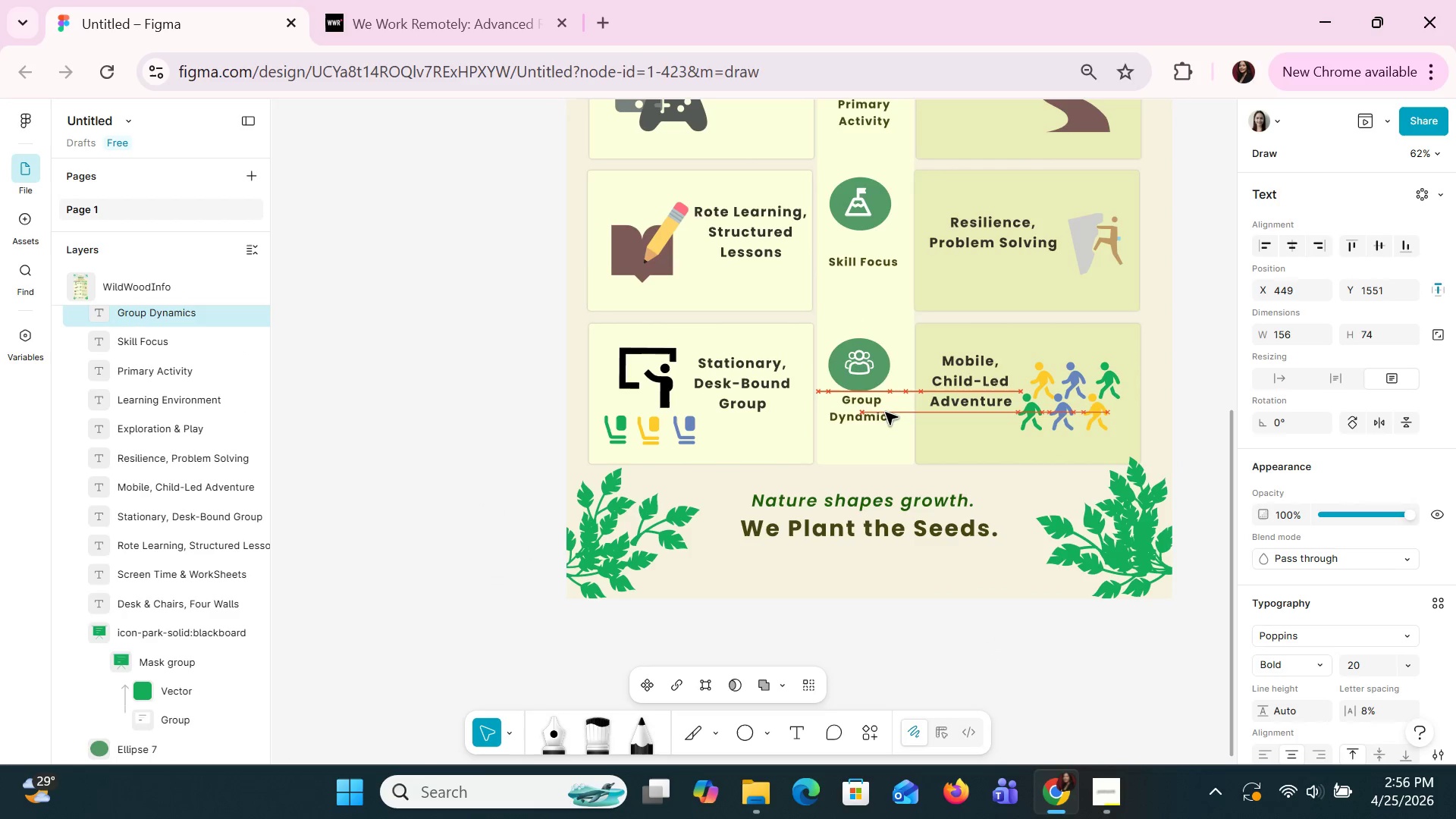 
key(ArrowDown)
 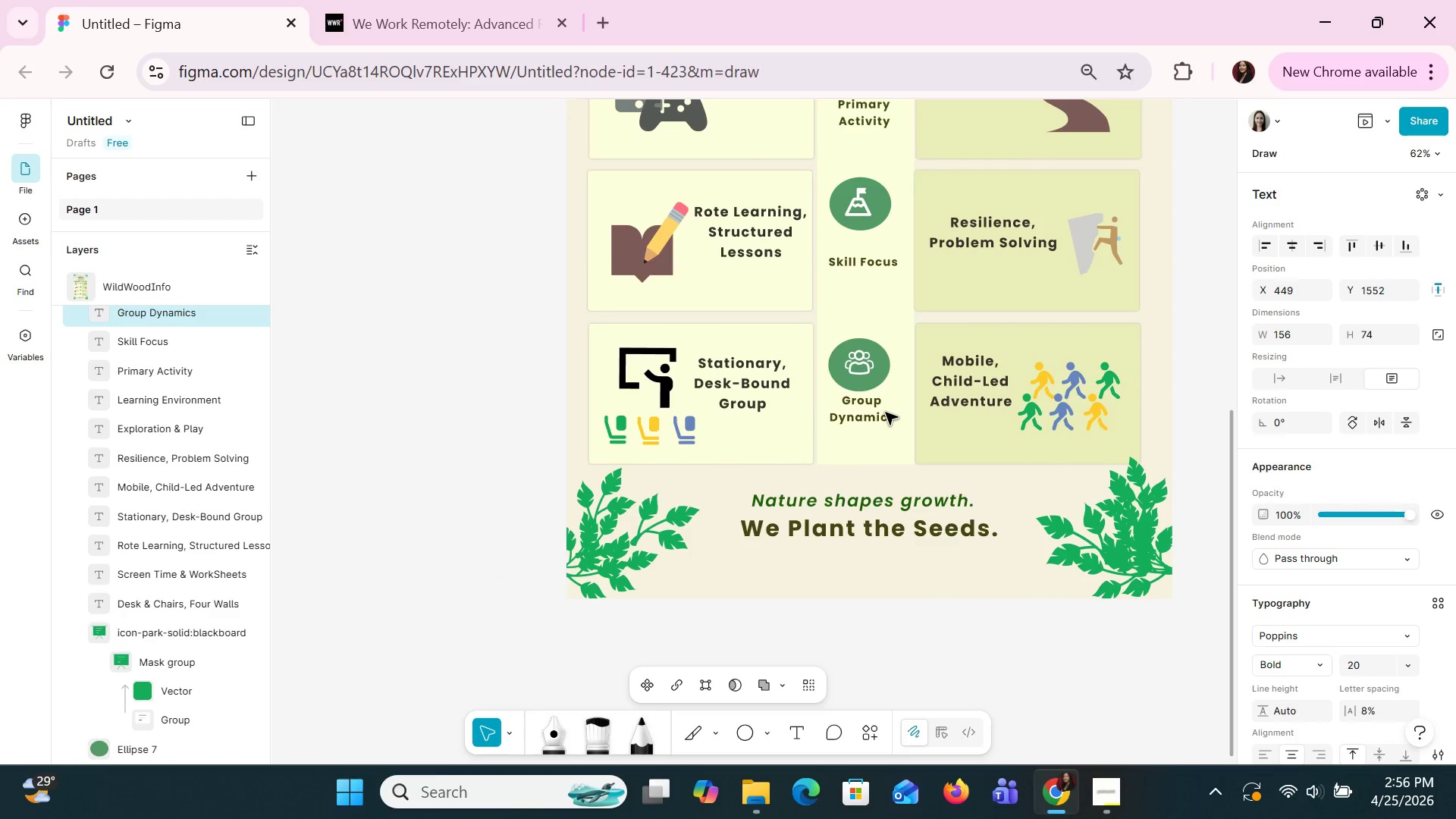 
key(ArrowDown)
 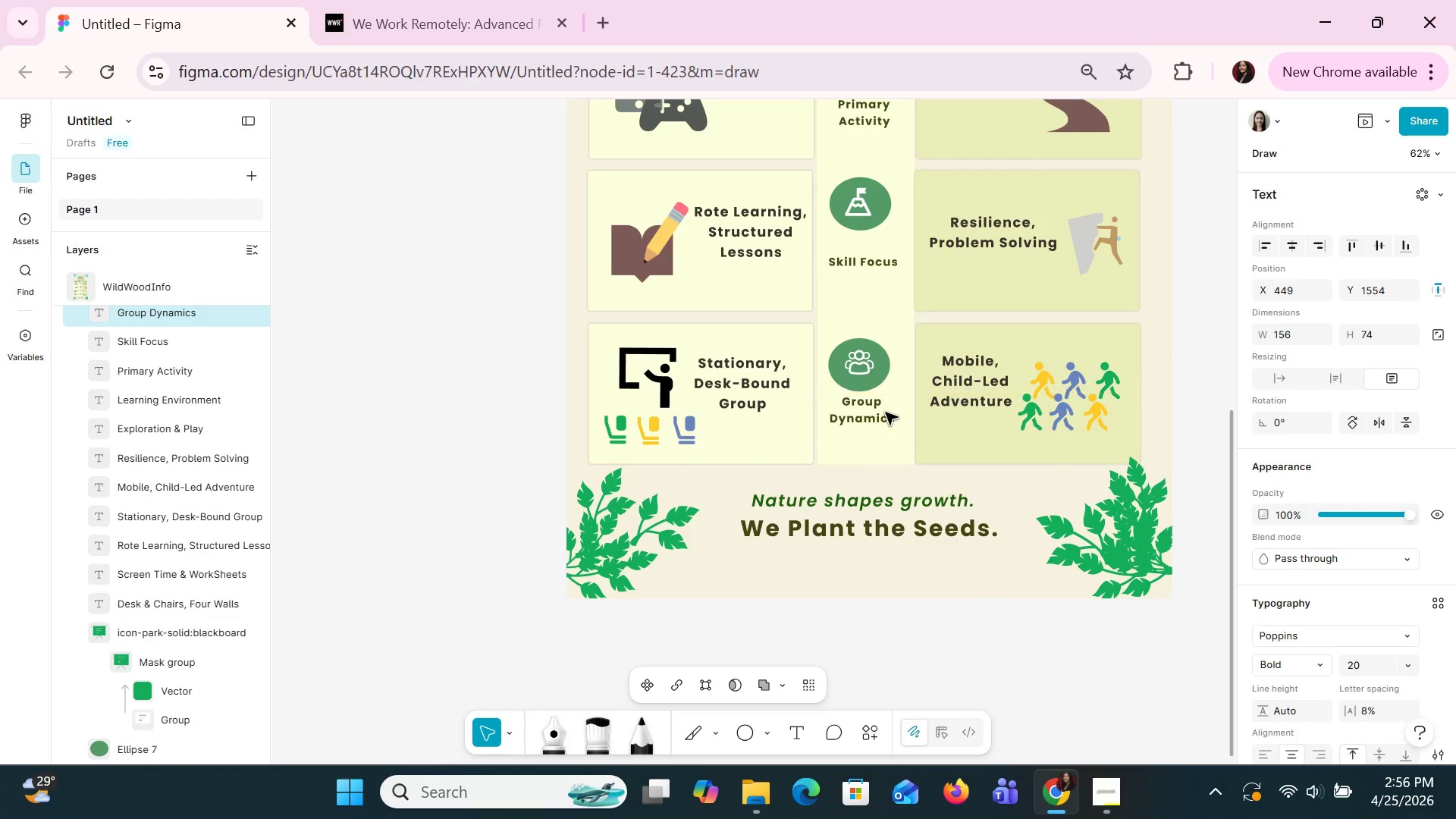 
key(ArrowDown)
 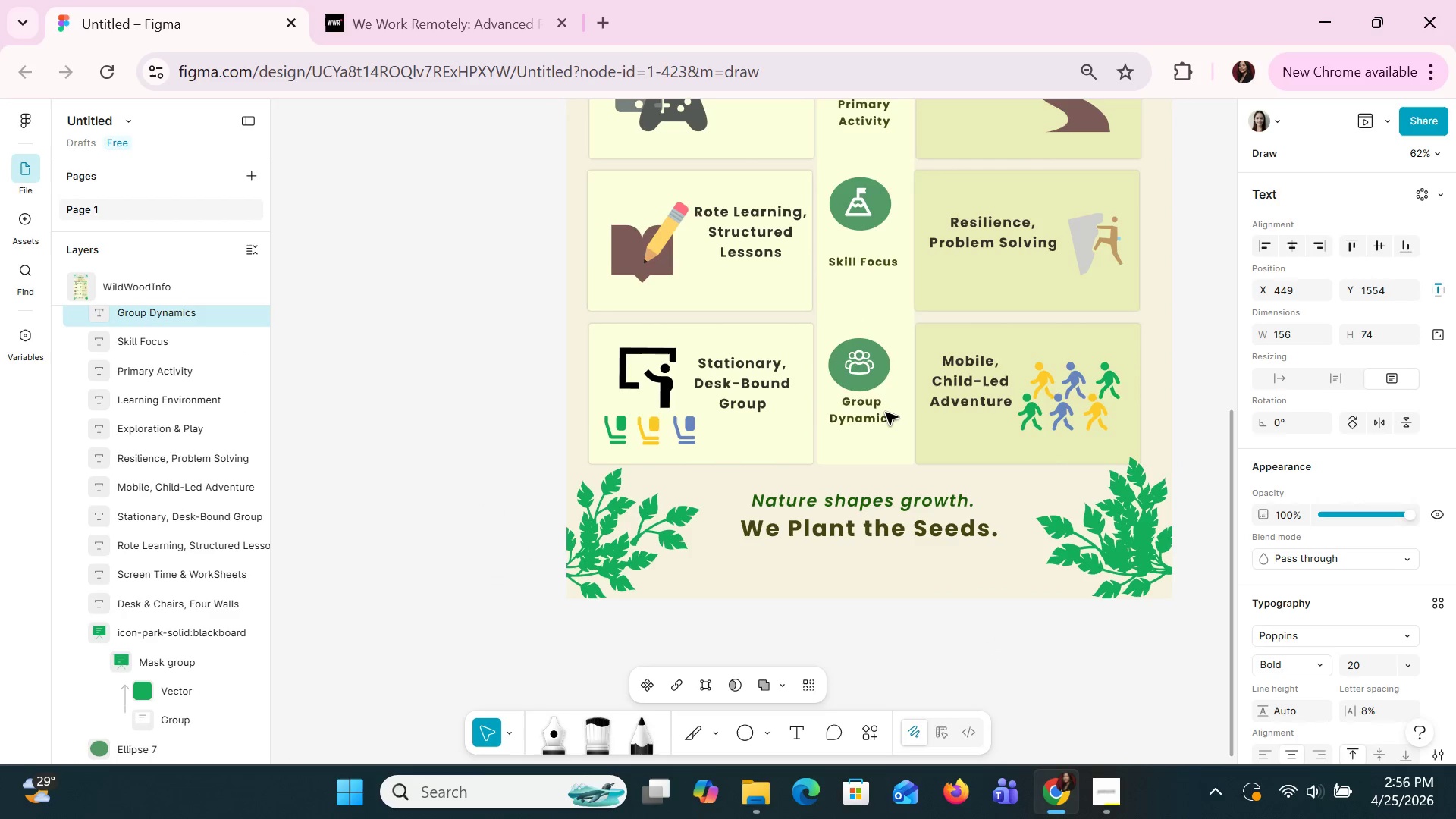 
key(ArrowDown)
 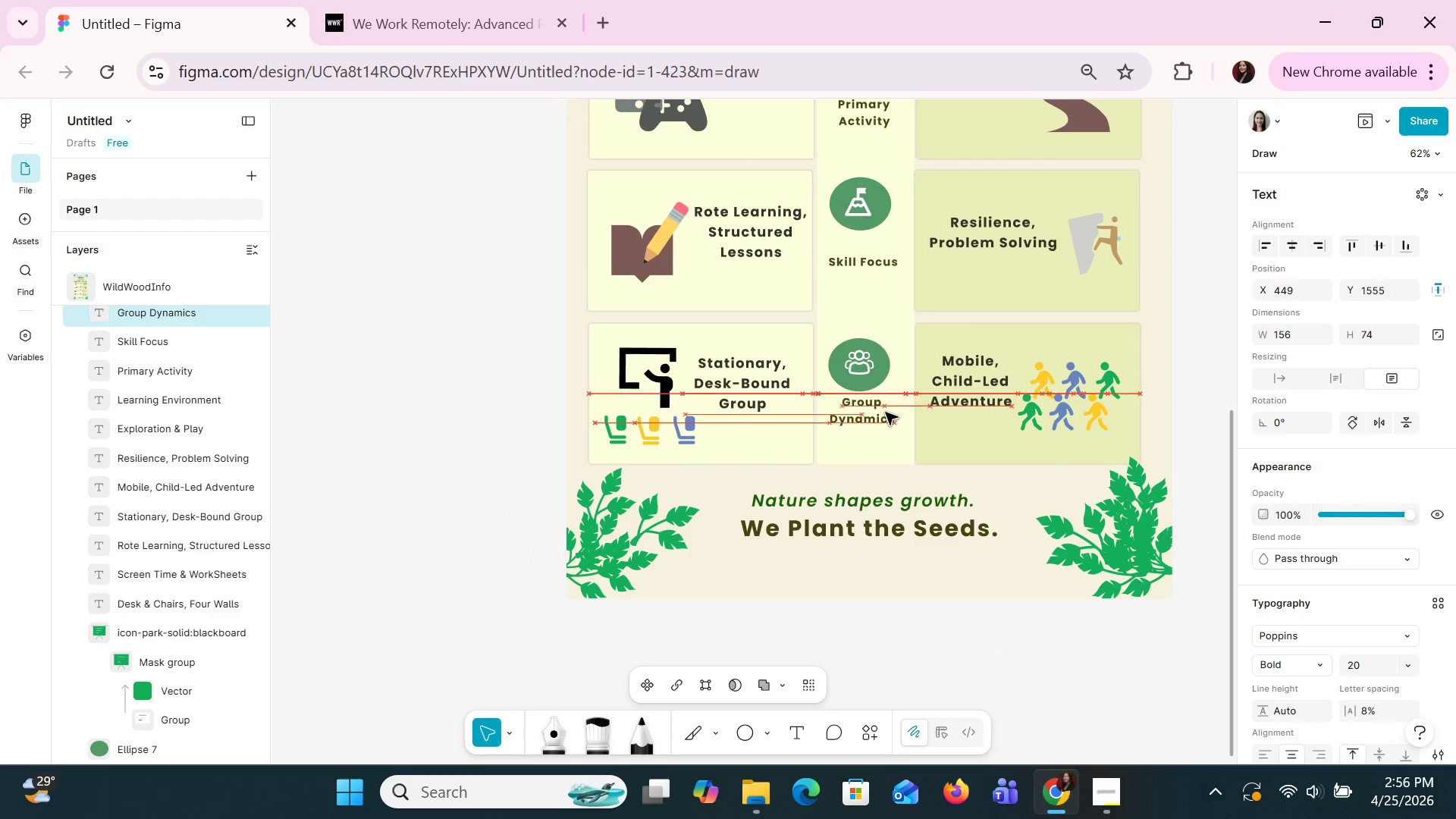 
key(ArrowDown)
 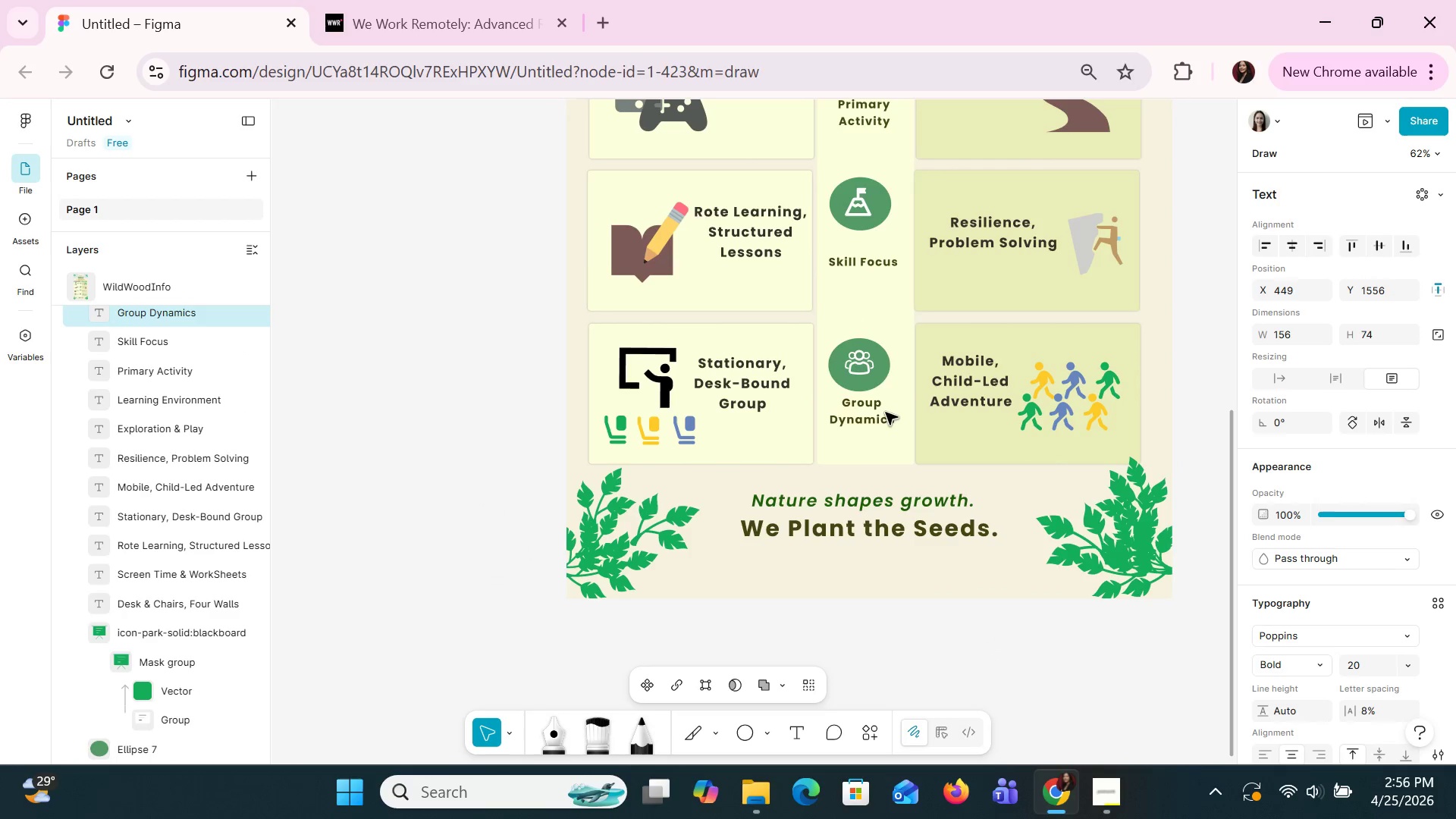 
key(ArrowDown)
 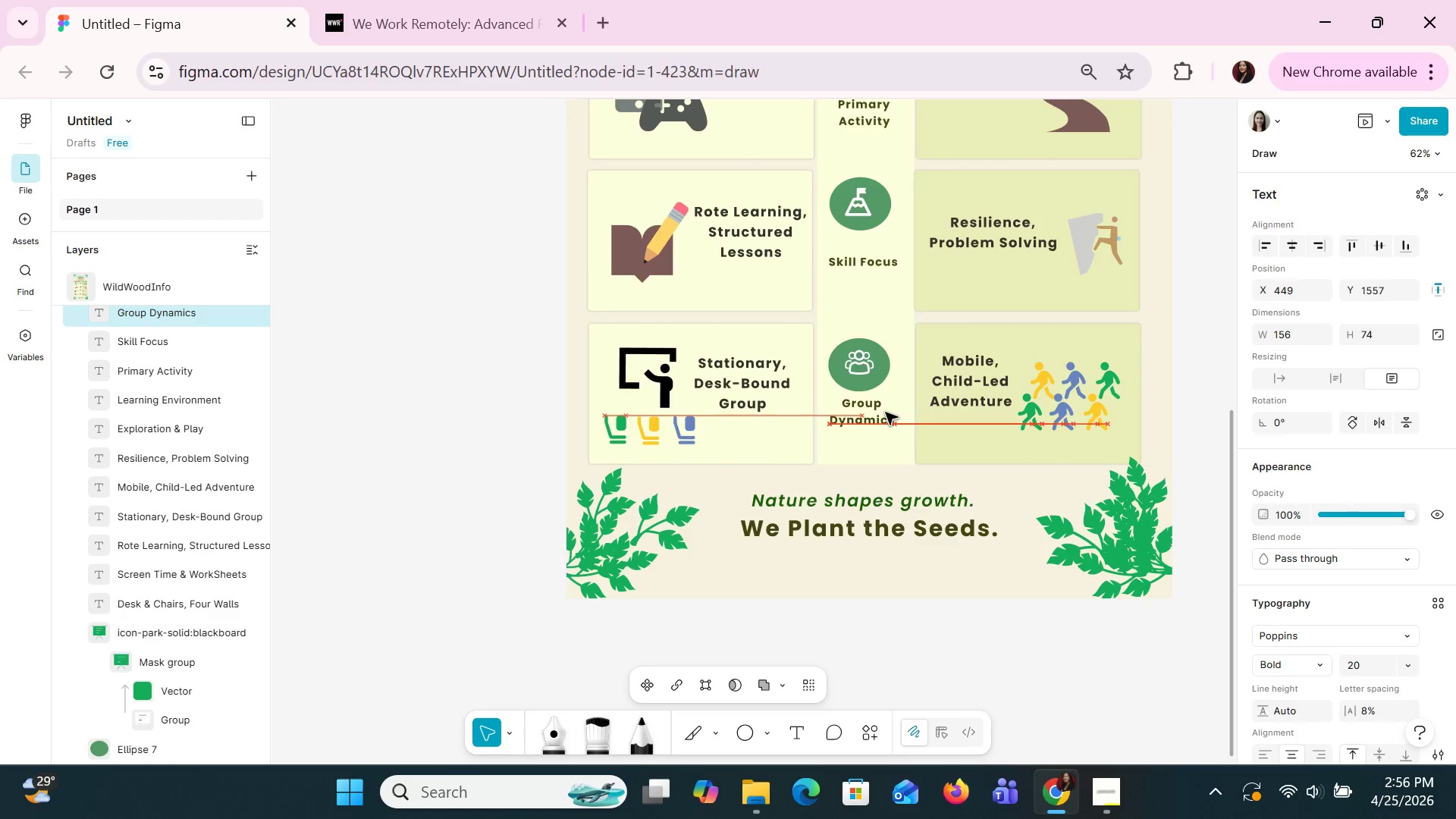 
key(ArrowDown)
 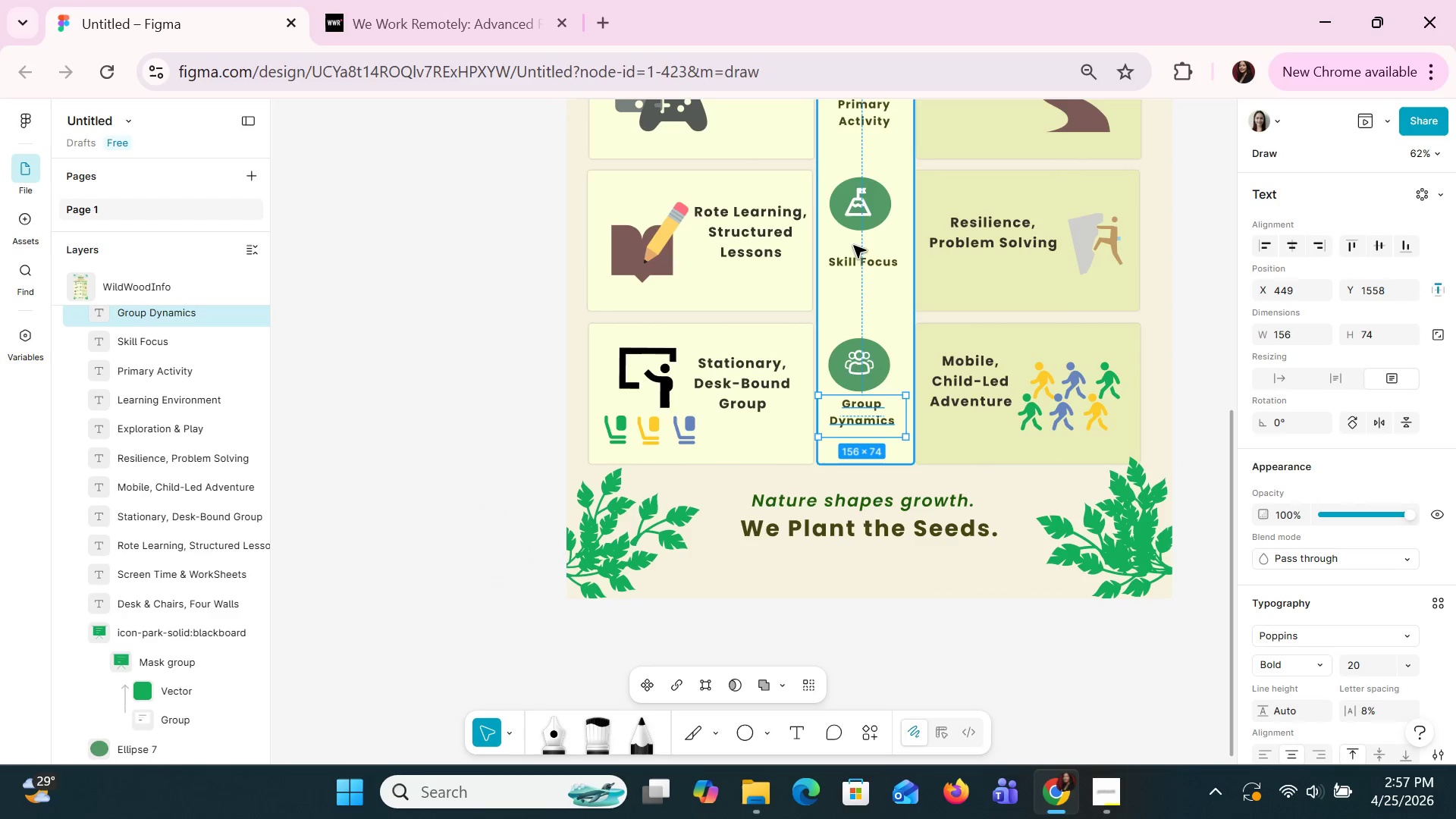 
left_click([855, 257])
 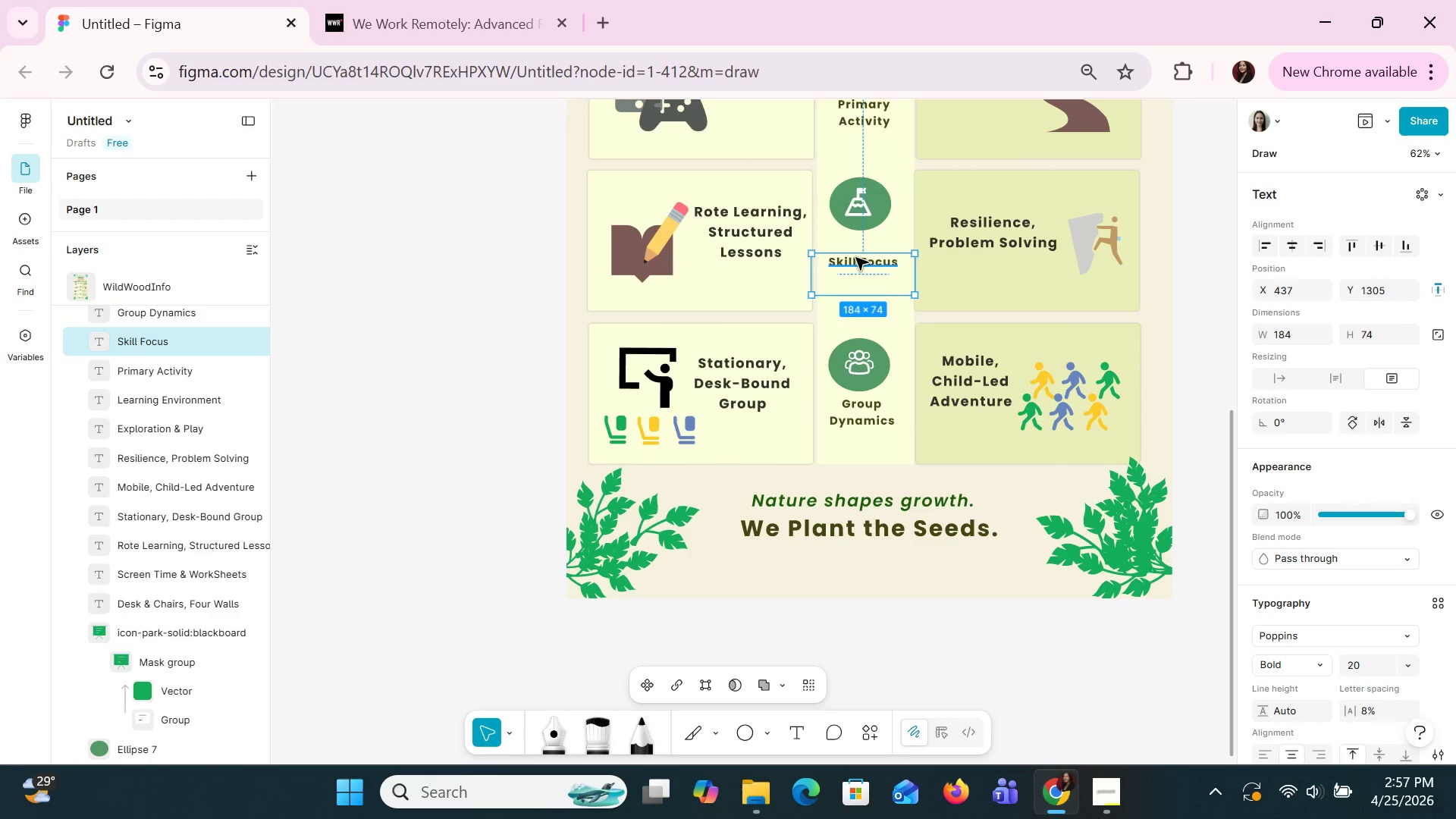 
key(ArrowUp)
 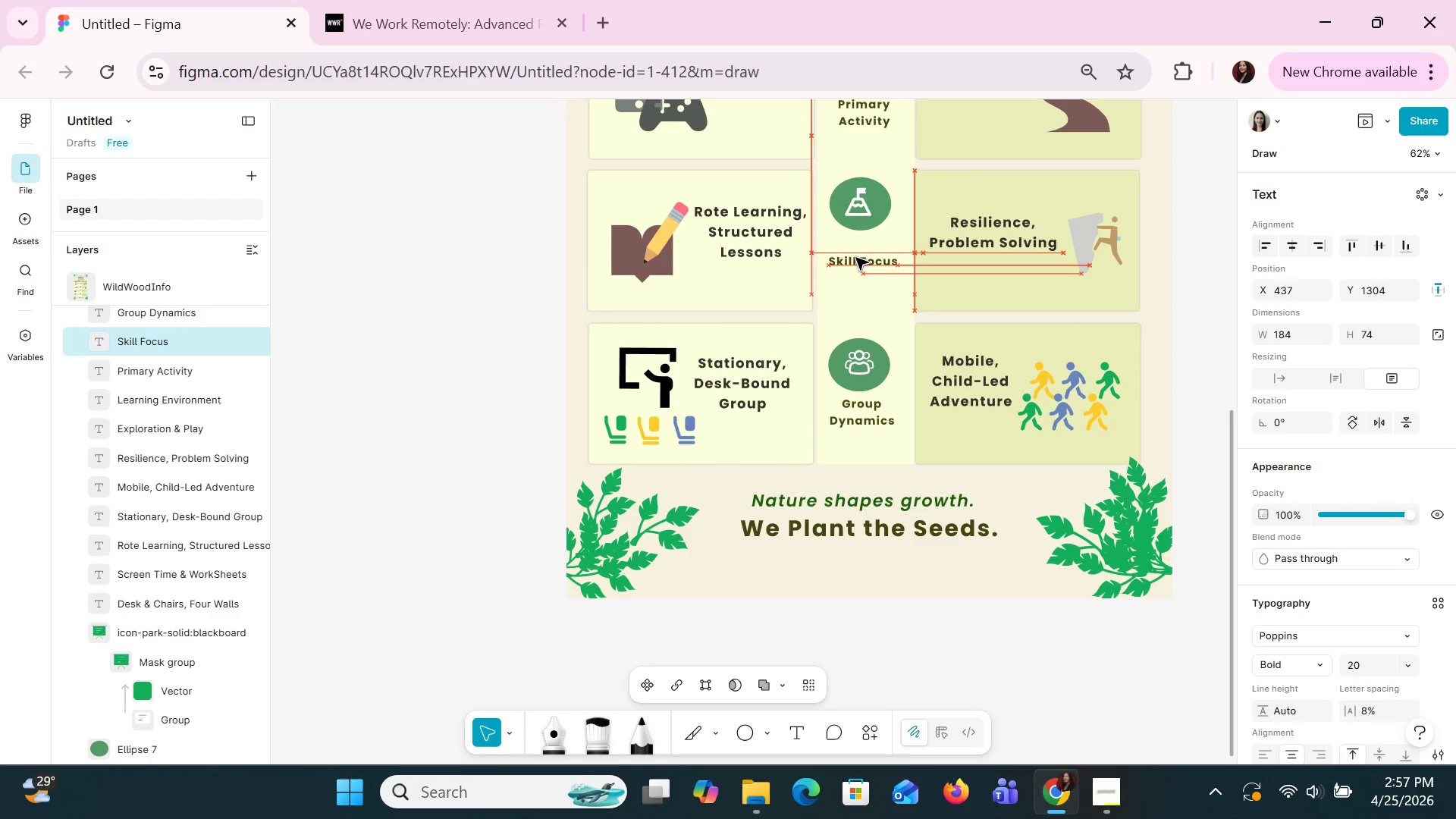 
key(ArrowUp)
 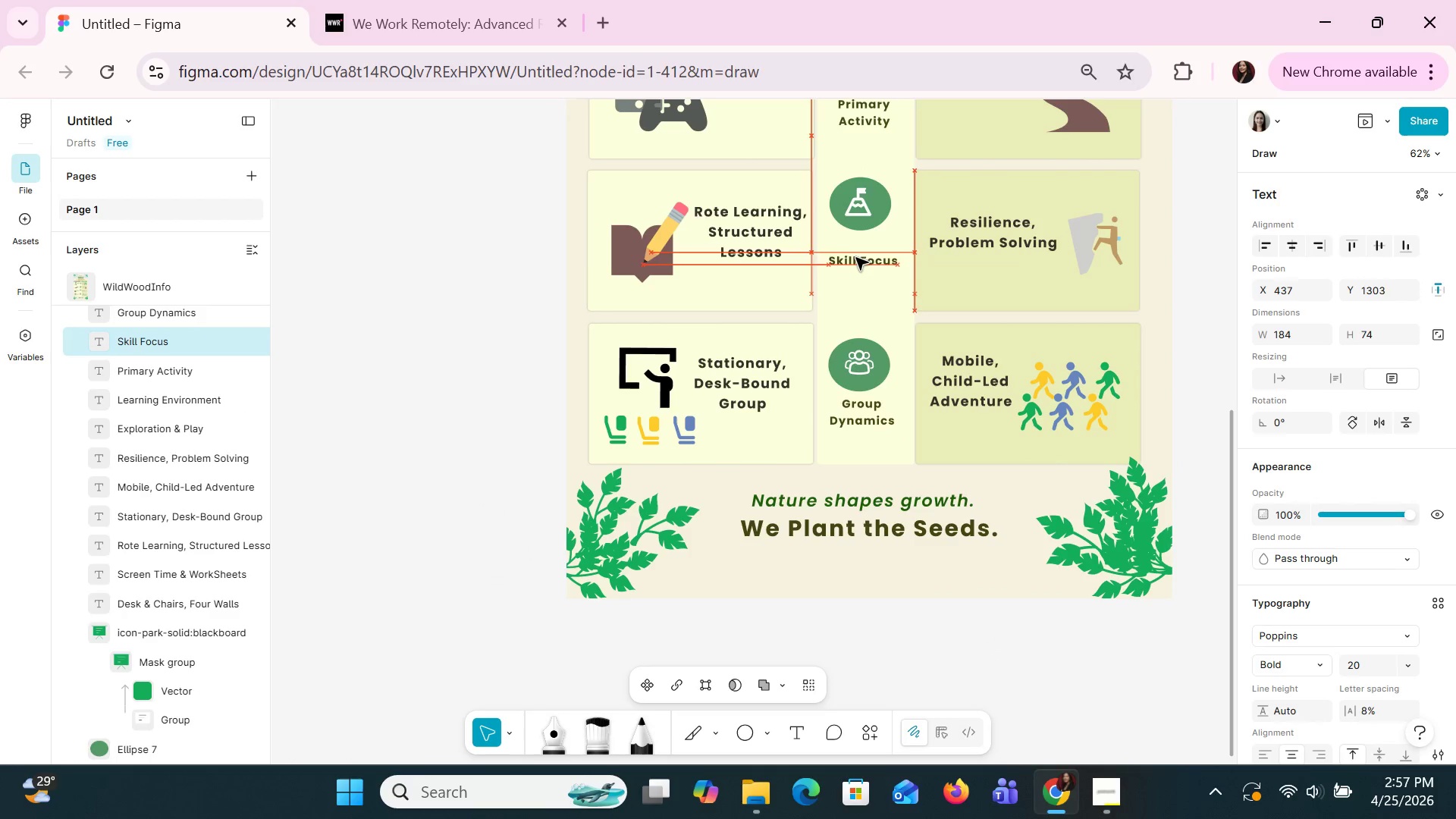 
hold_key(key=ArrowUp, duration=0.58)
 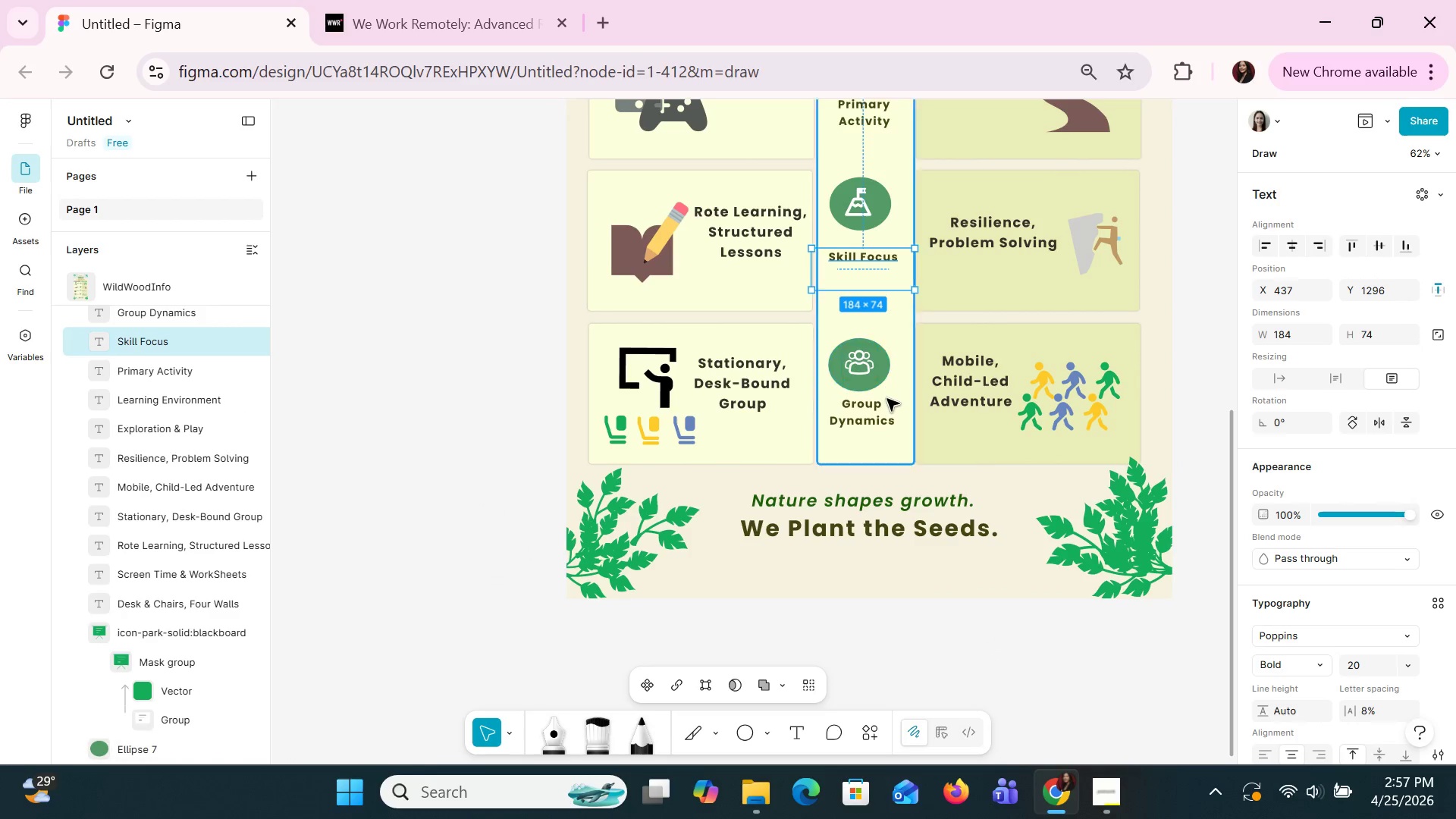 
left_click([886, 414])
 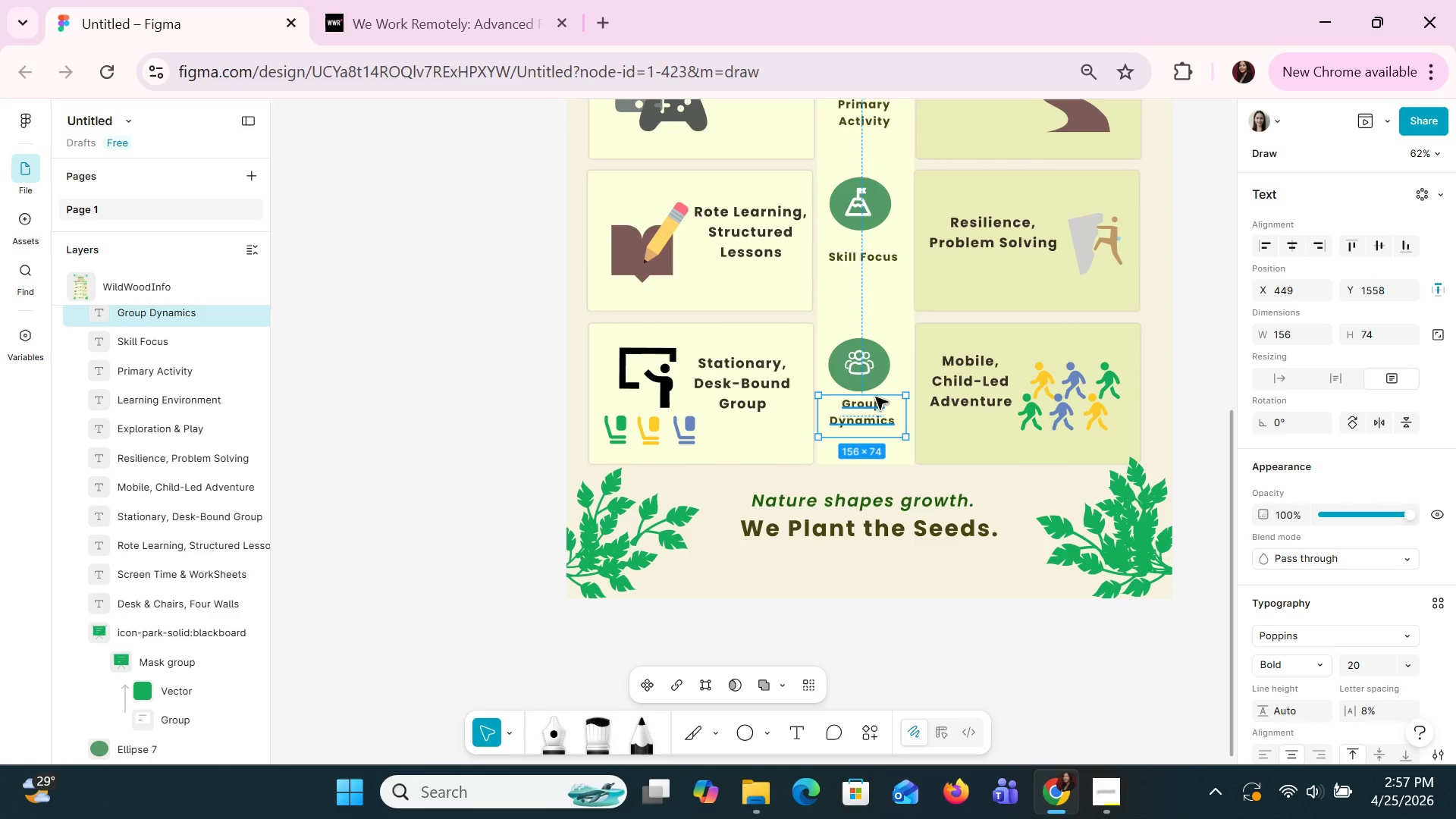 
hold_key(key=ShiftLeft, duration=1.5)
left_click([875, 382])
 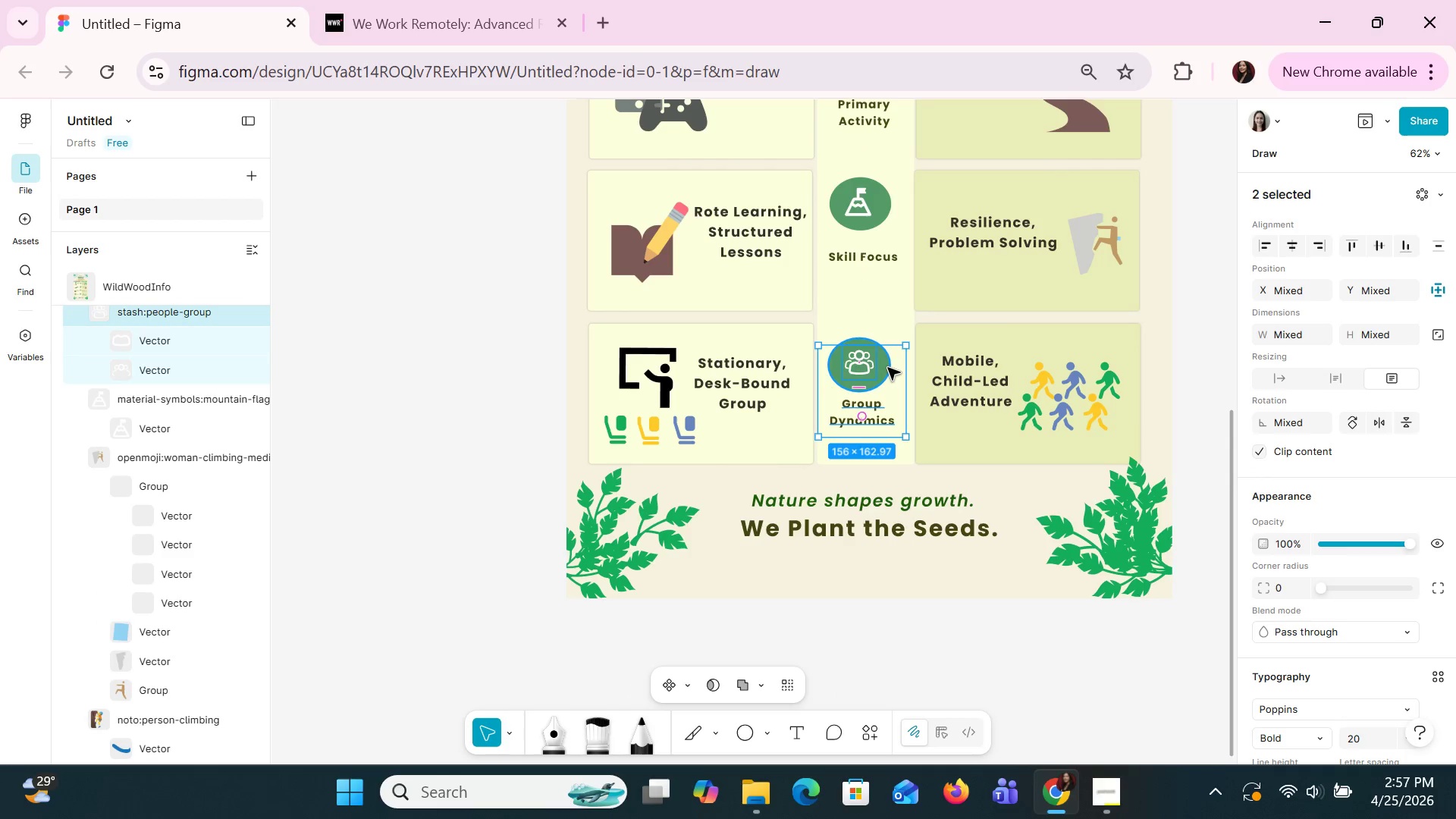 
left_click([887, 367])
 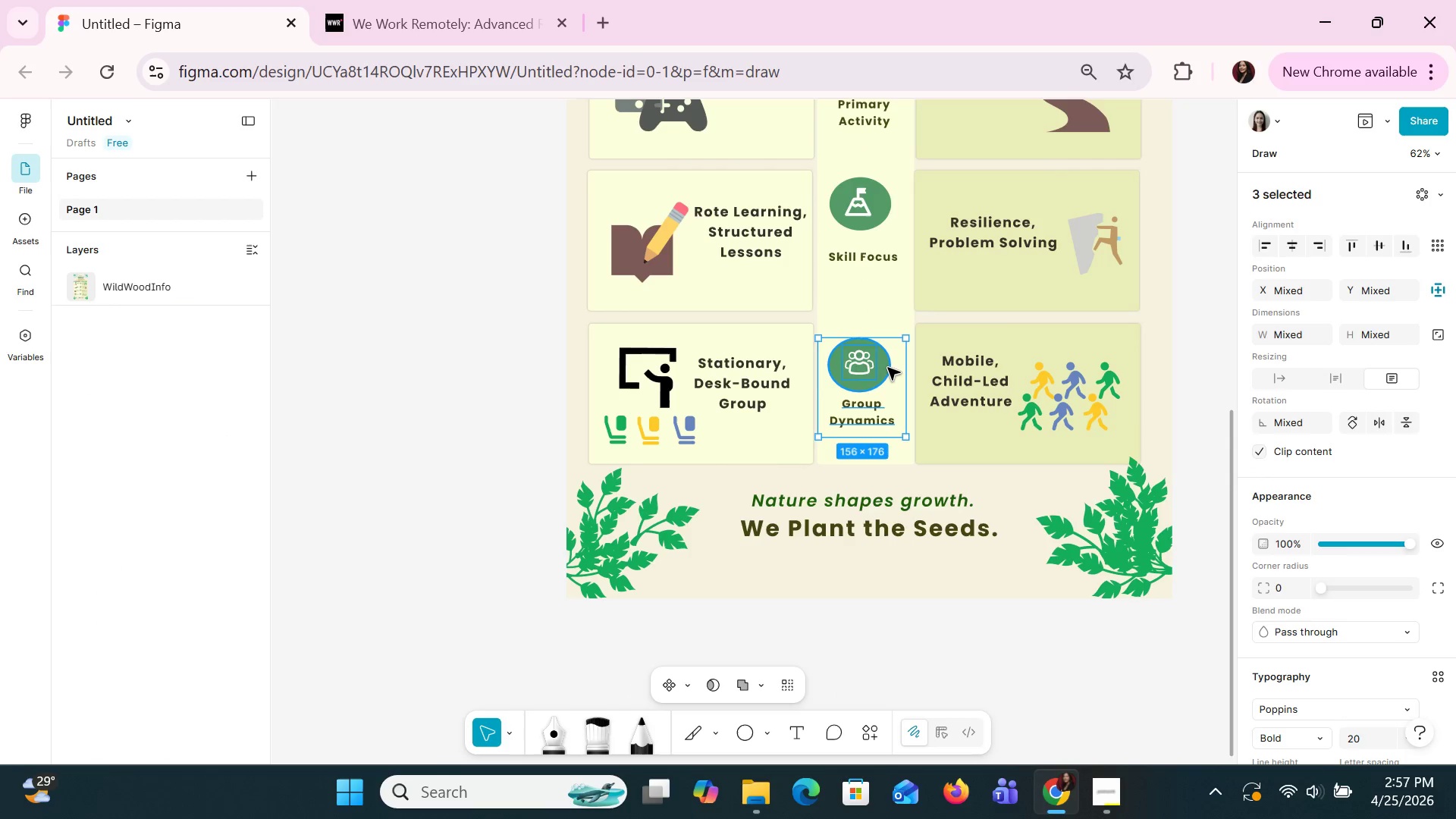 
key(Shift+ShiftLeft)
 